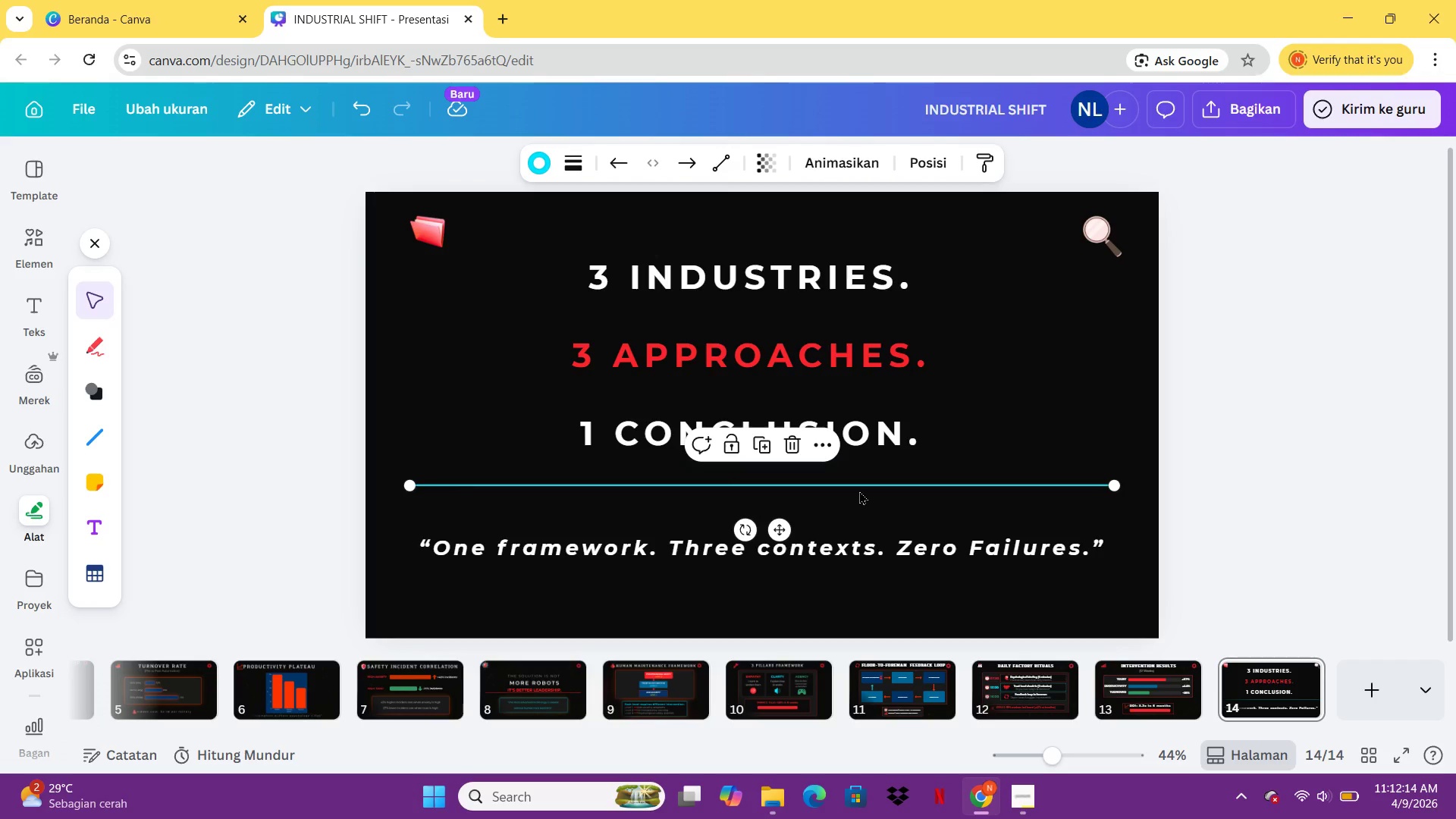 
double_click([859, 491])
 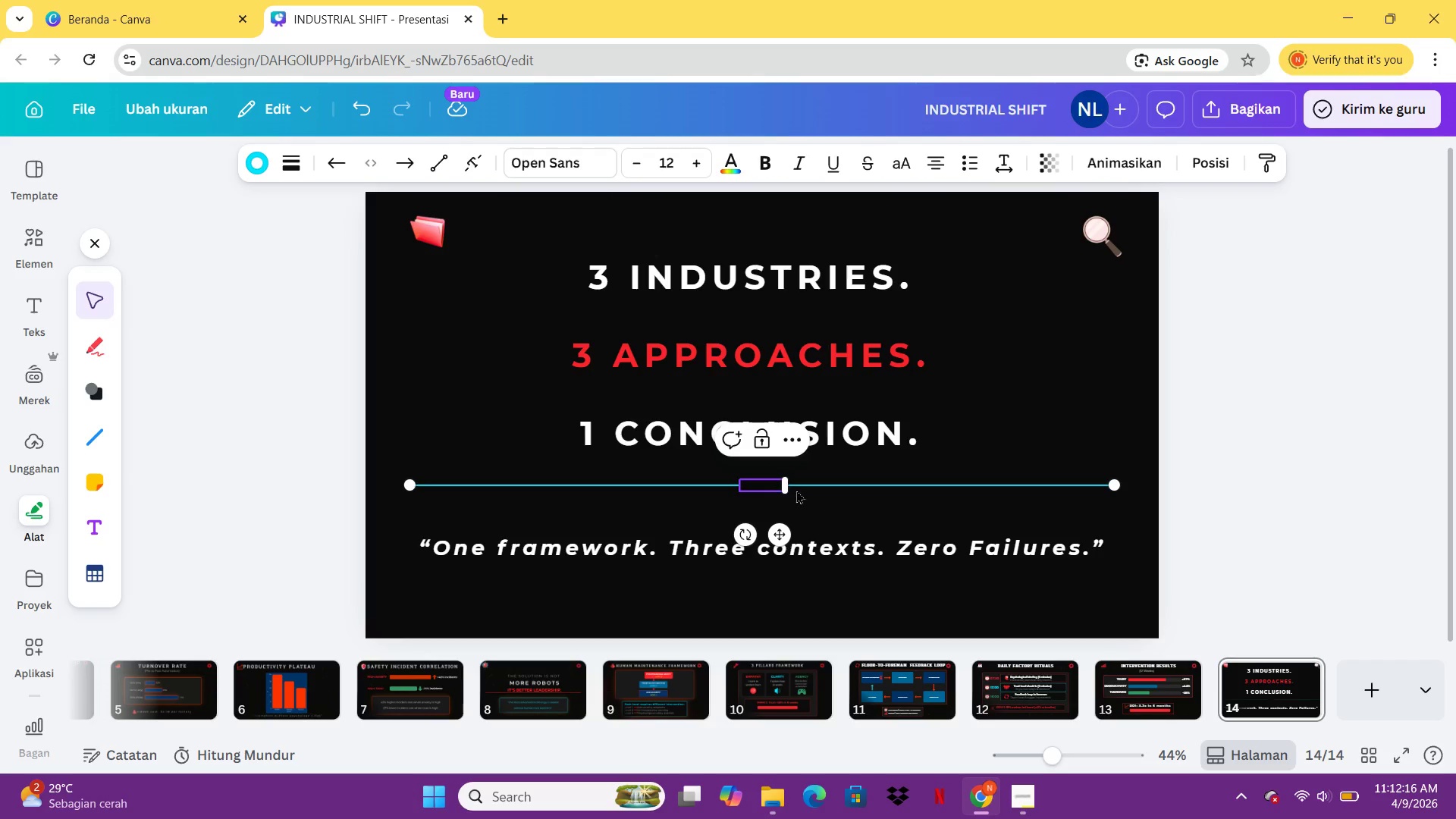 
key(Delete)
 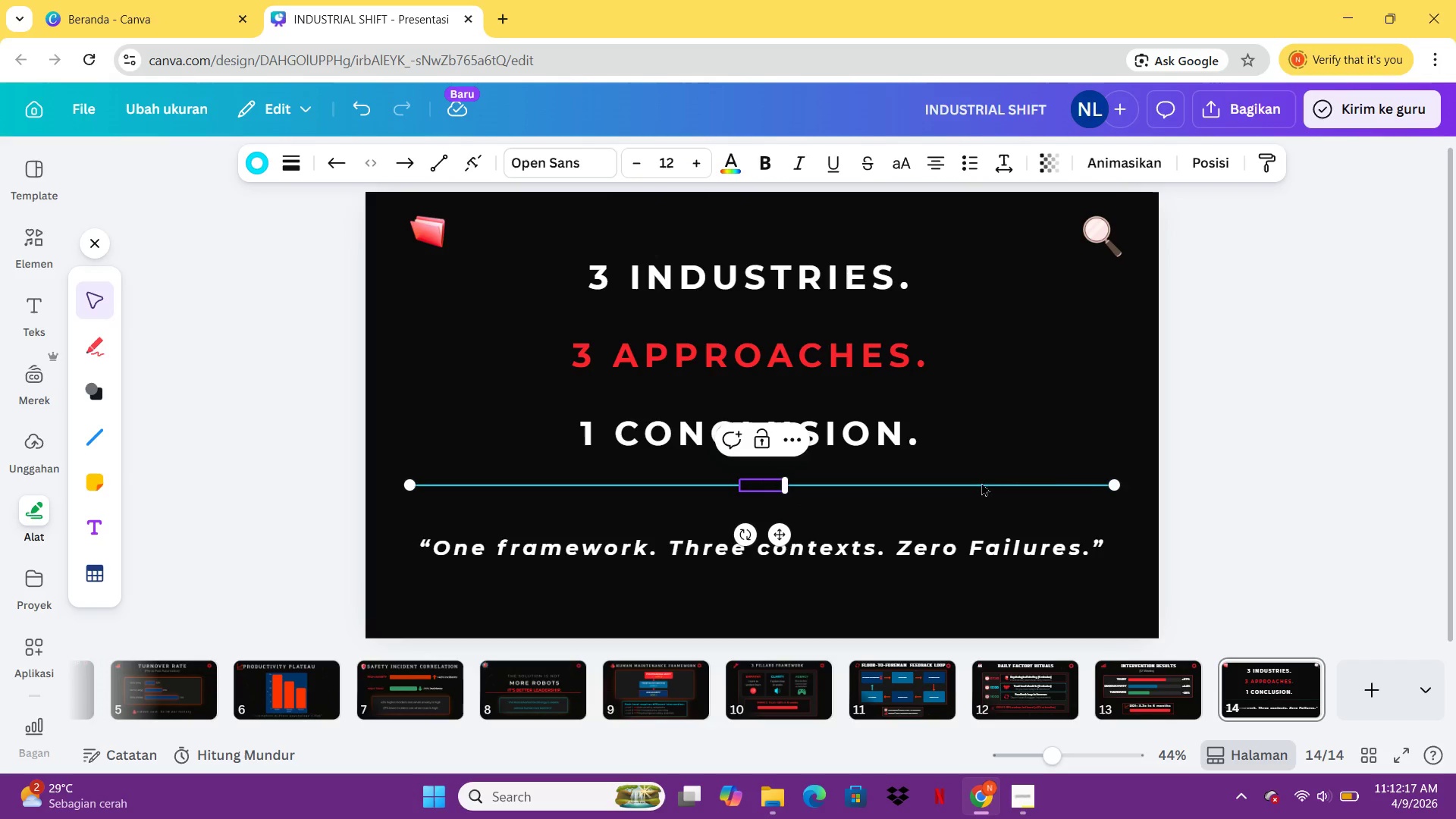 
left_click([1093, 482])
 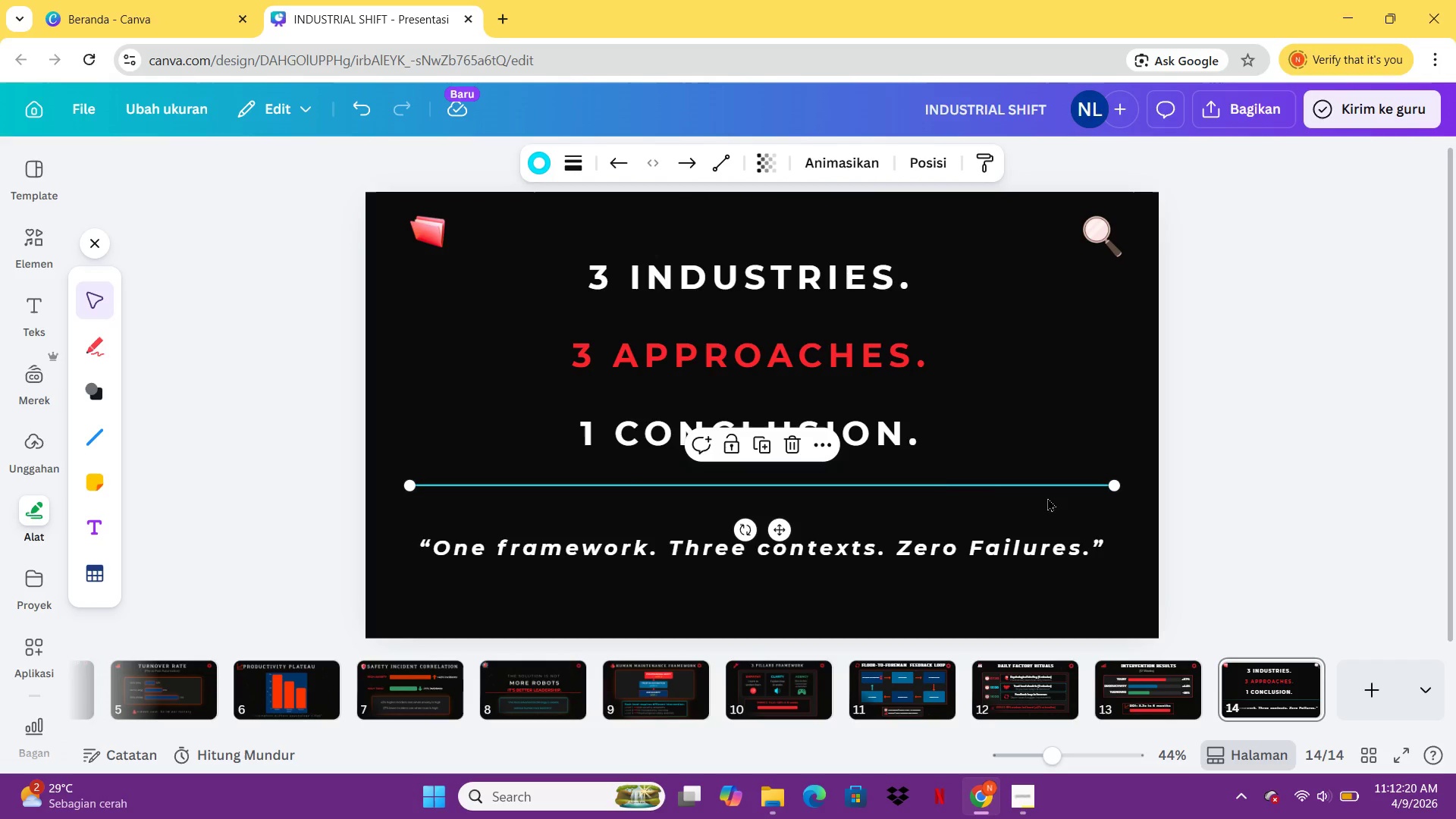 
left_click([789, 443])
 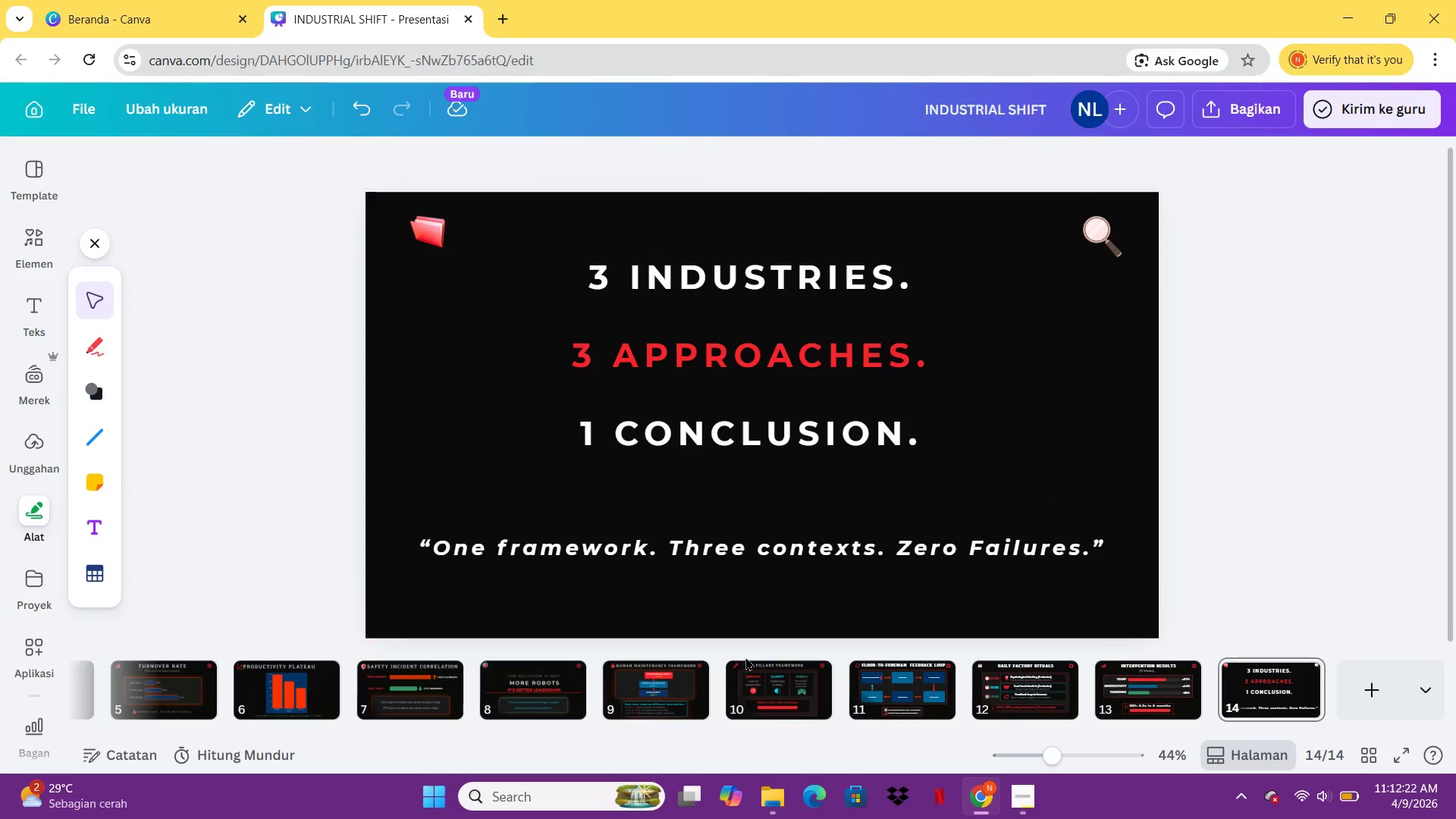 
left_click([809, 685])
 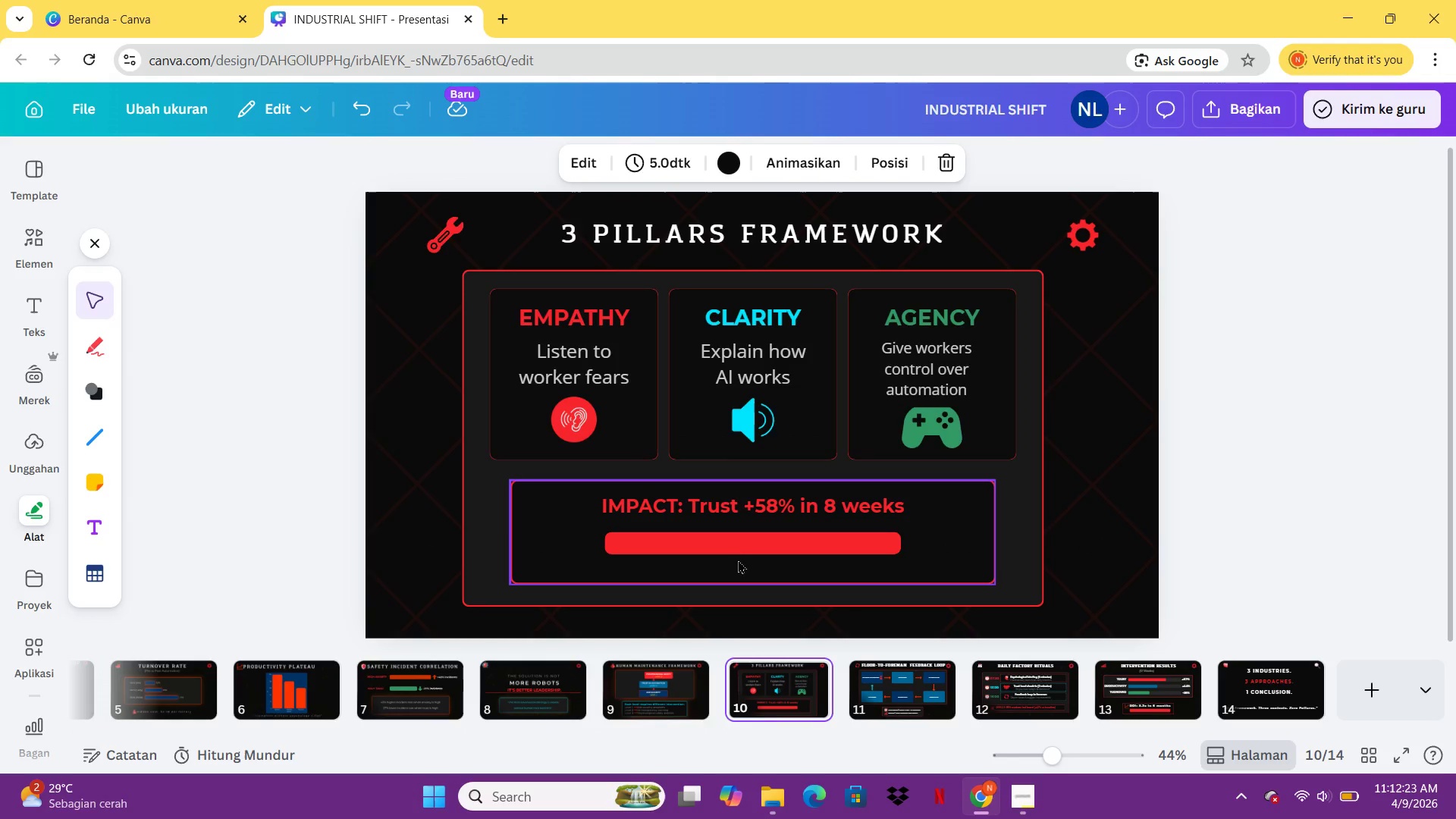 
left_click([737, 550])
 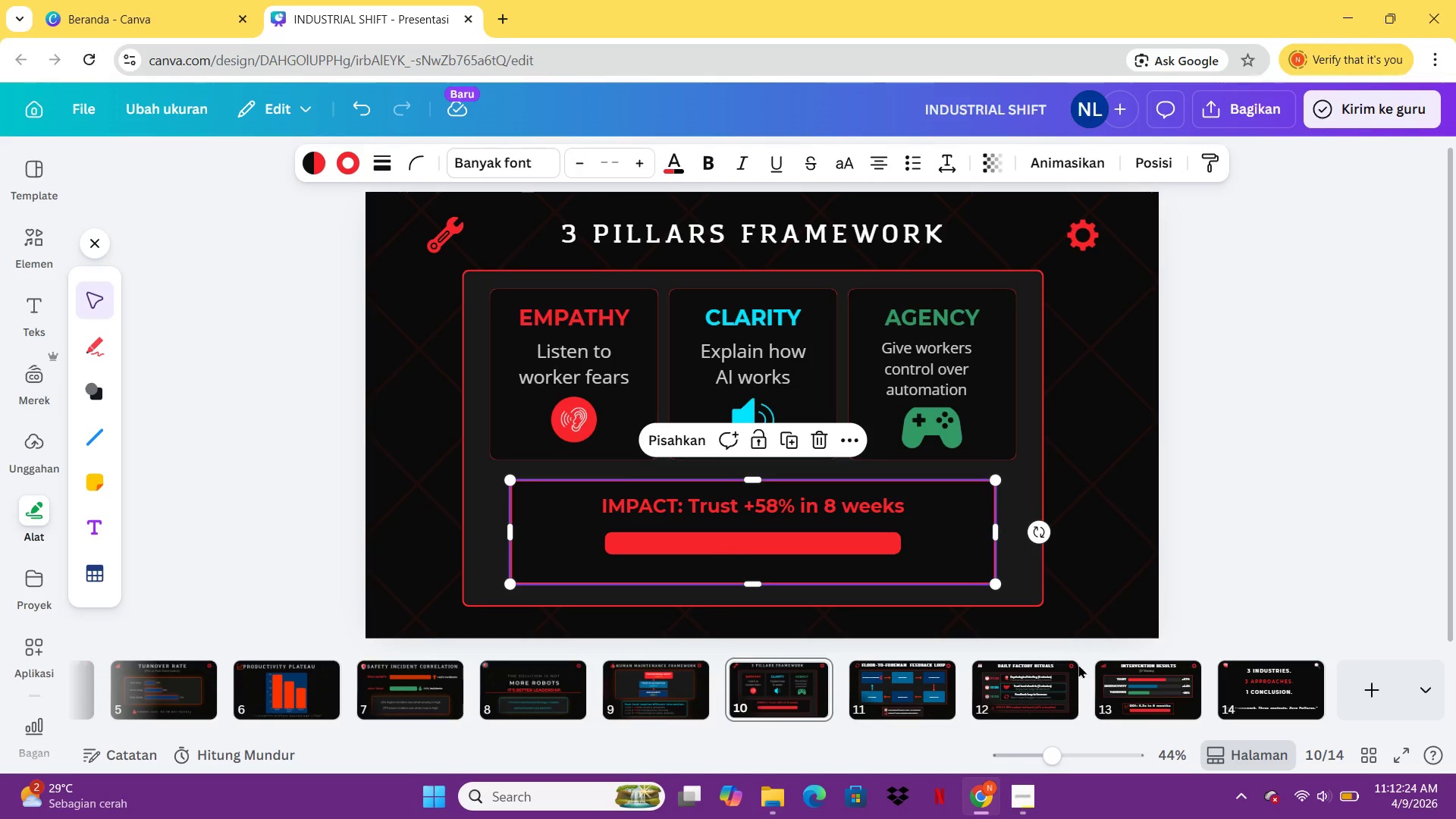 
left_click([1132, 698])
 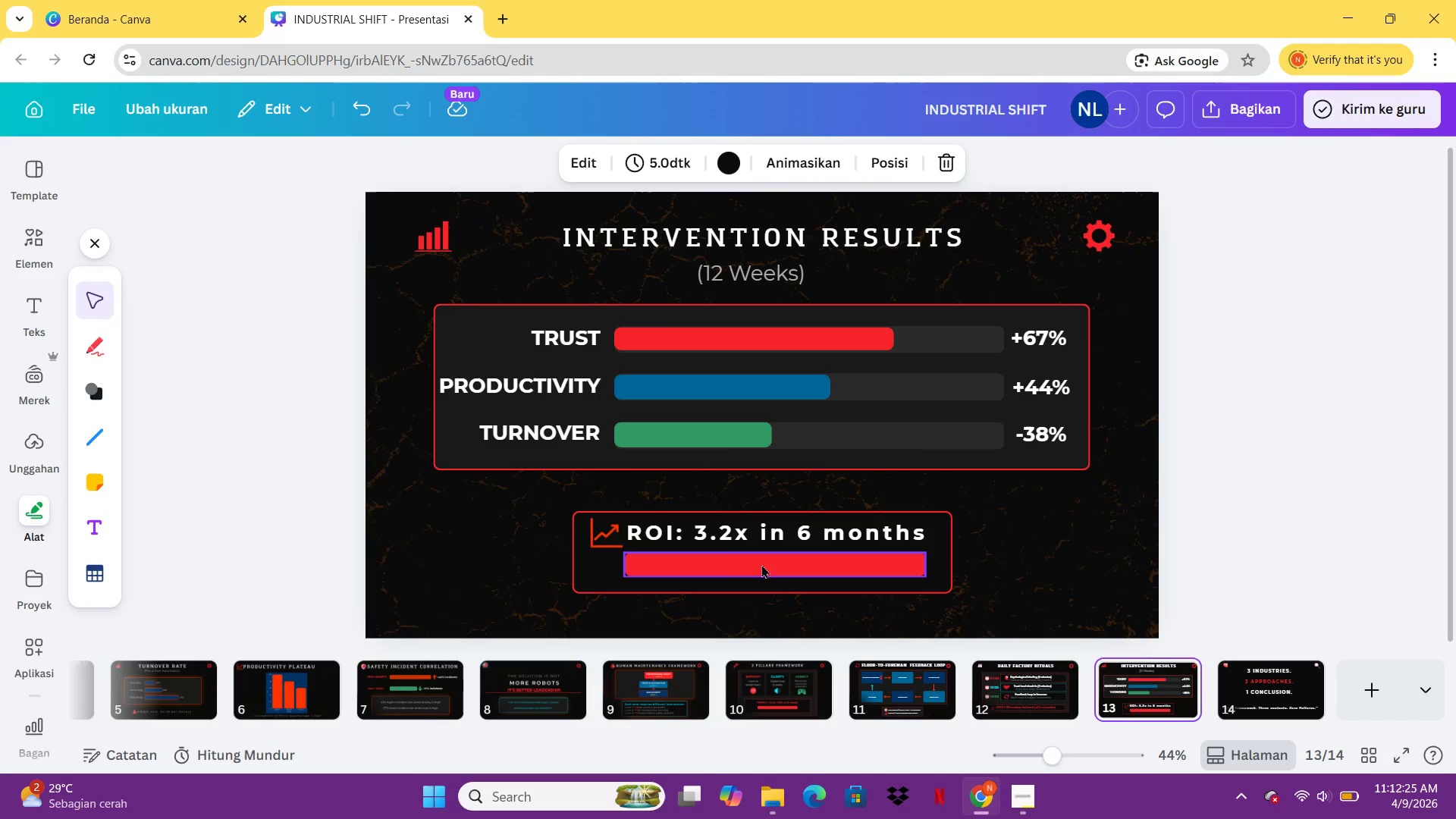 
left_click([761, 564])
 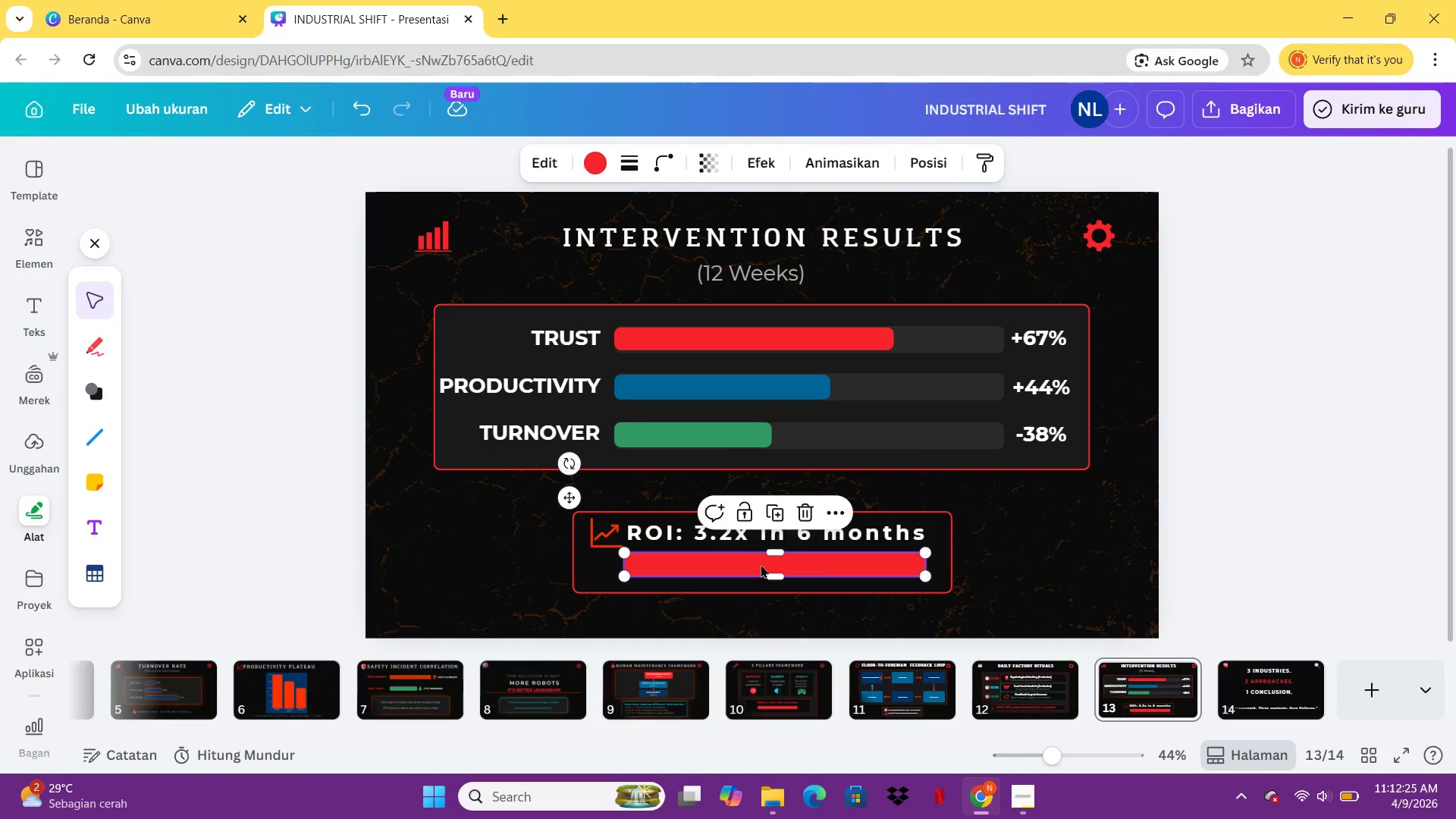 
key(Control+C)
 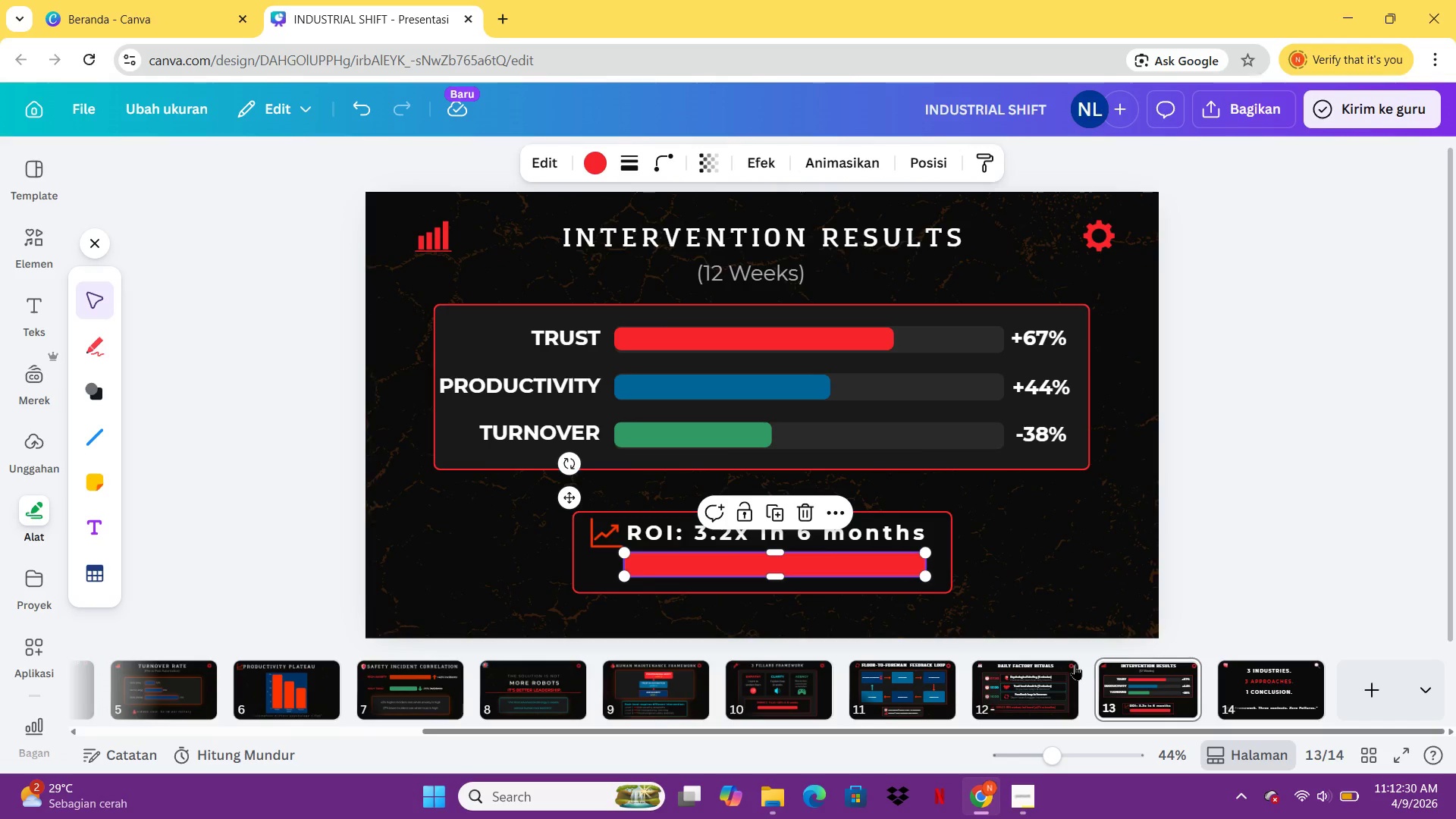 
wait(9.33)
 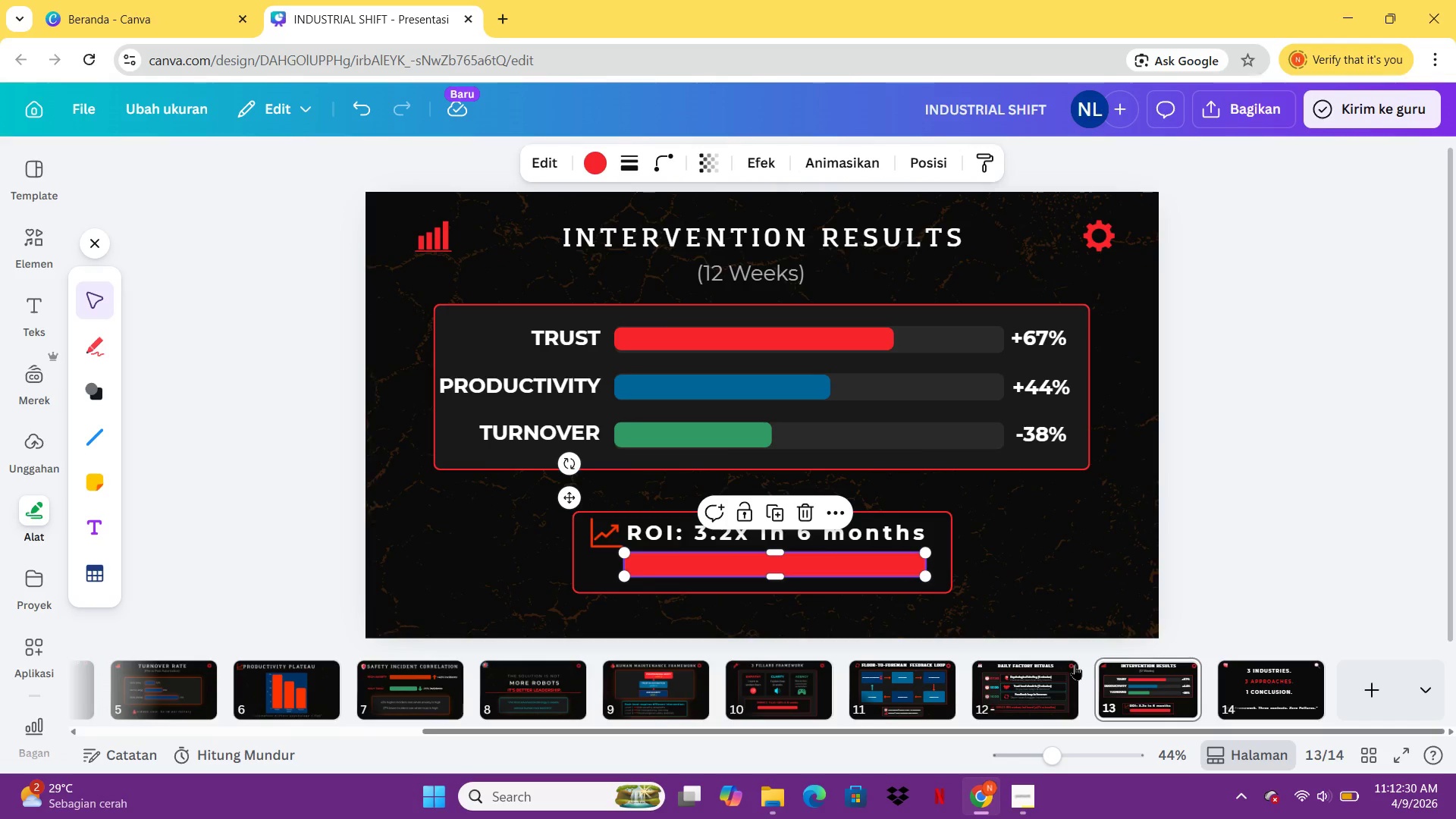 
left_click([1250, 669])
 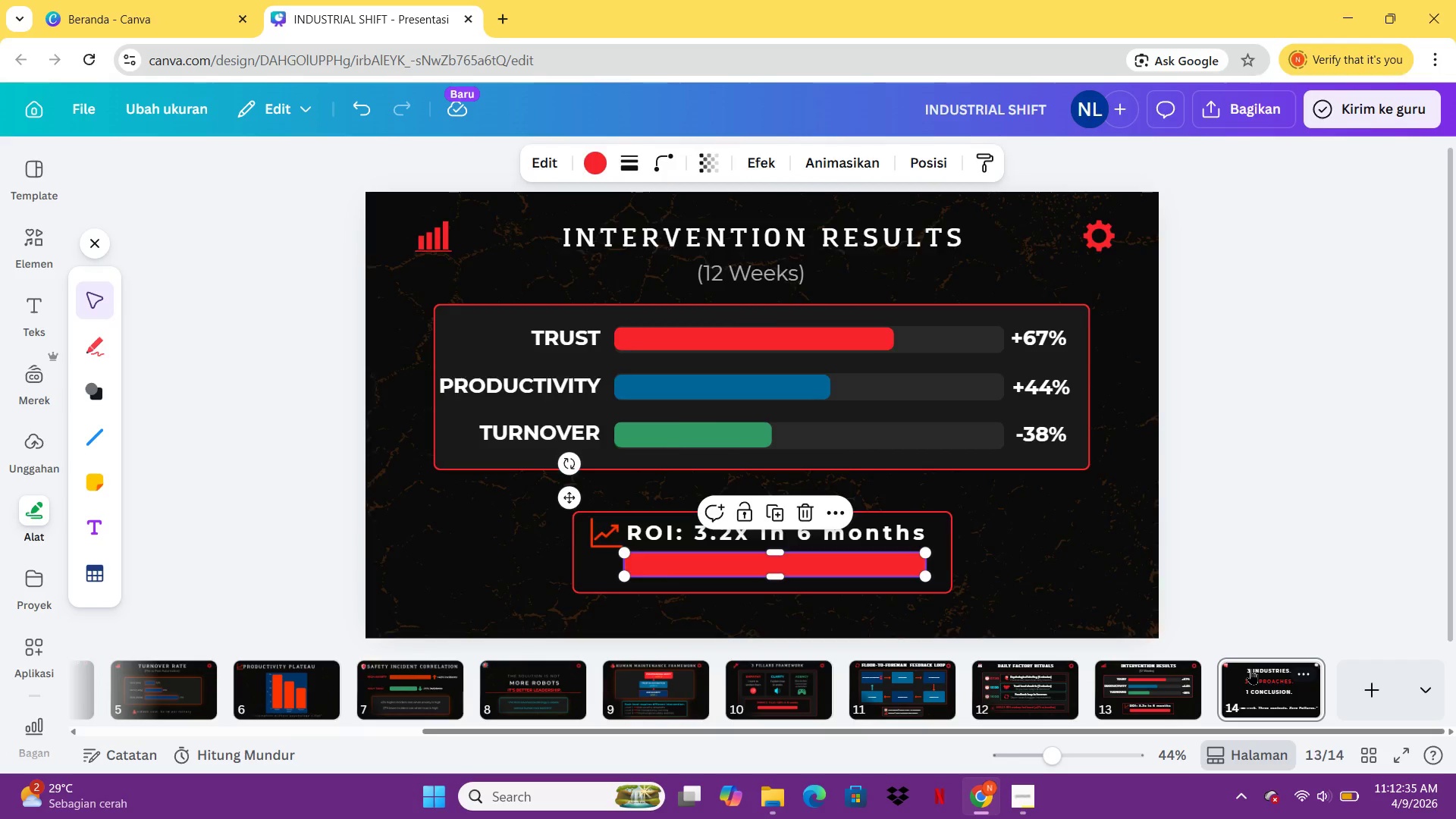 
key(Control+ControlLeft)
 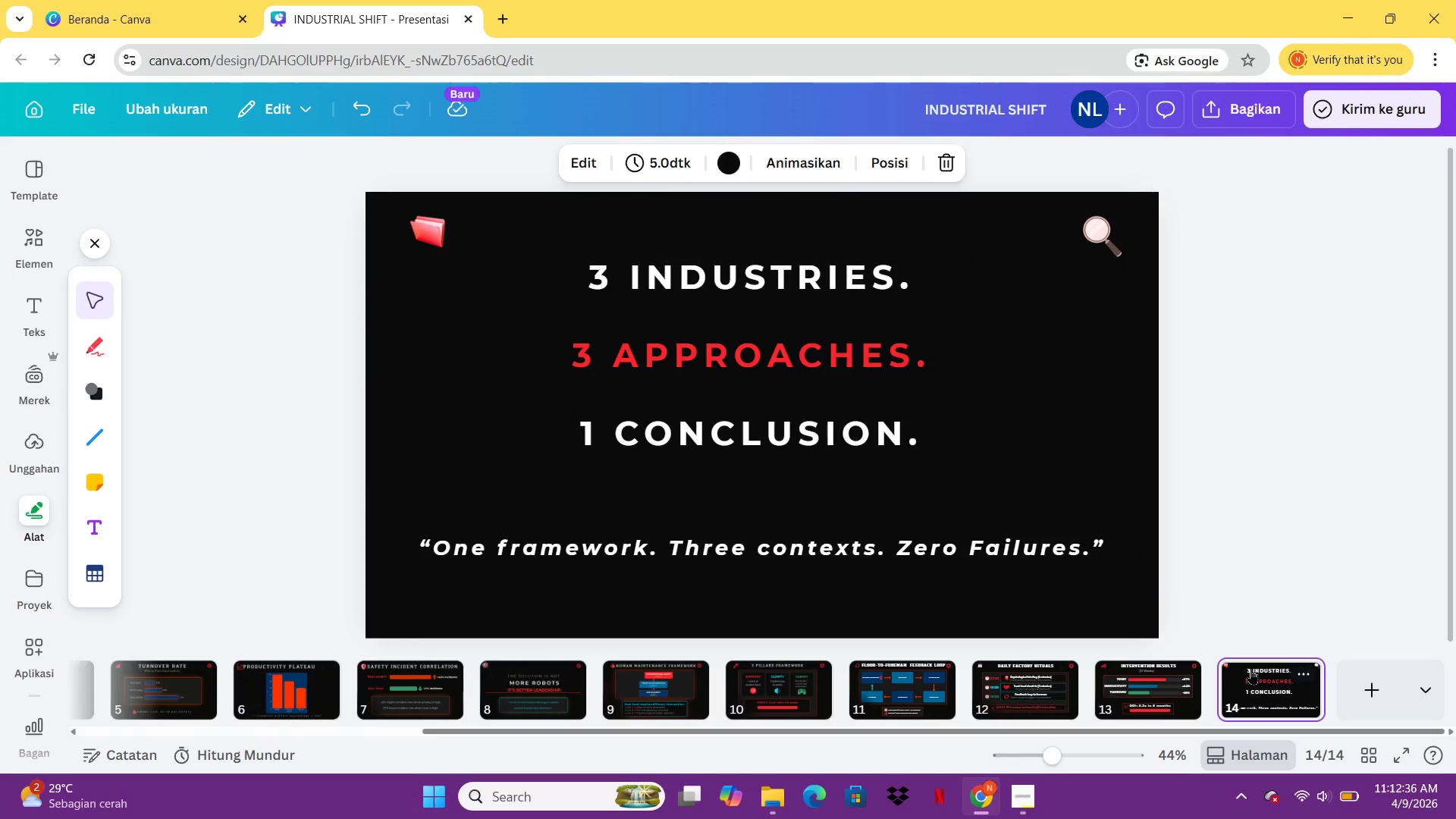 
key(V)
 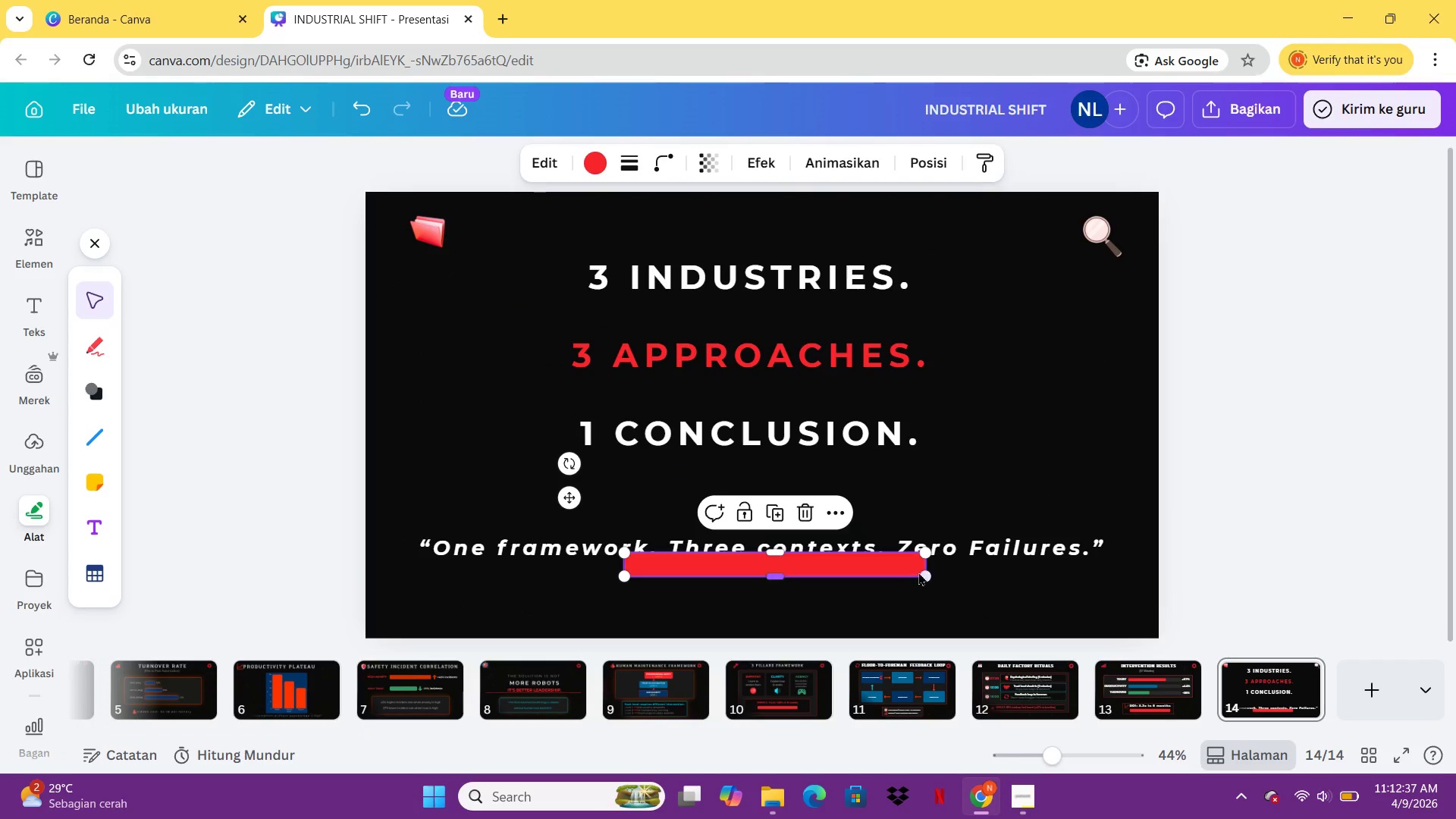 
left_click_drag(start_coordinate=[929, 577], to_coordinate=[836, 576])
 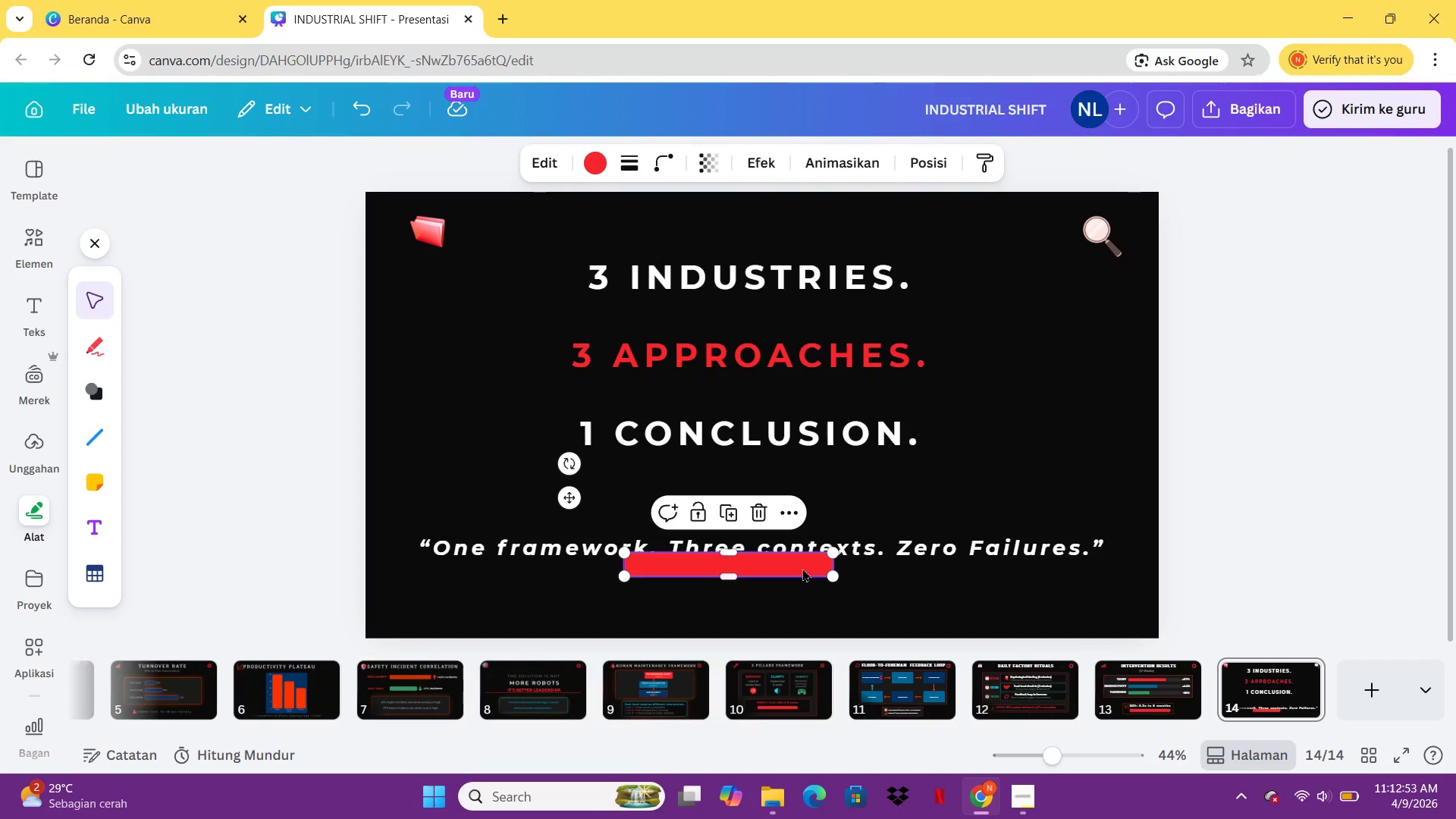 
left_click_drag(start_coordinate=[800, 566], to_coordinate=[594, 488])
 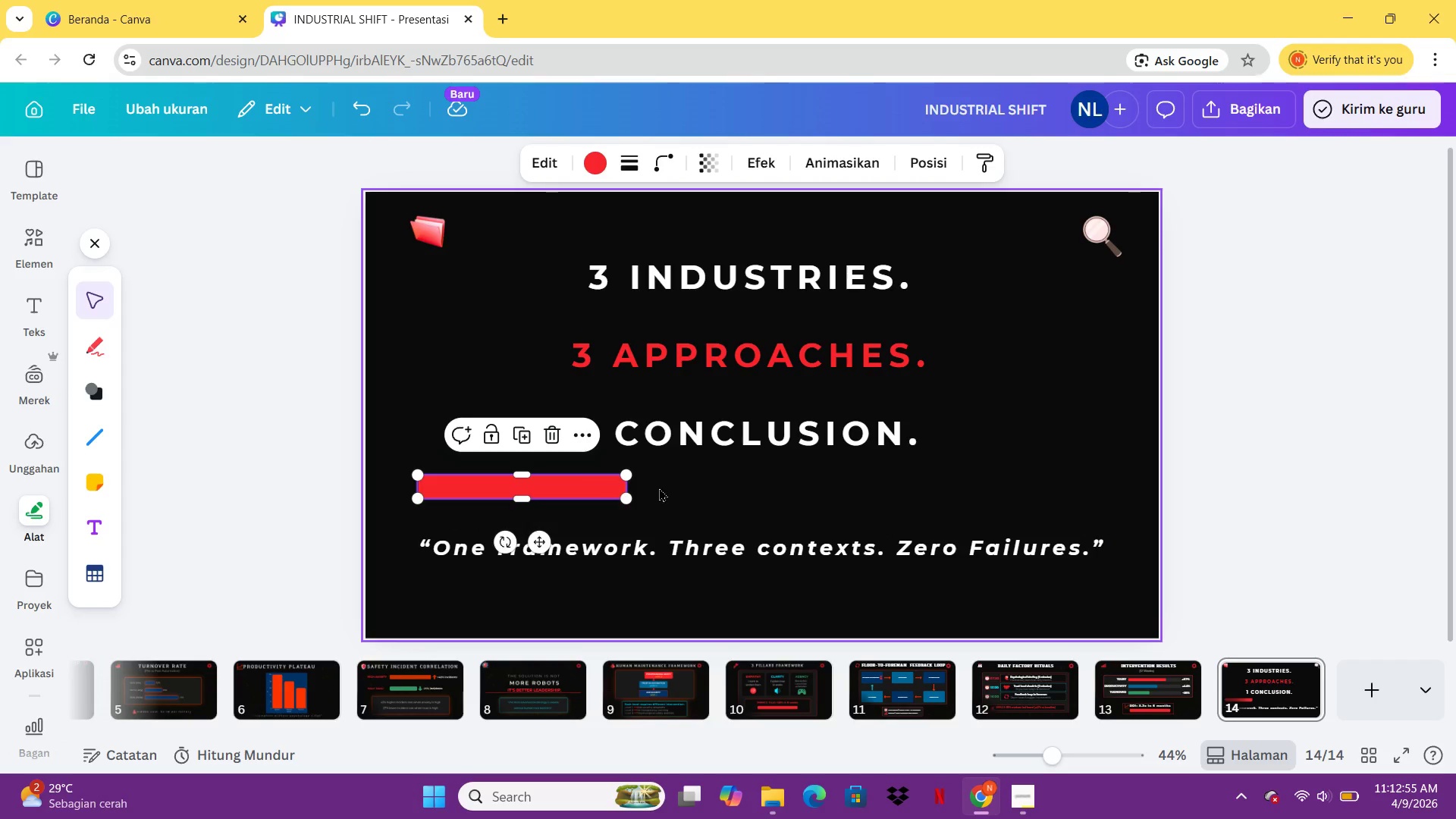 
hold_key(key=ShiftLeft, duration=3.17)
left_click_drag(start_coordinate=[623, 495], to_coordinate=[1100, 479])
 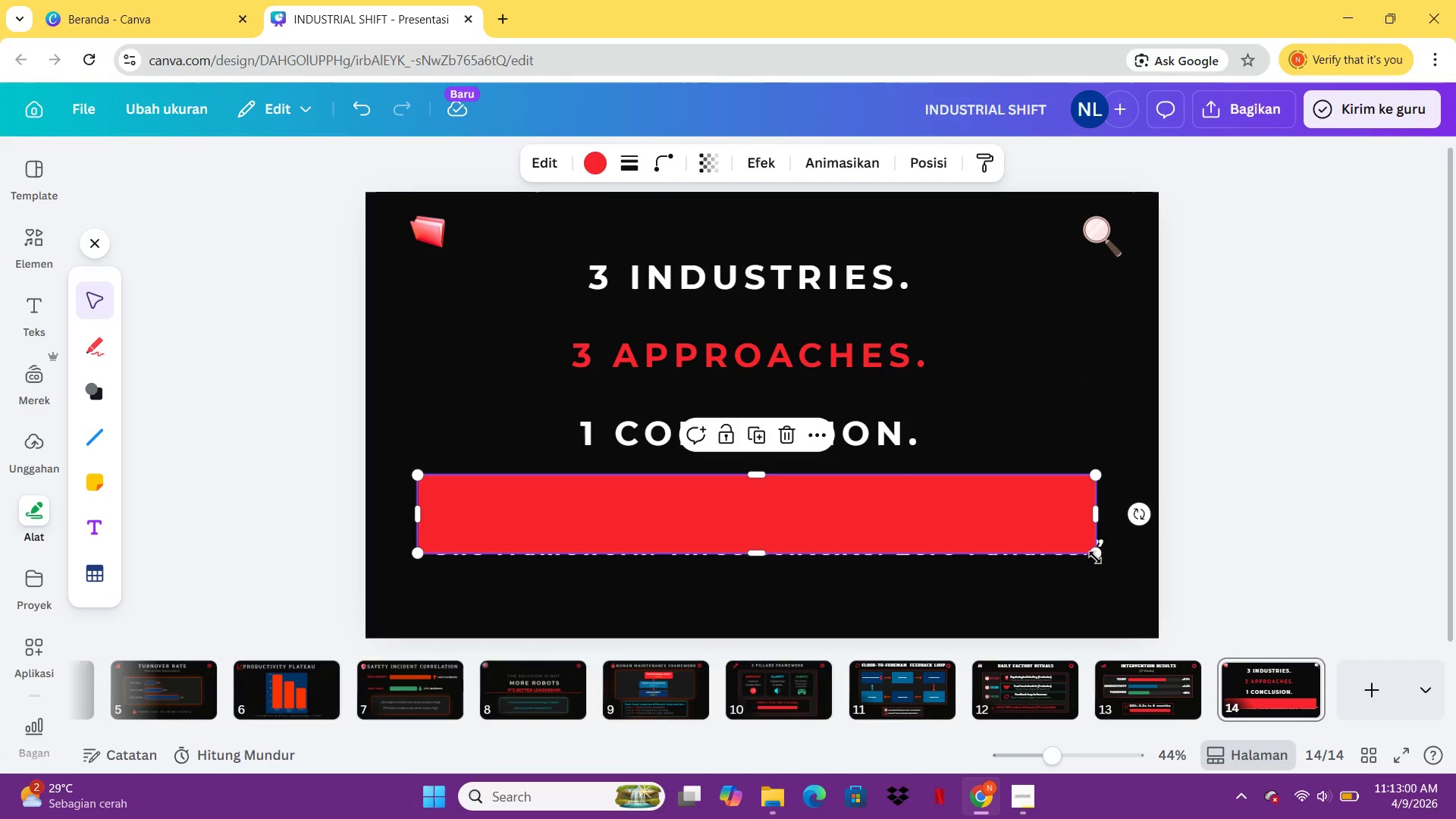 
left_click_drag(start_coordinate=[1093, 545], to_coordinate=[1100, 485])
 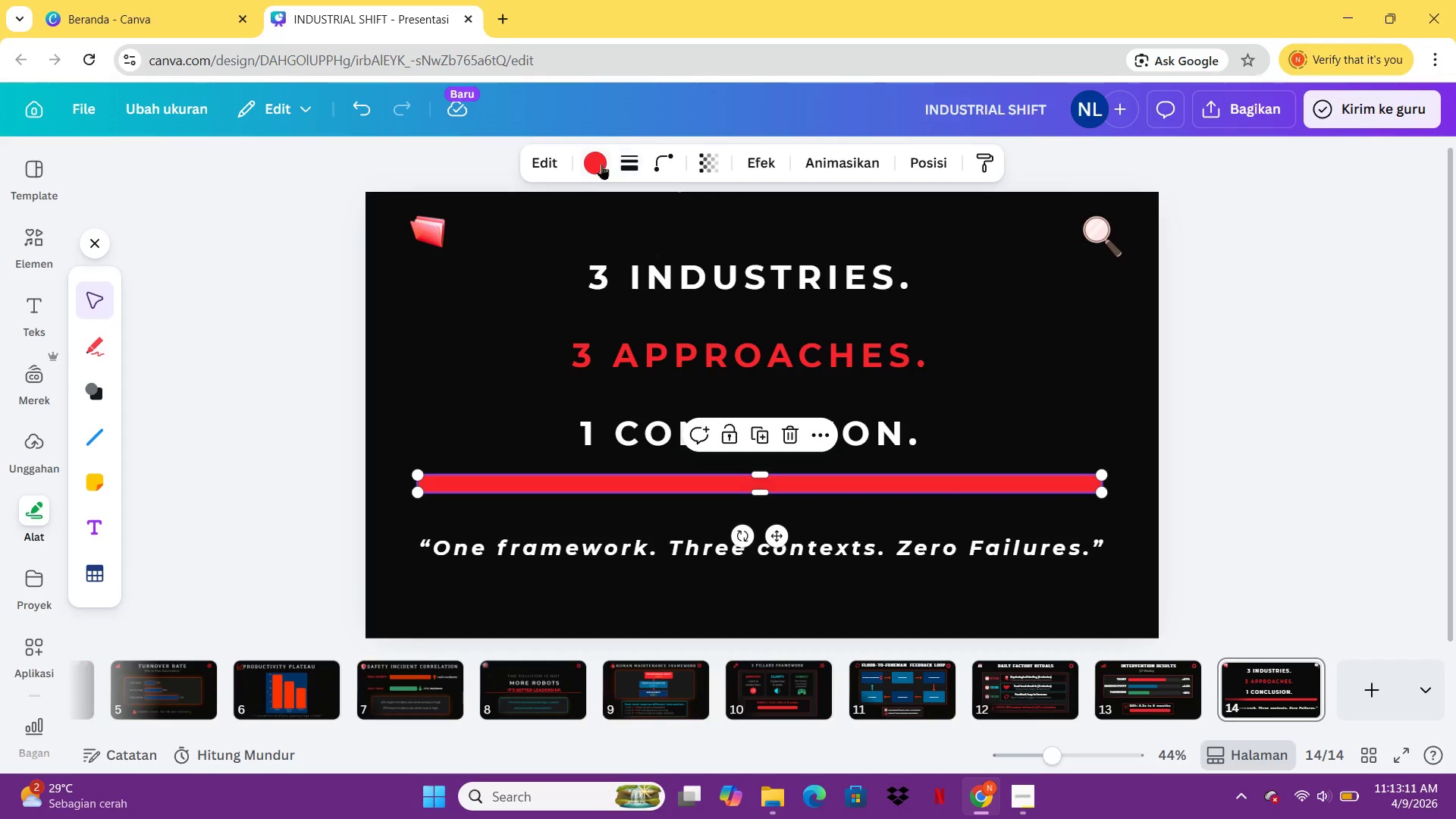 
left_click([598, 163])
 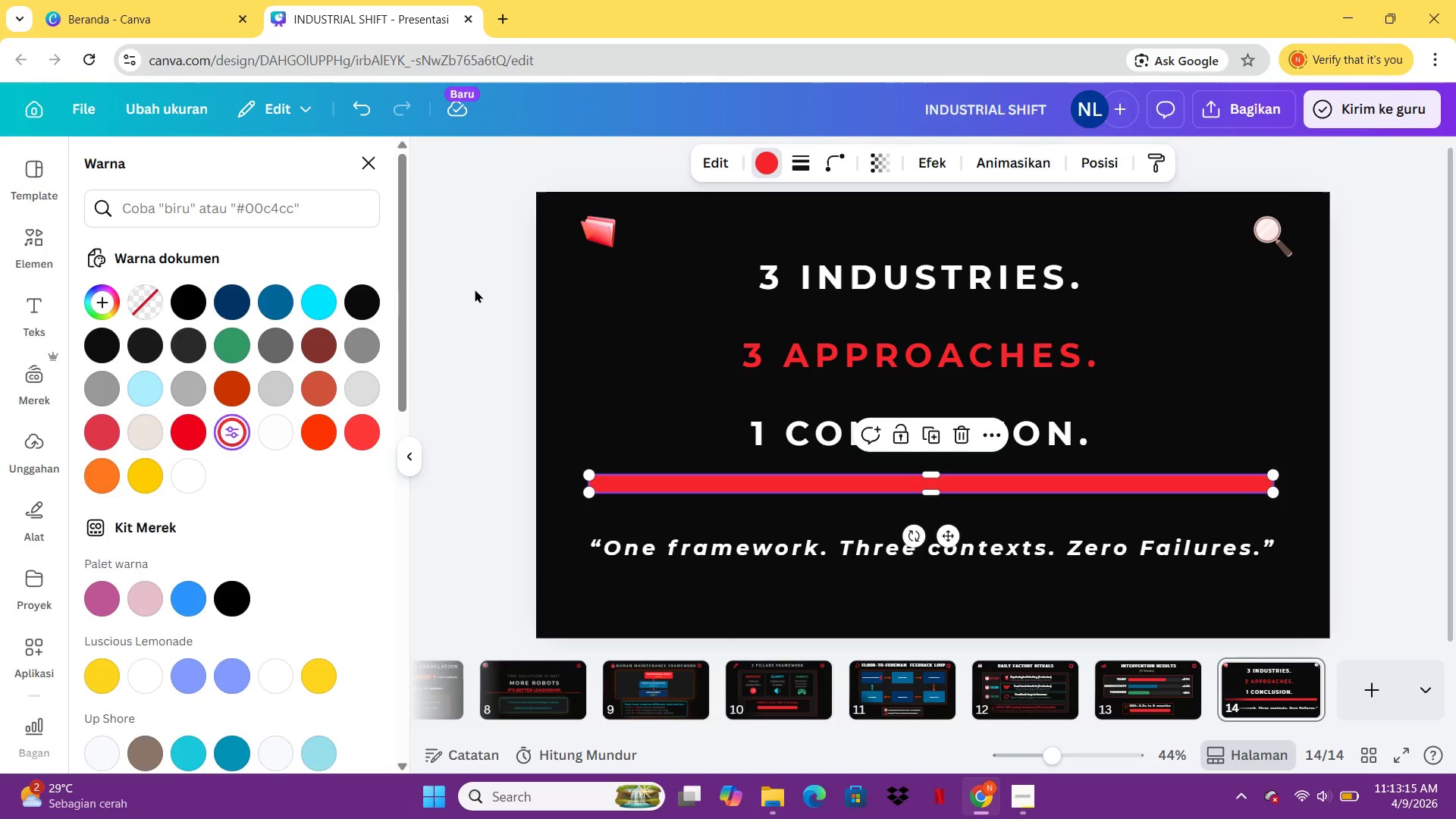 
wait(8.45)
 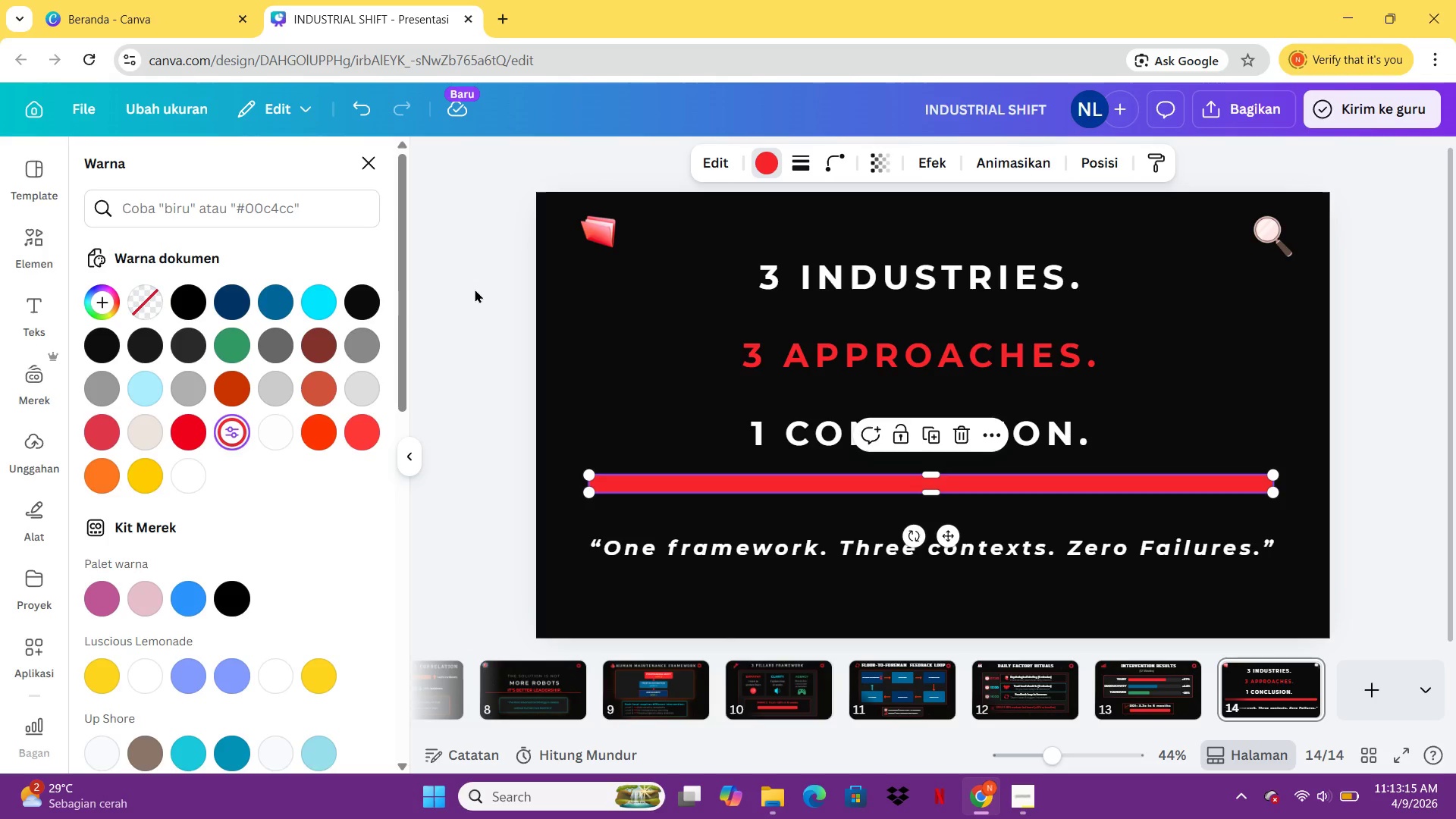 
left_click([1404, 427])
 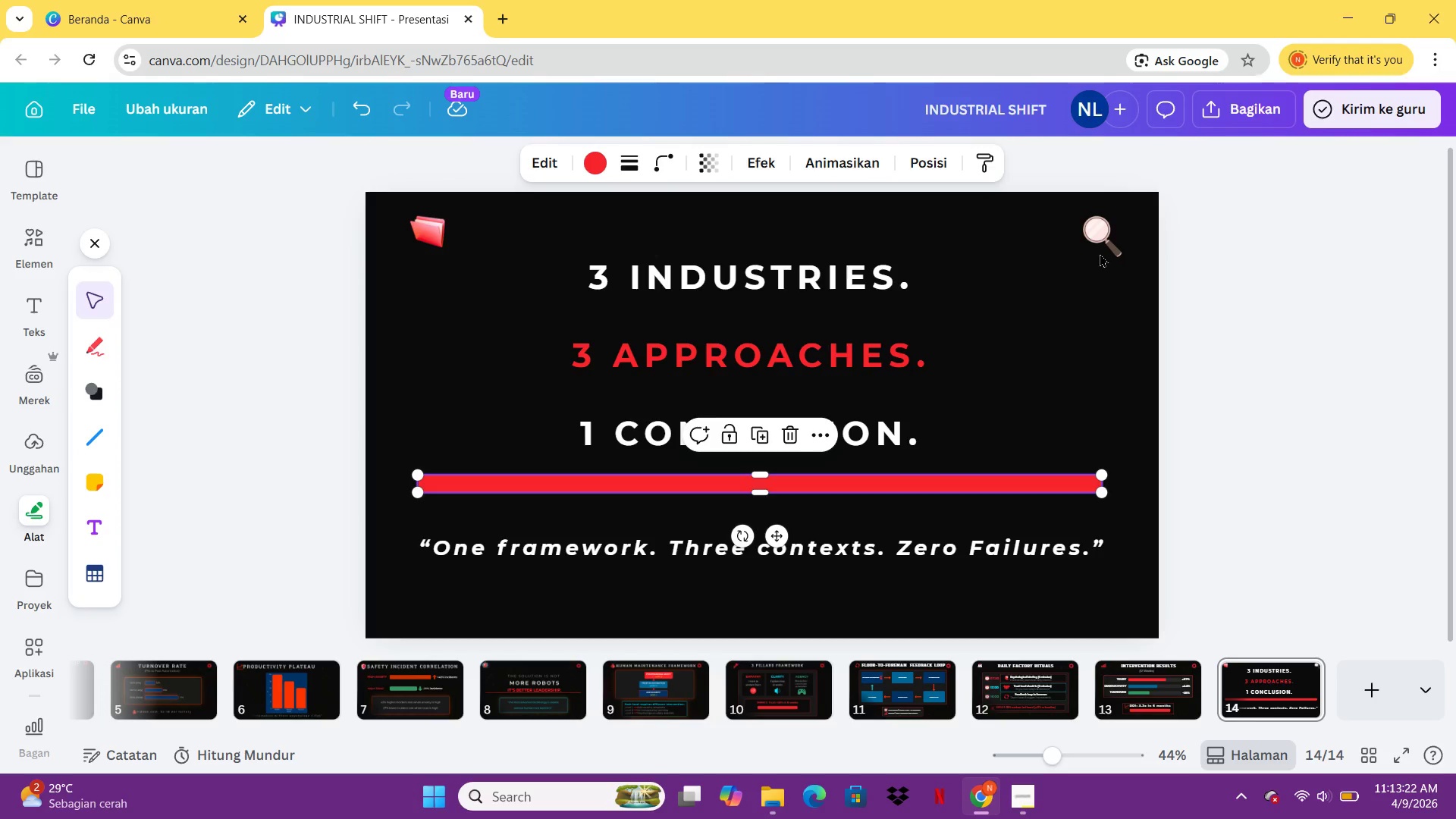 
left_click([751, 154])
 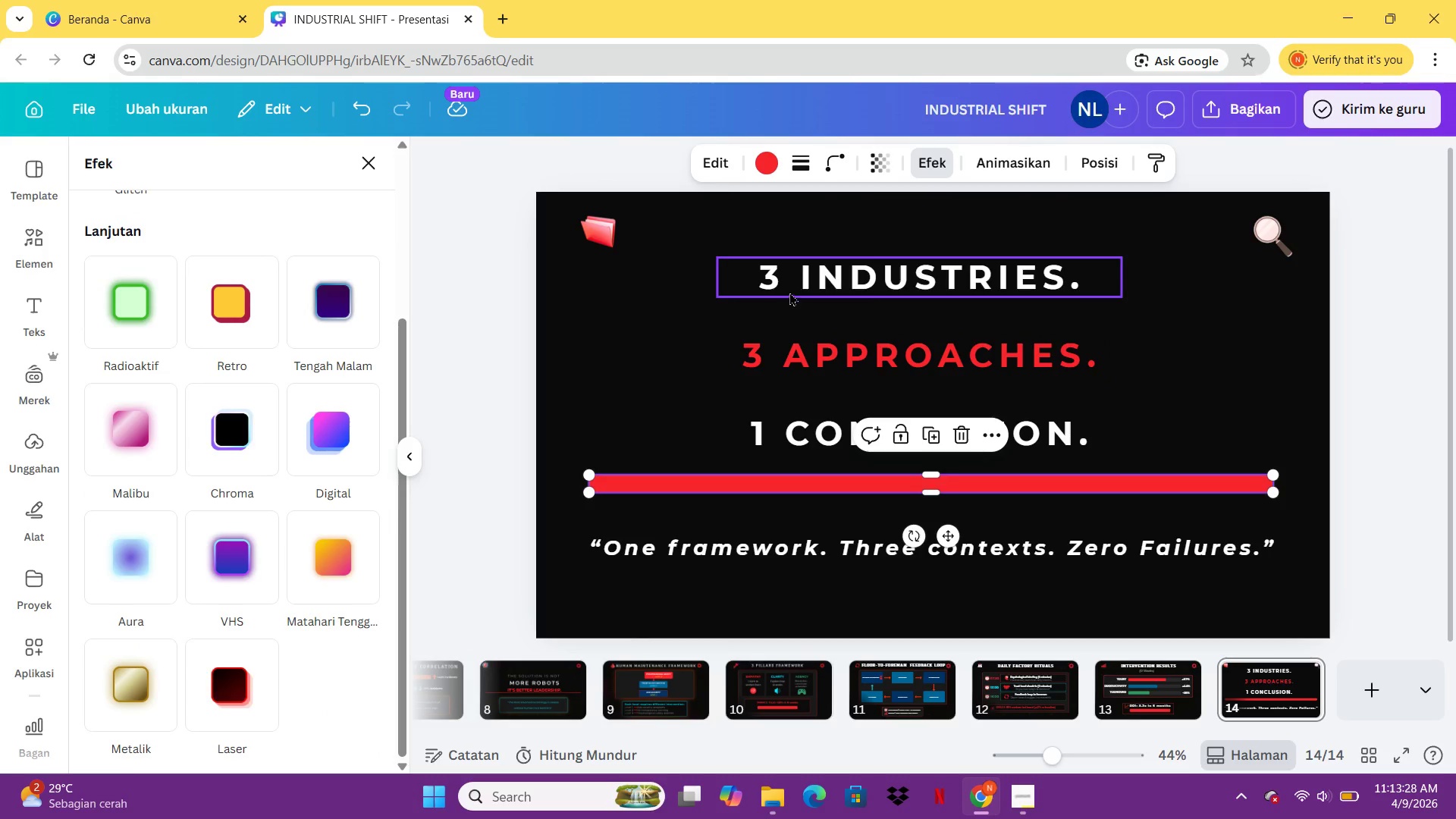 
wait(7.14)
 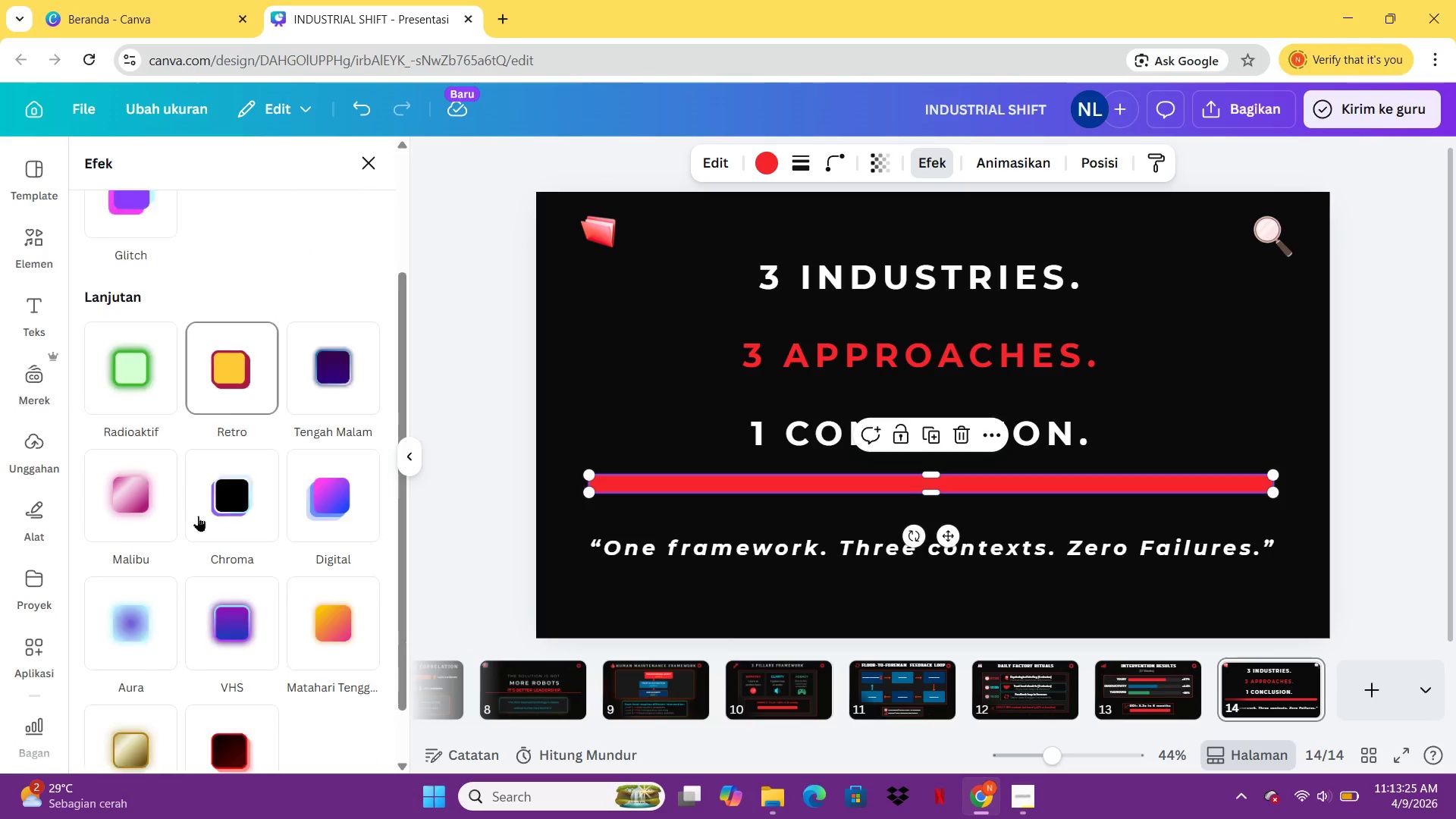 
left_click([720, 172])
 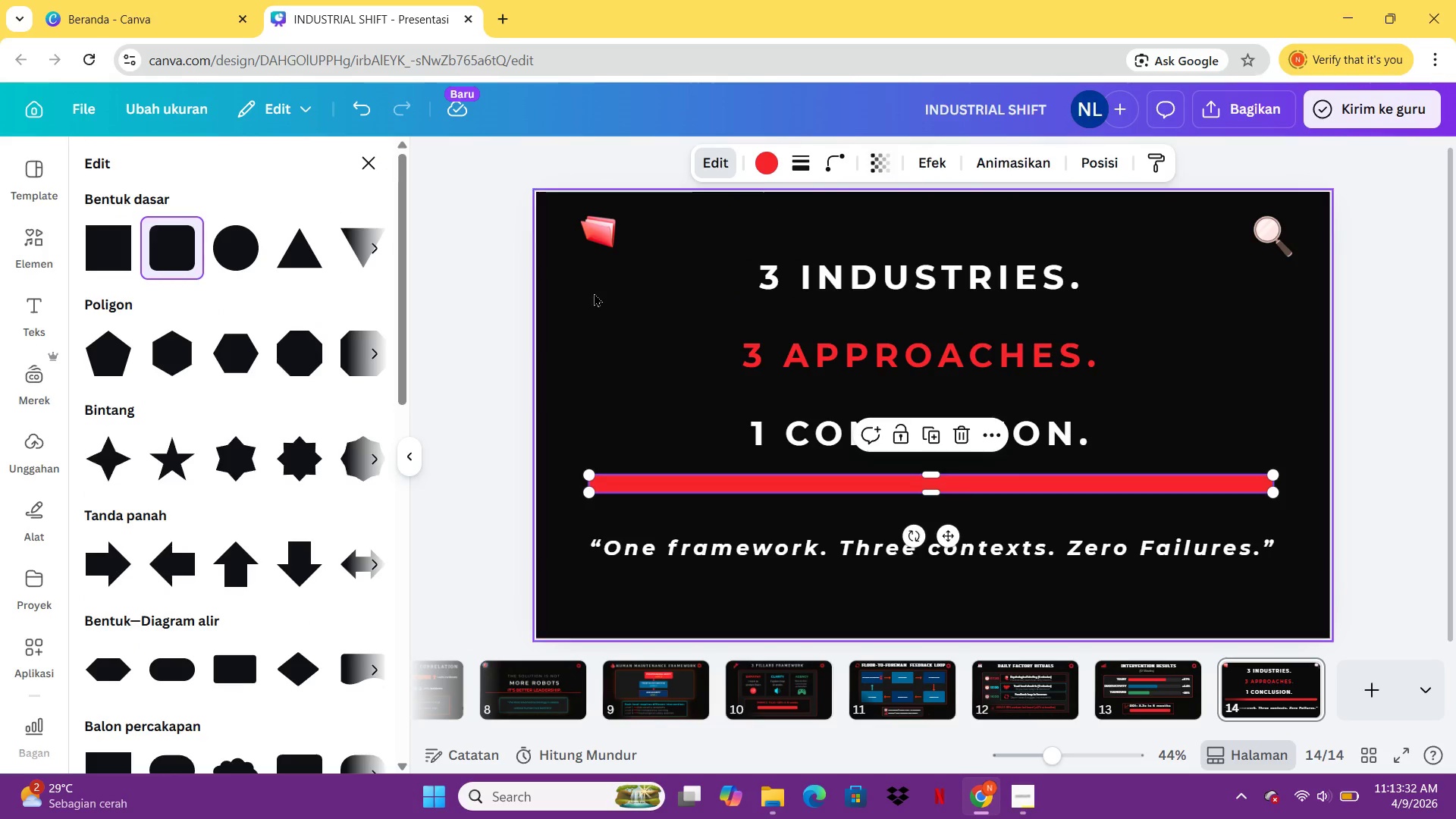 
left_click([493, 462])
 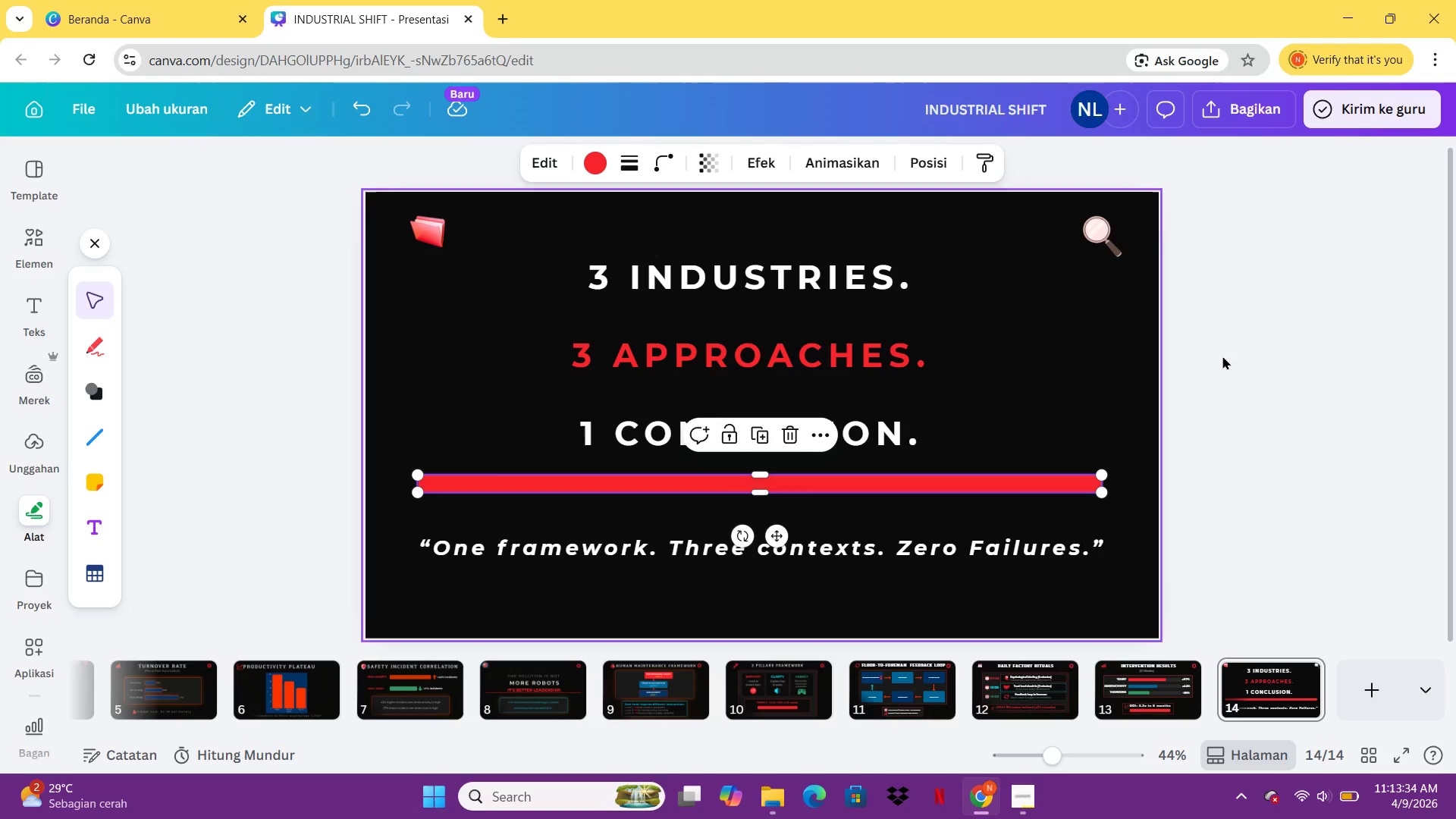 
left_click([1313, 355])
 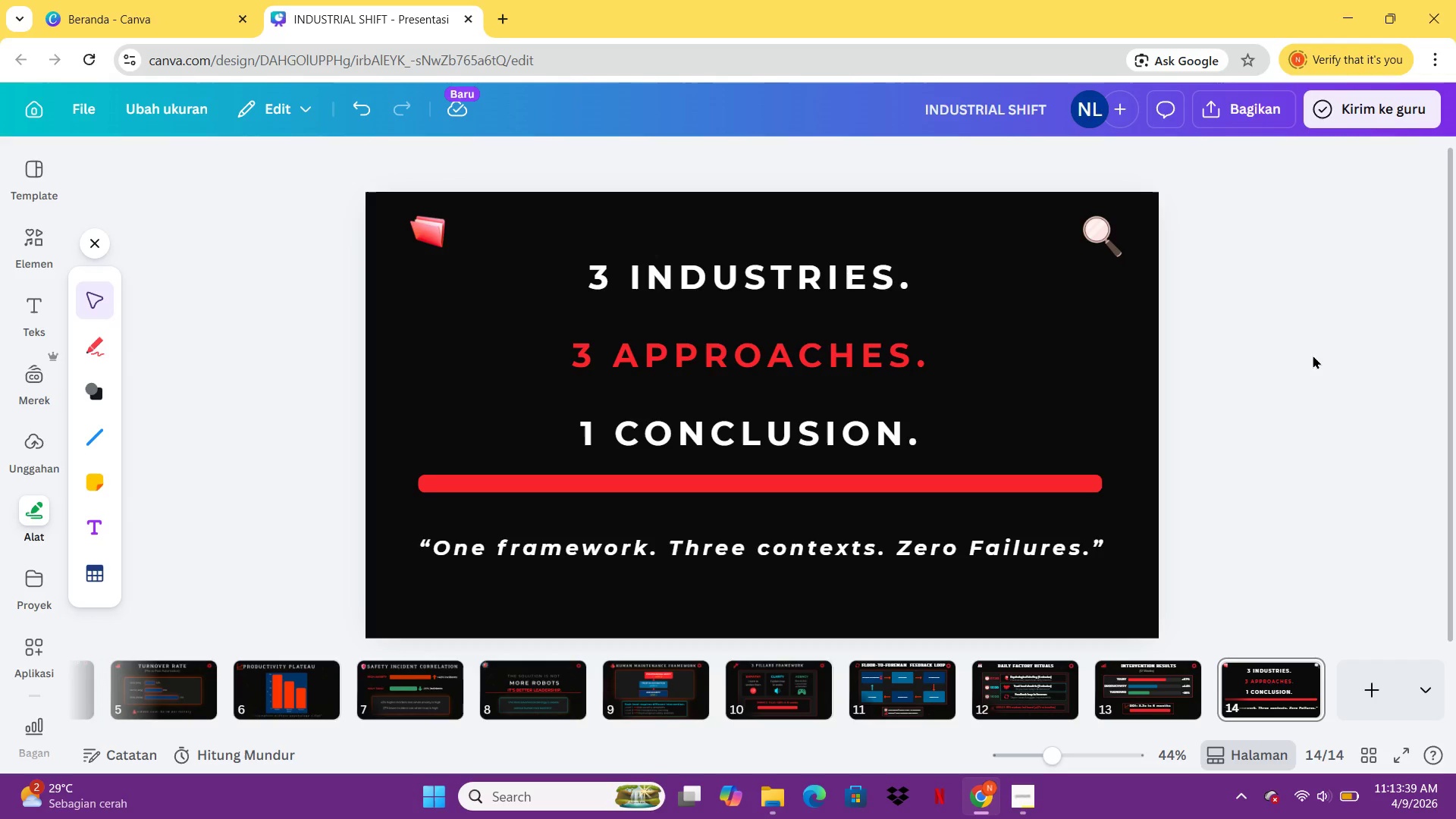 
wait(6.64)
 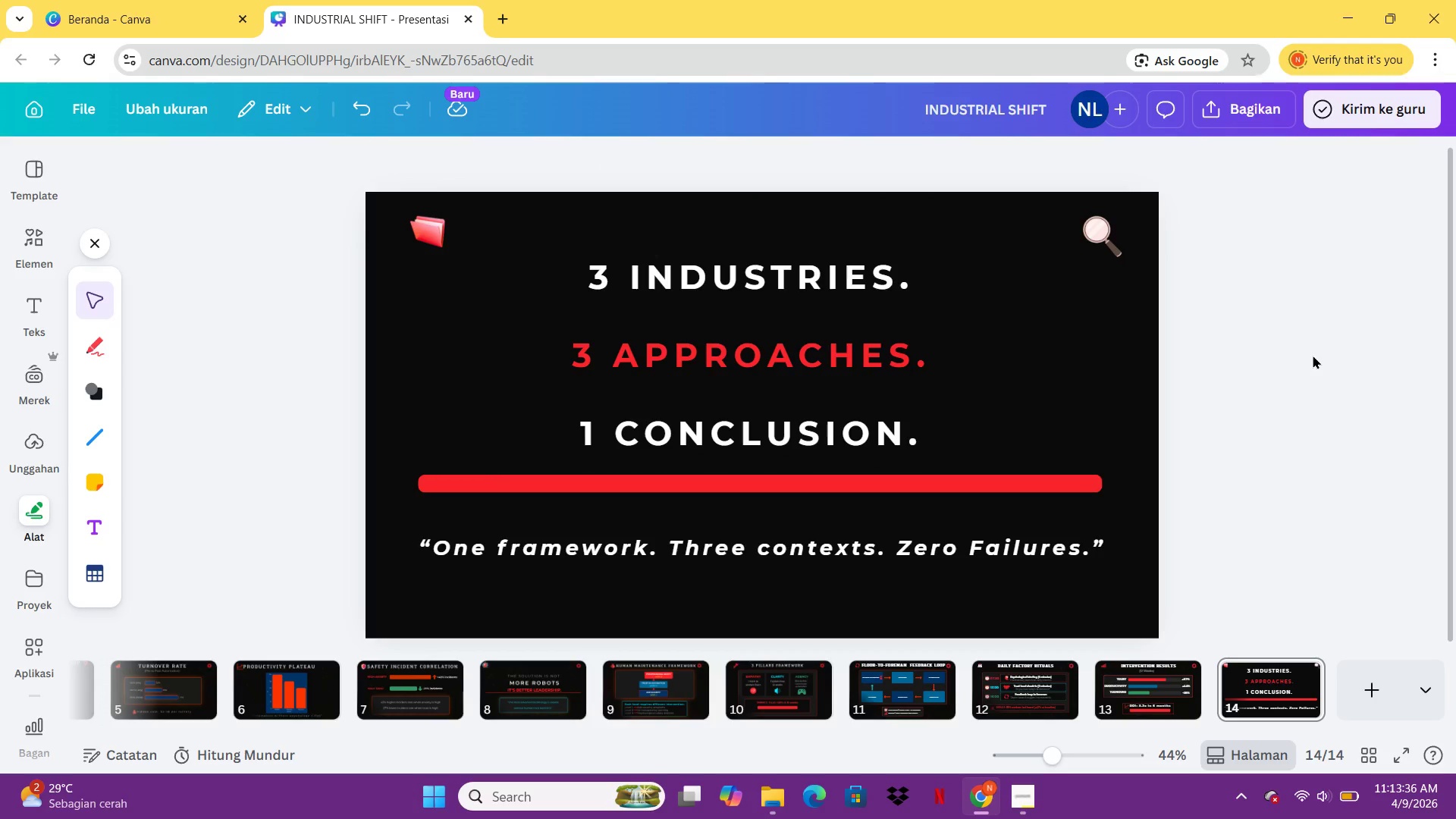 
left_click([1053, 551])
 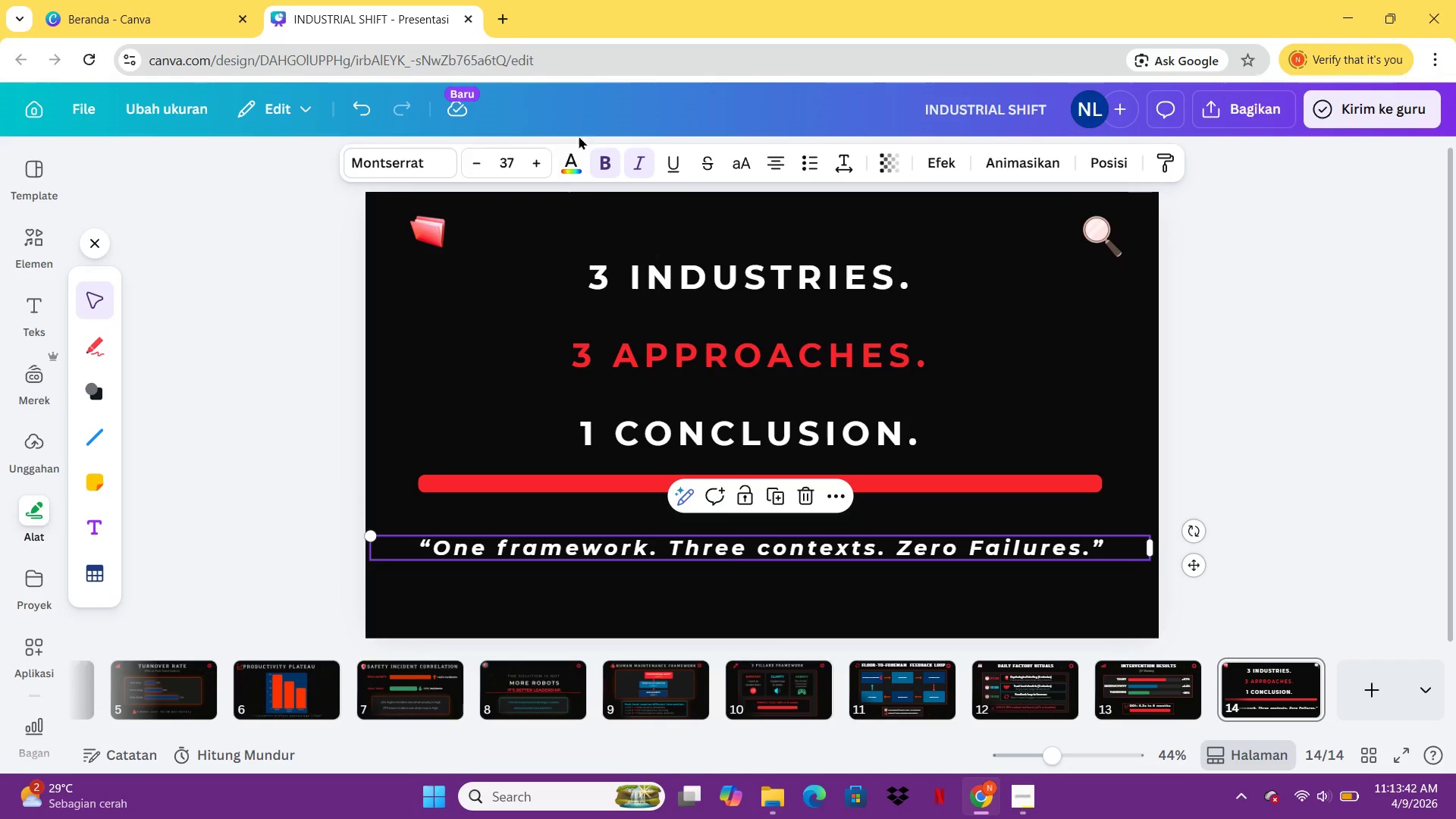 
left_click([563, 172])
 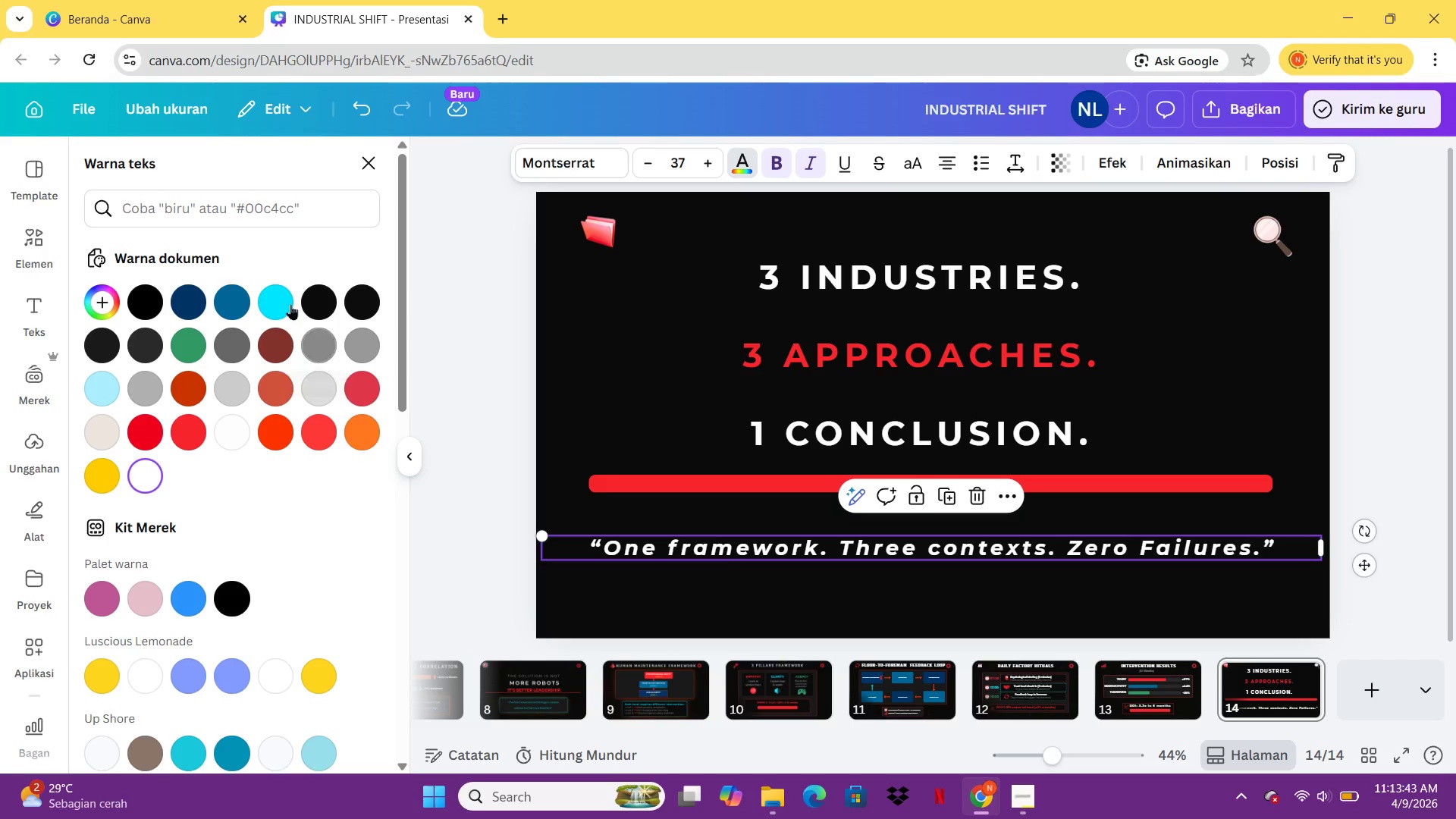 
left_click([290, 303])
 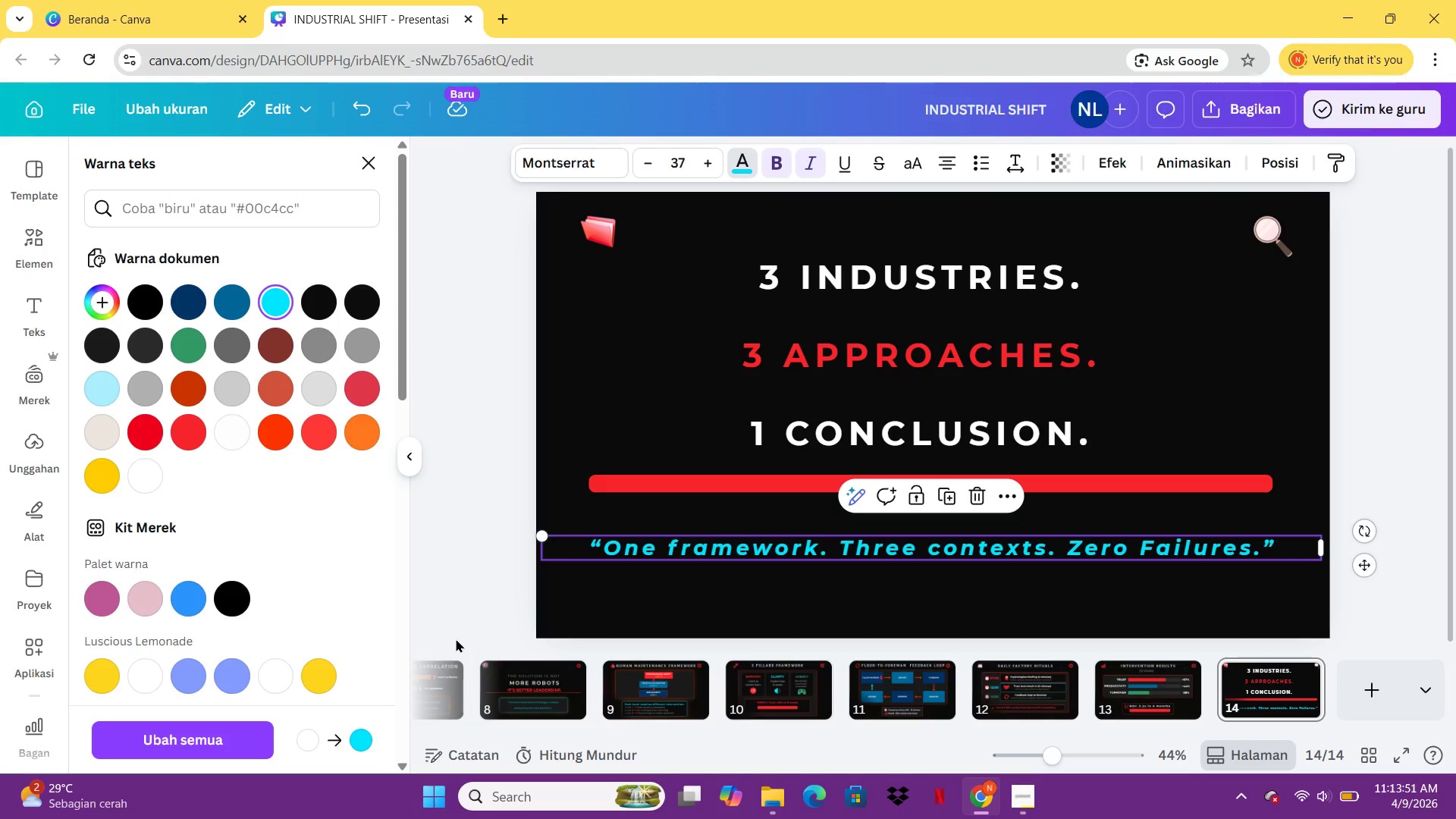 
wait(12.61)
 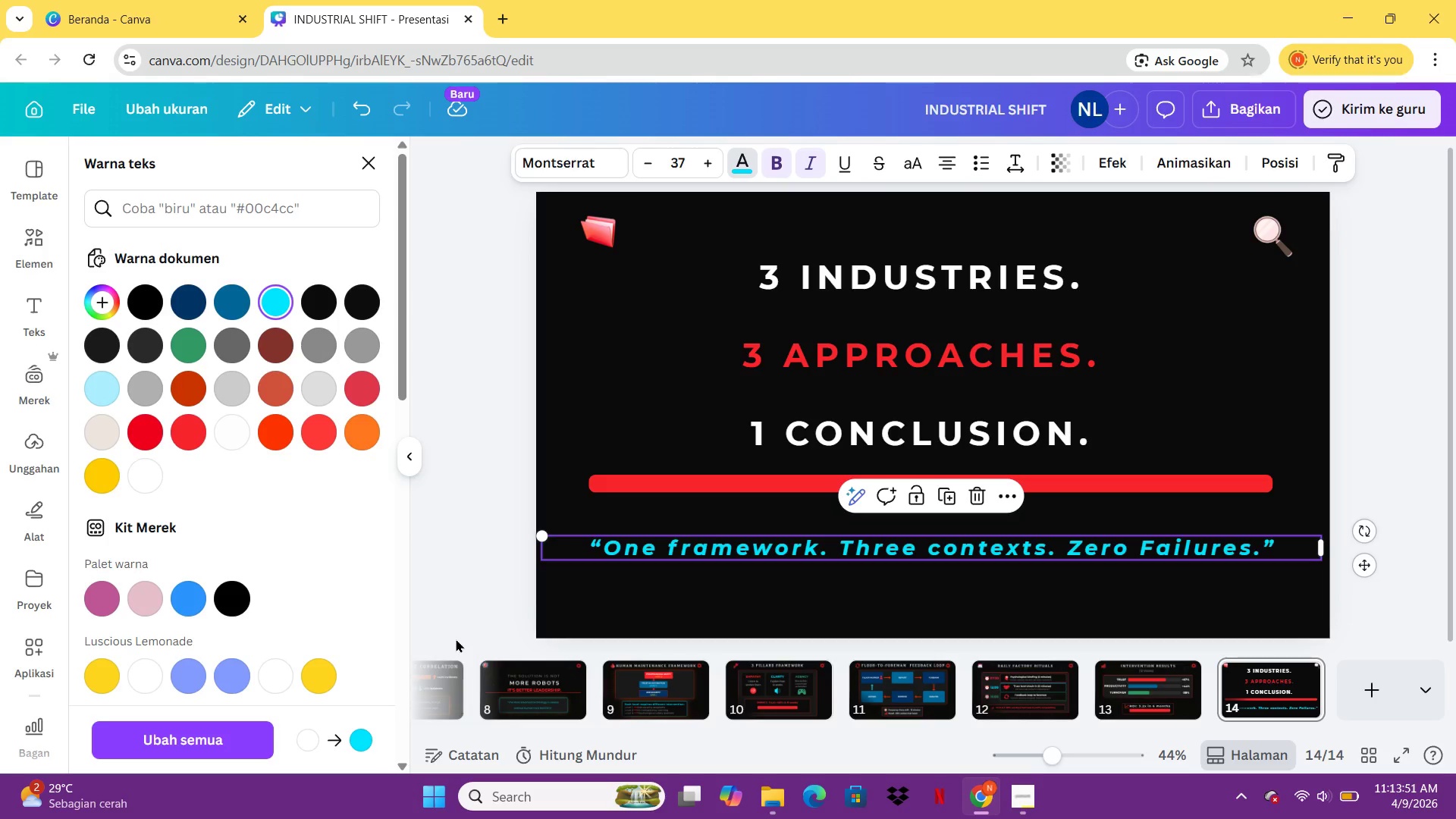 
left_click([38, 265])
 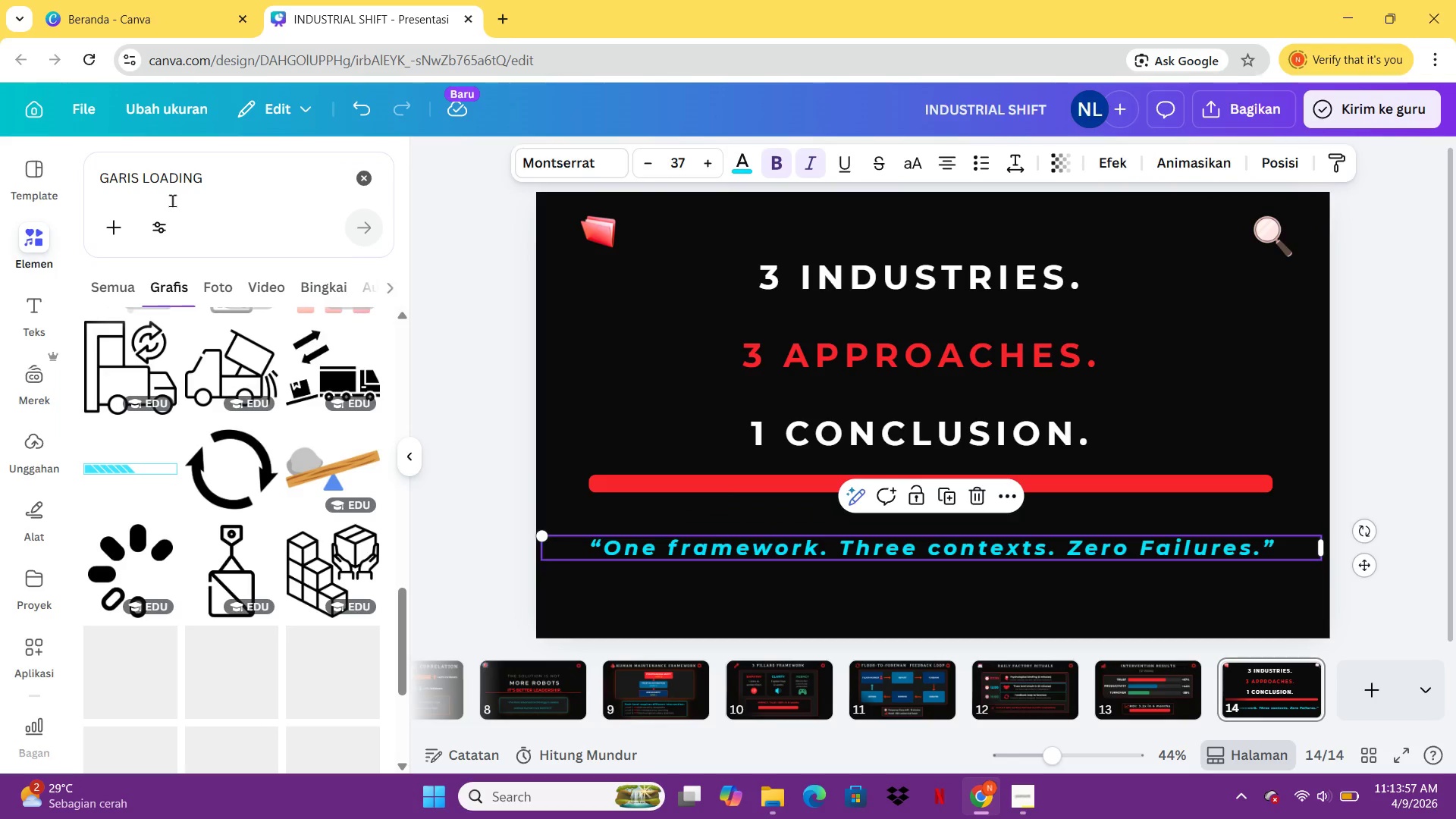 
left_click([172, 200])
 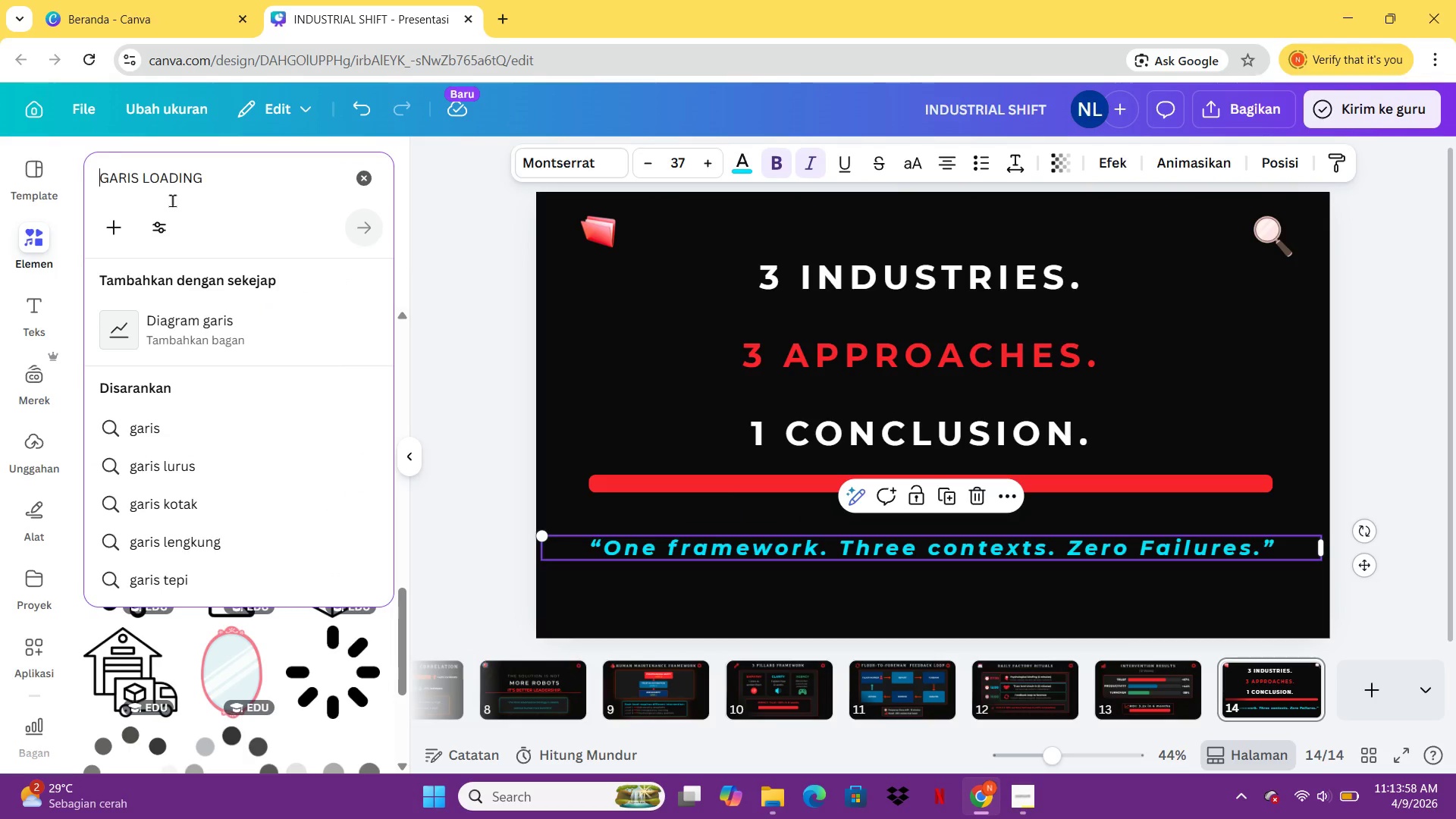 
key(Control+ControlLeft)
 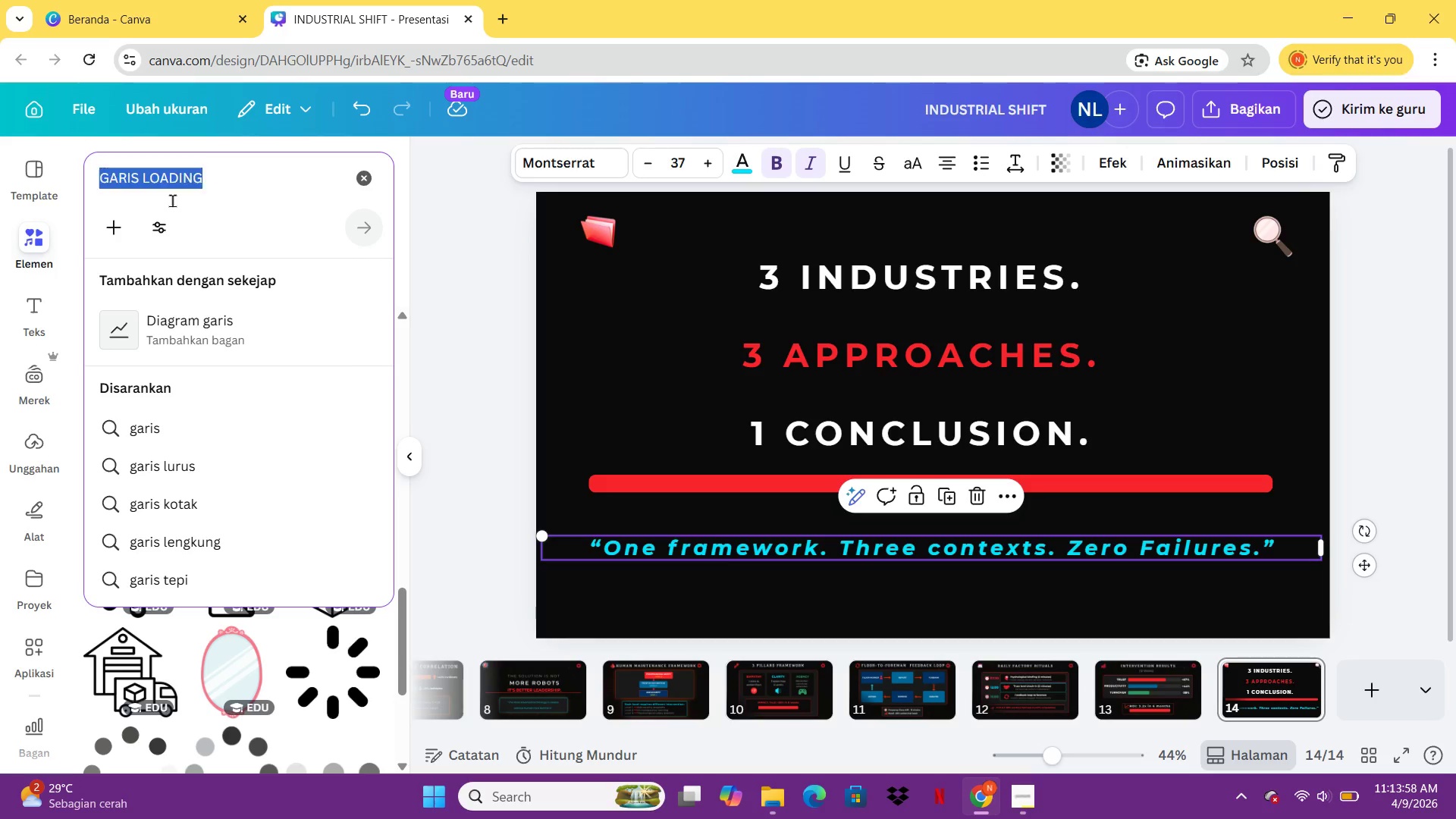 
key(Control+A)
 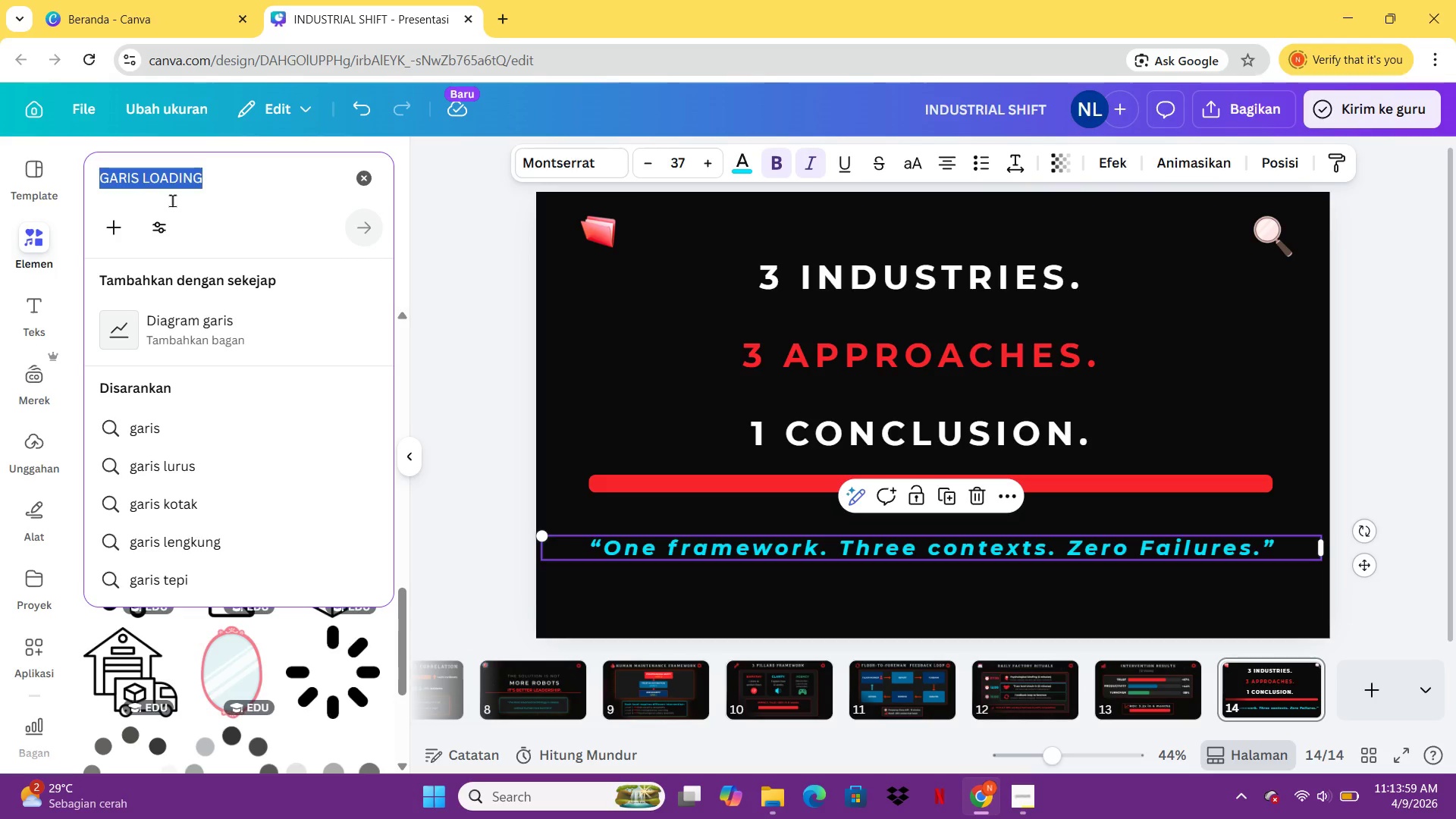 
type(line)
 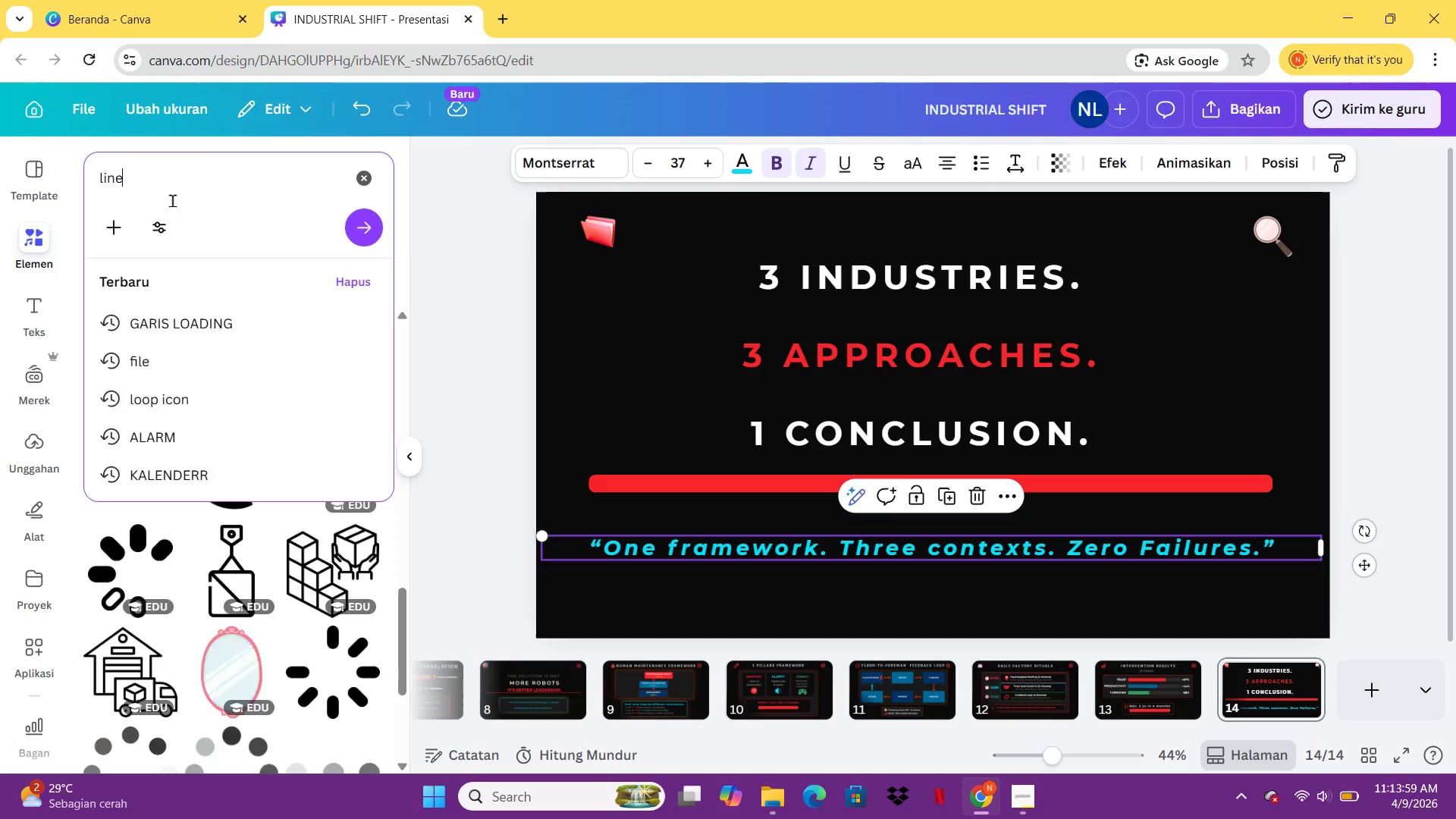 
key(Enter)
 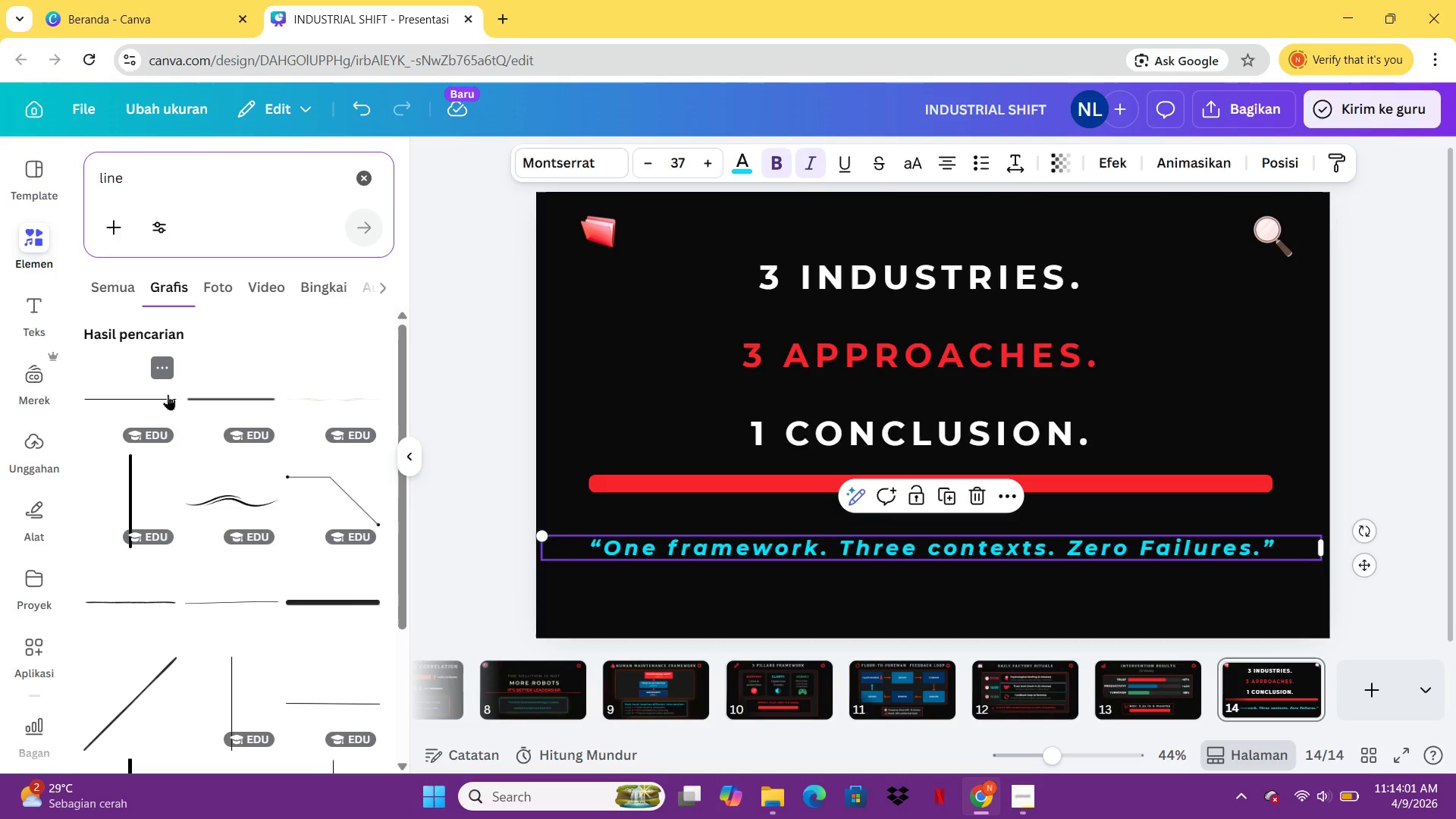 
left_click([161, 394])
 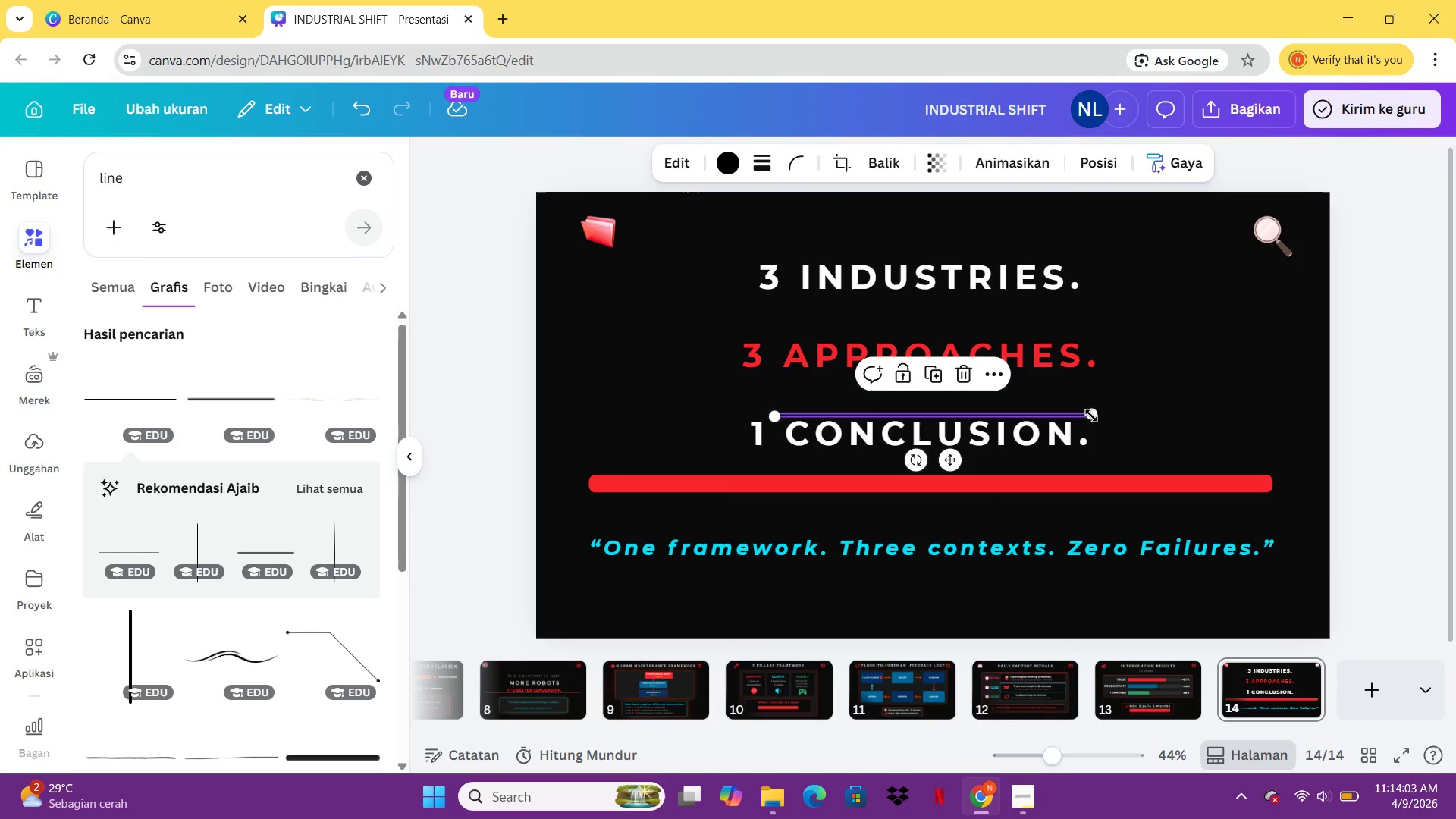 
hold_key(key=ShiftLeft, duration=4.74)
left_click_drag(start_coordinate=[1091, 416], to_coordinate=[1037, 411])
 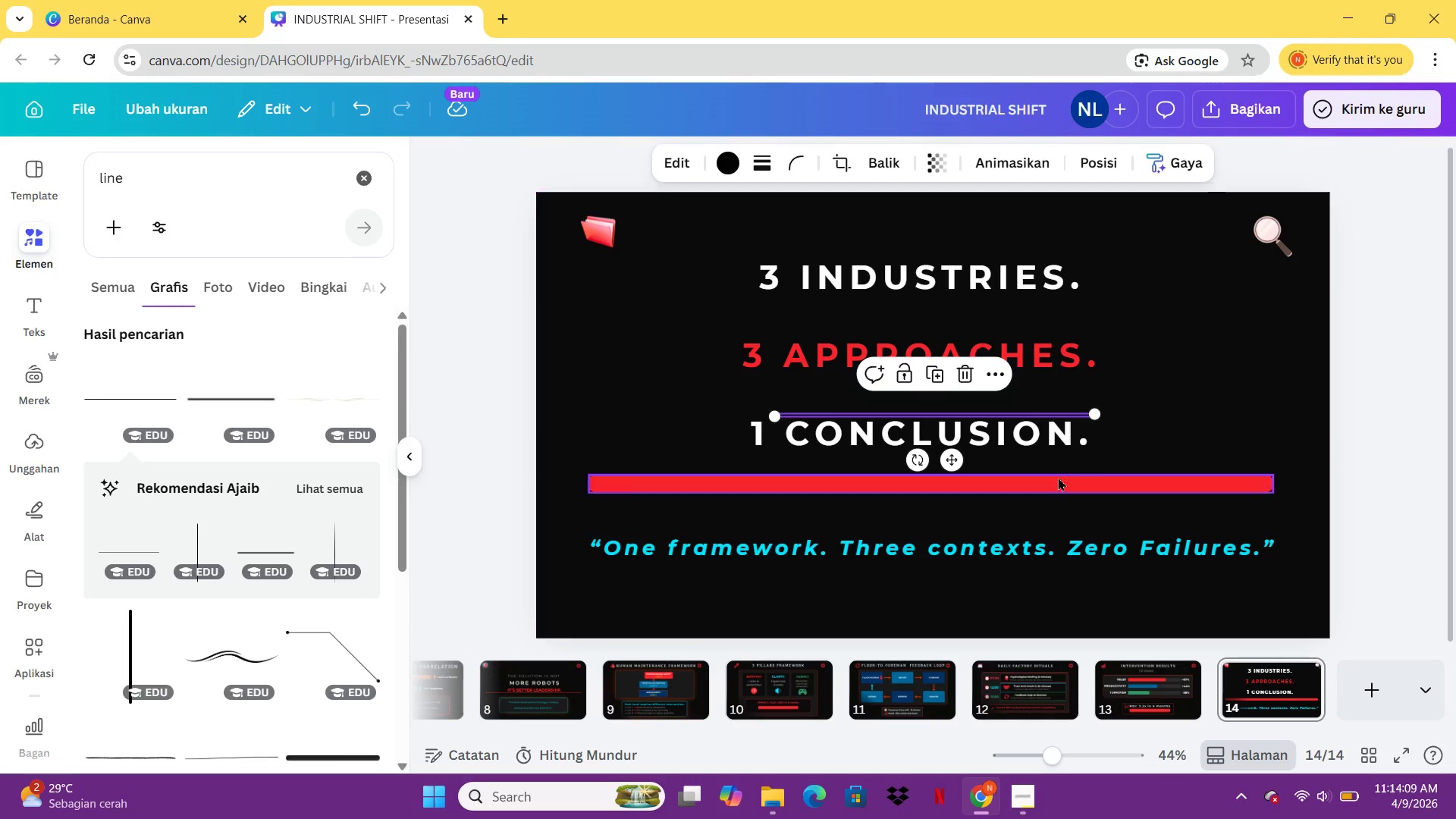 
left_click([1060, 484])
 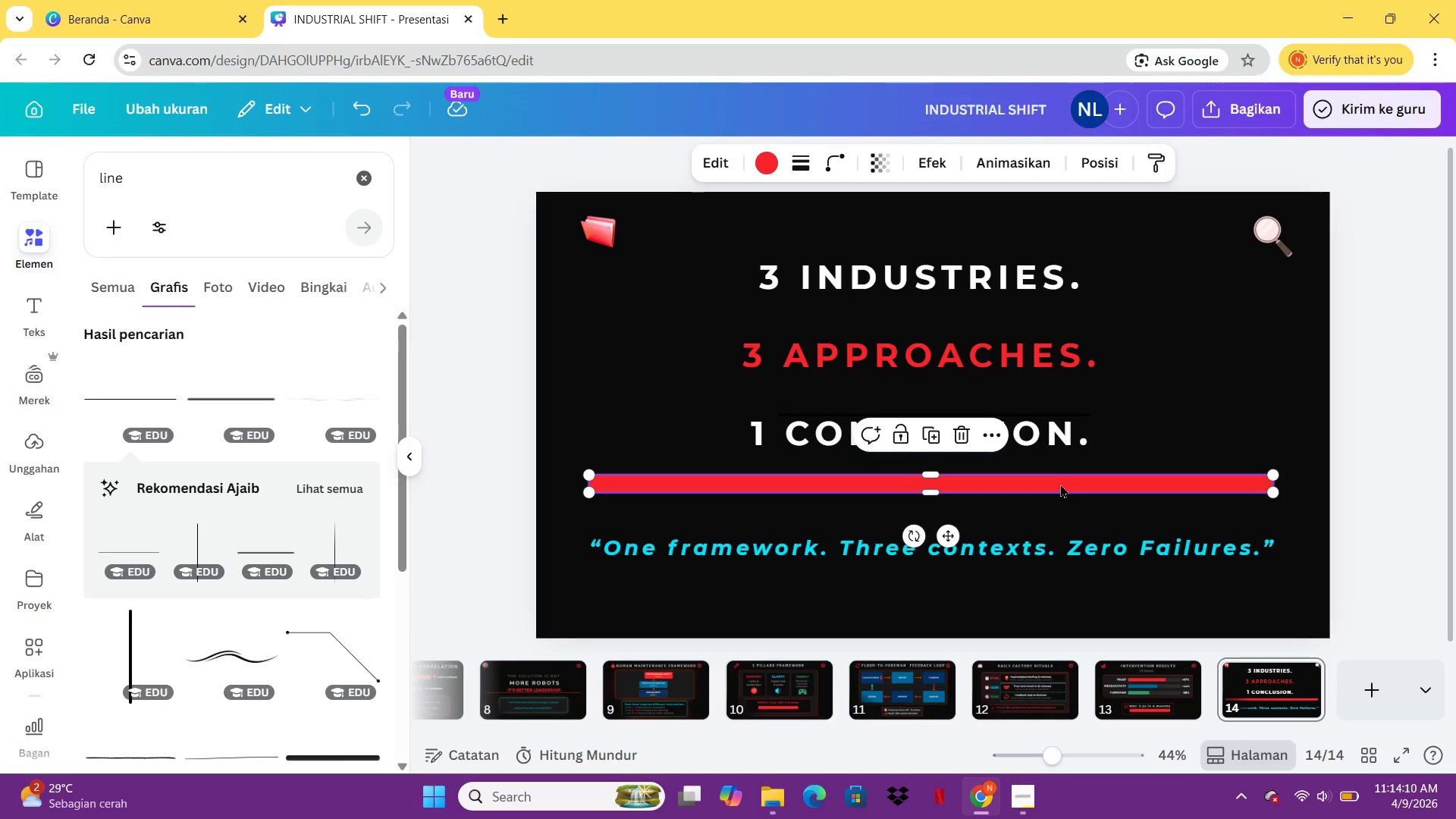 
key(Delete)
 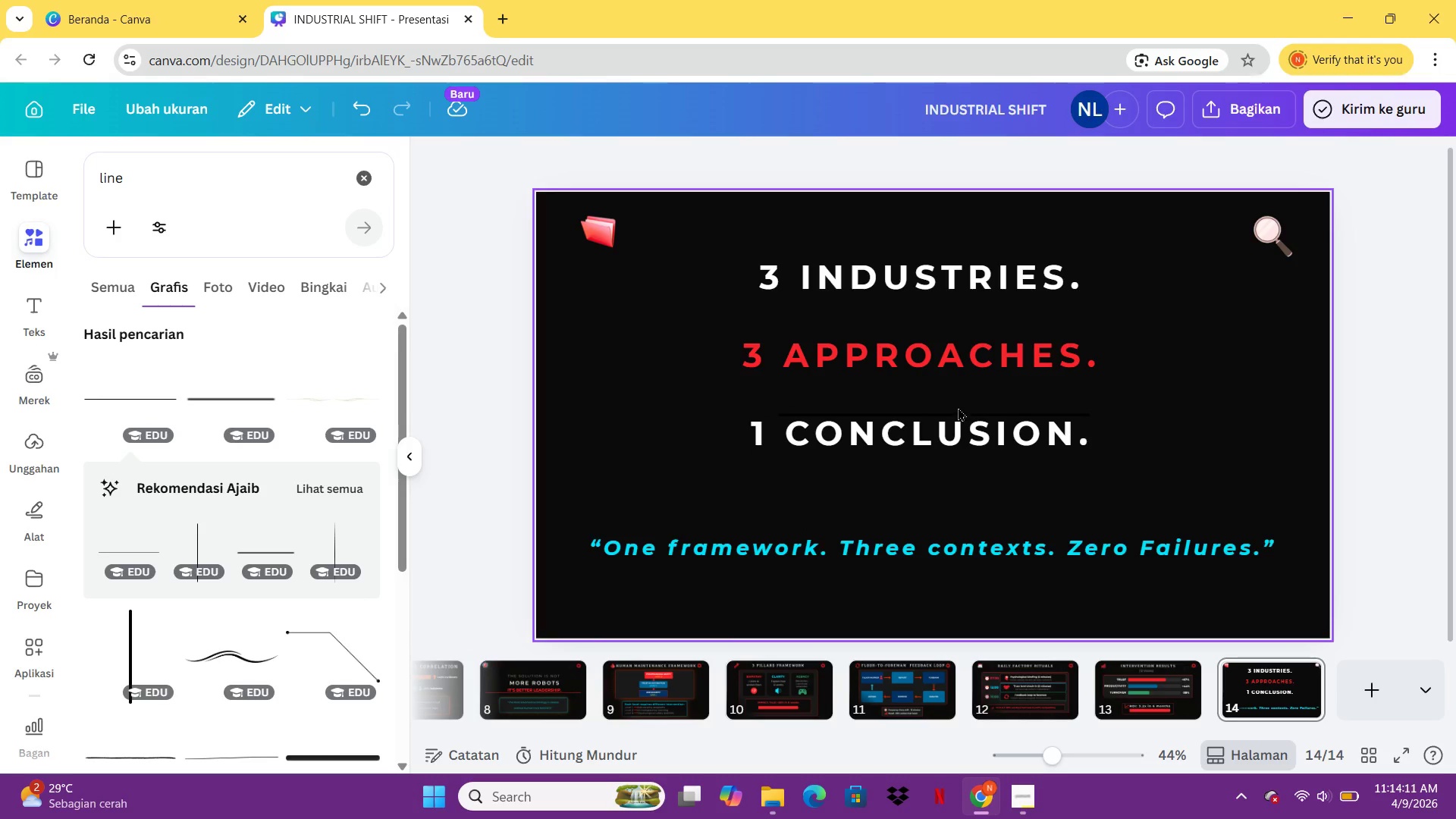 
left_click([958, 410])
 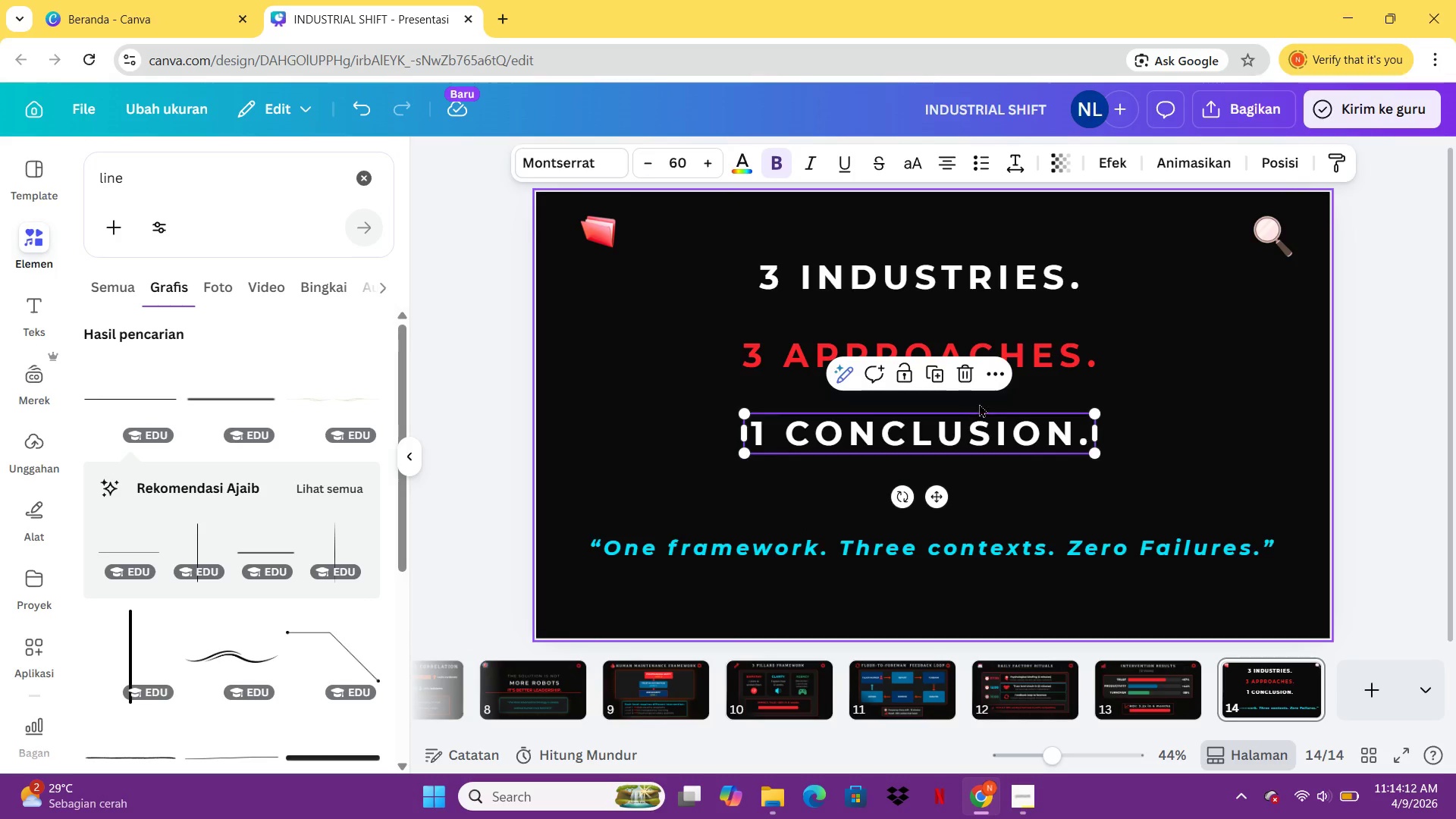 
left_click([1003, 392])
 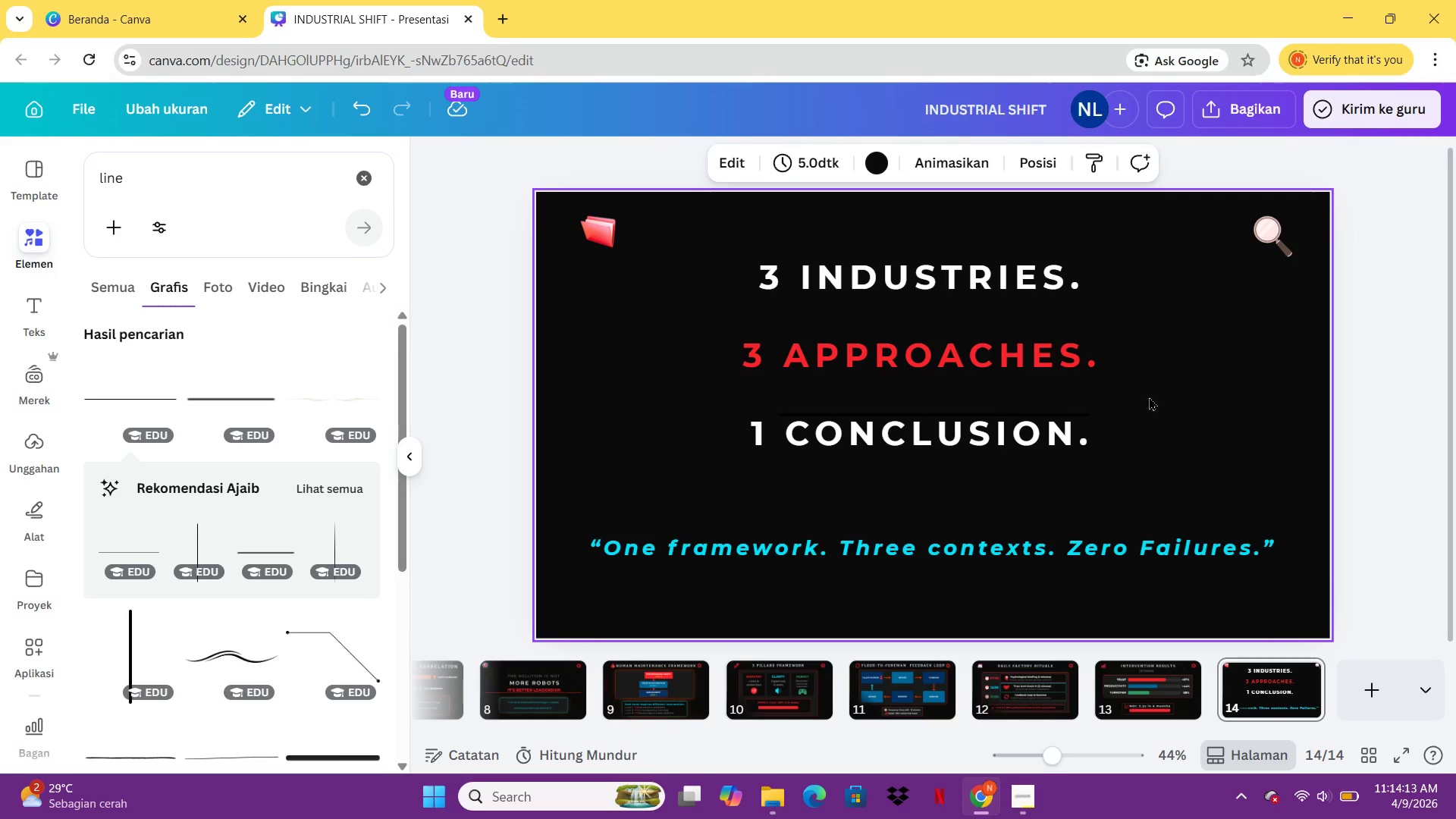 
left_click([1161, 398])
 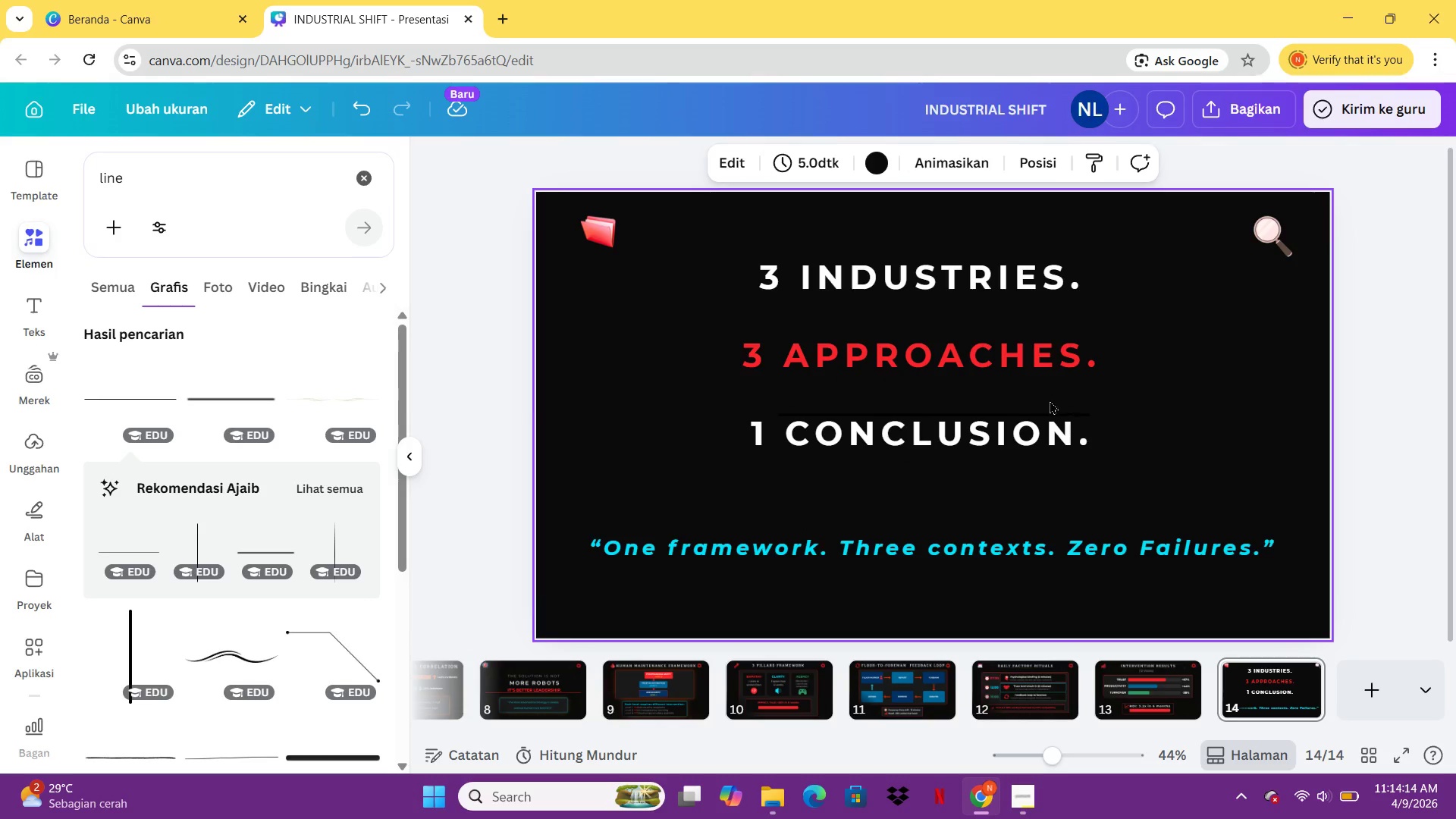 
double_click([1033, 400])
 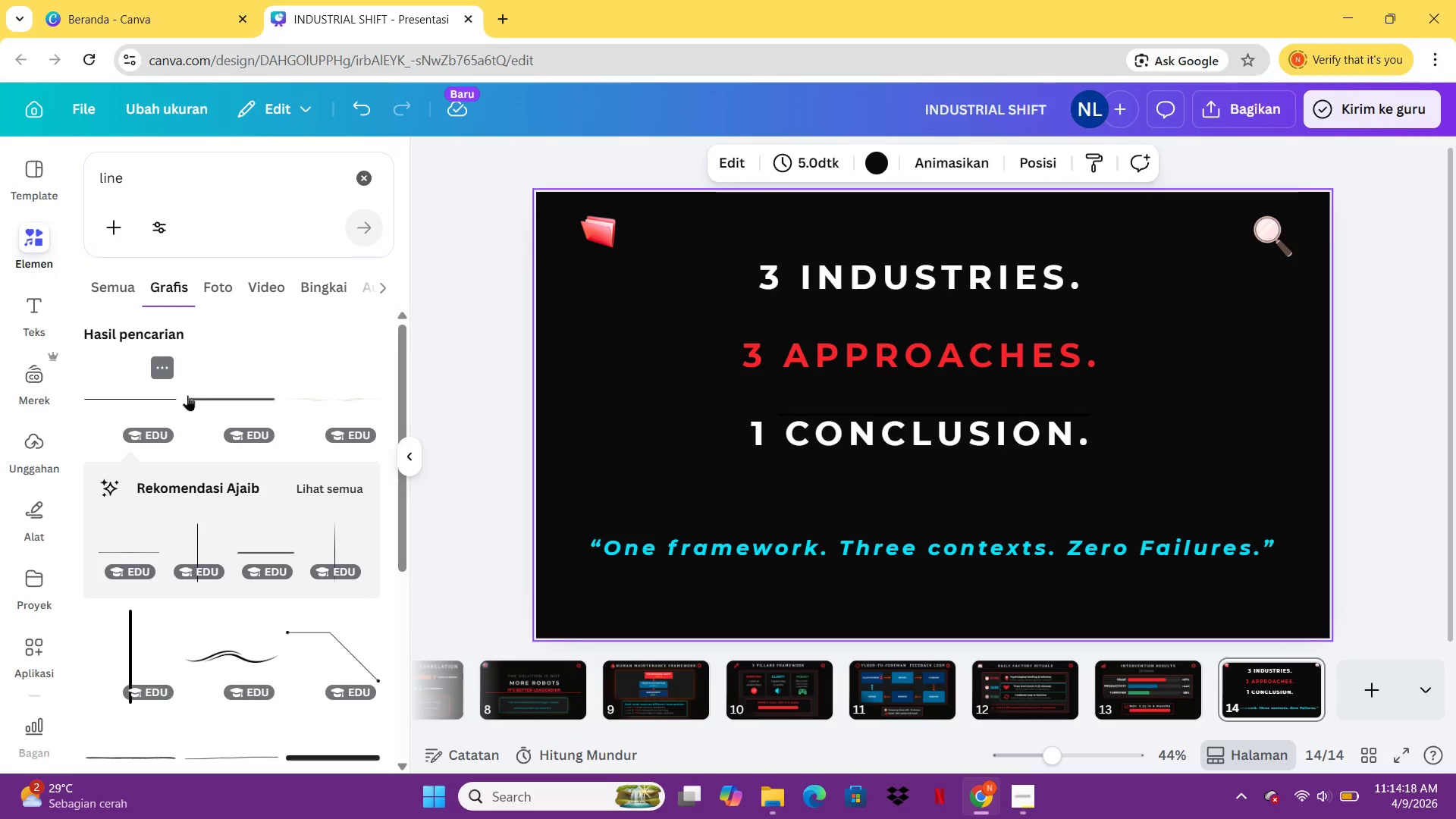 
wait(5.06)
 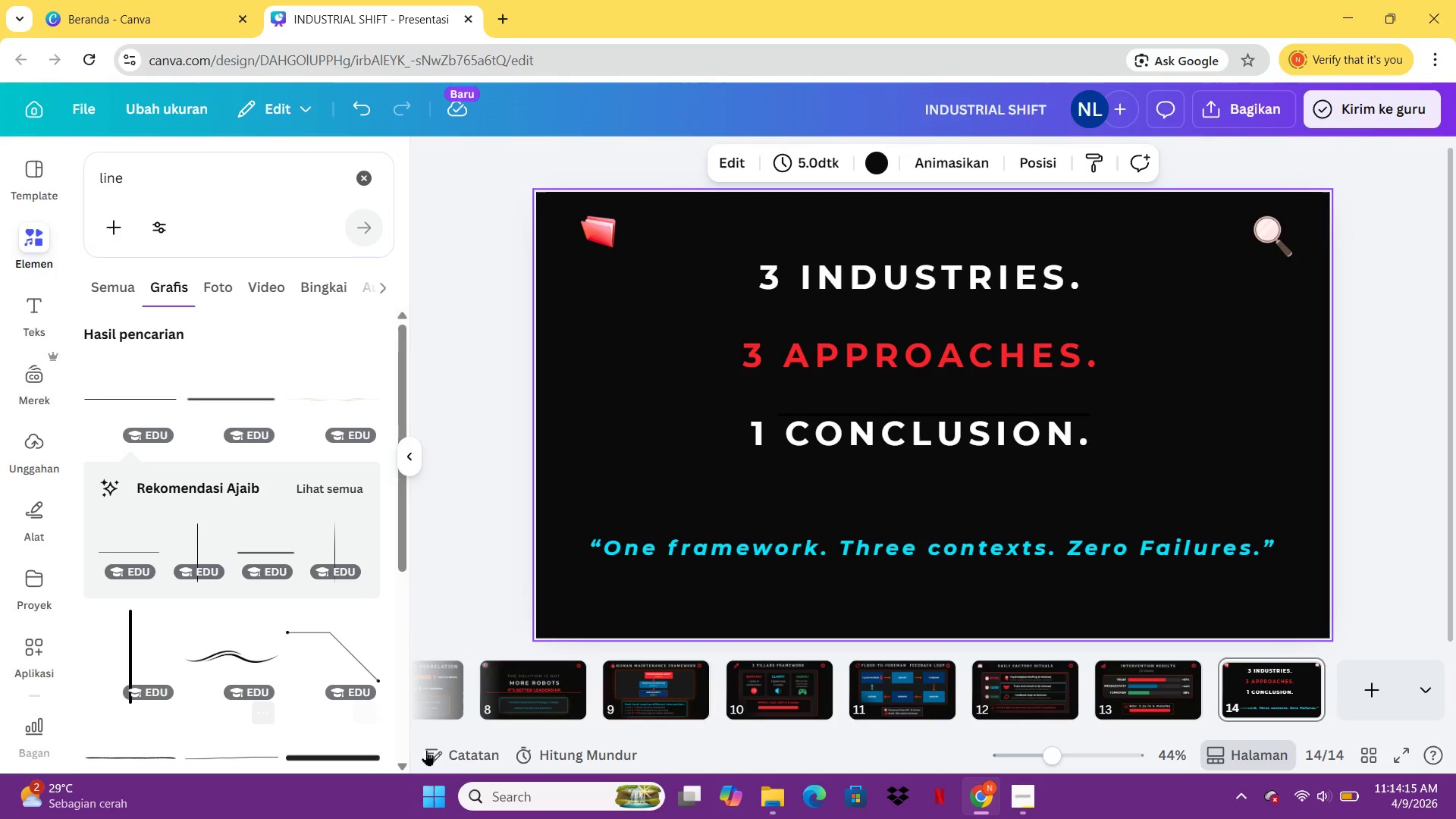 
left_click([170, 392])
 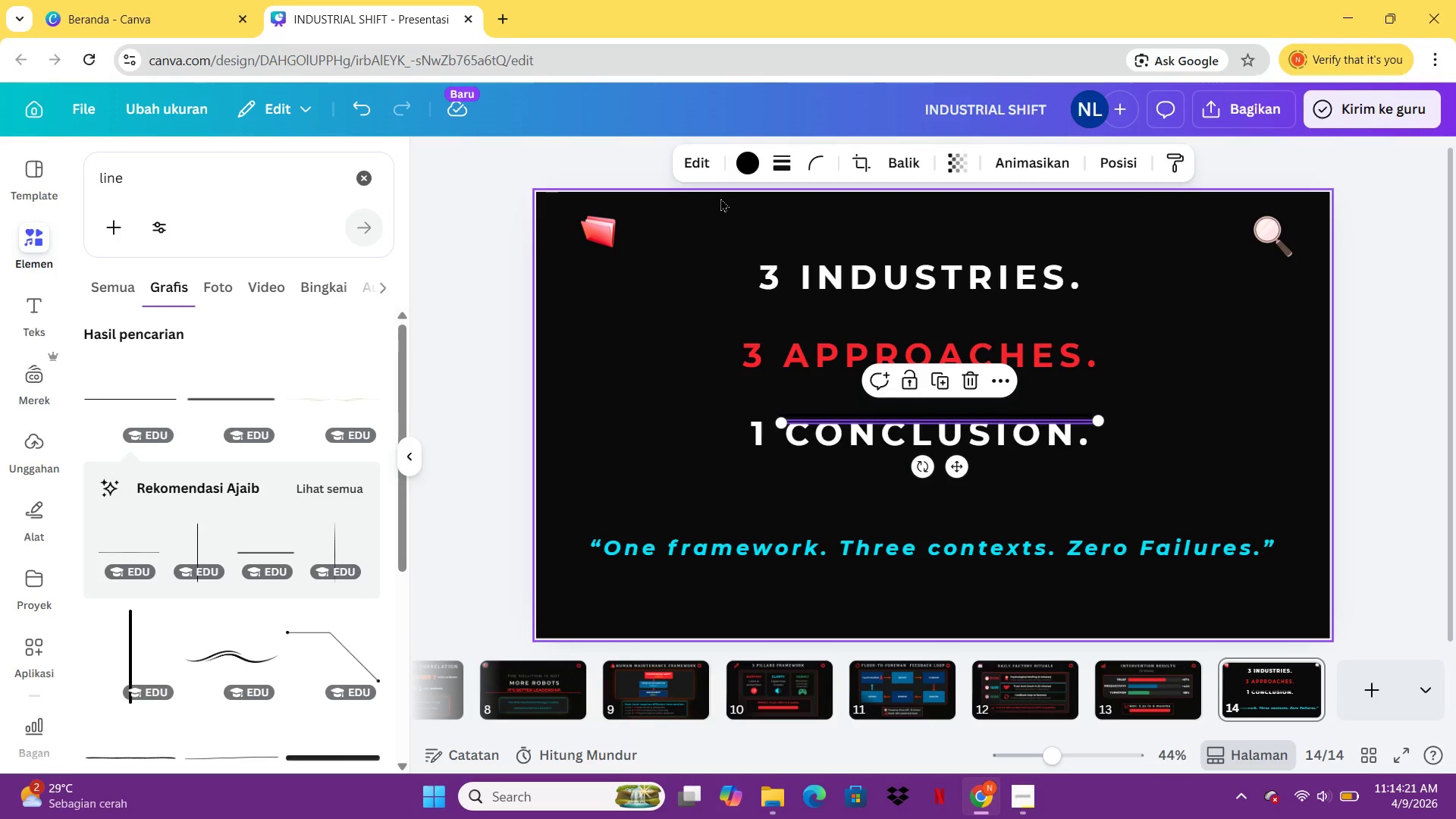 
left_click([751, 168])
 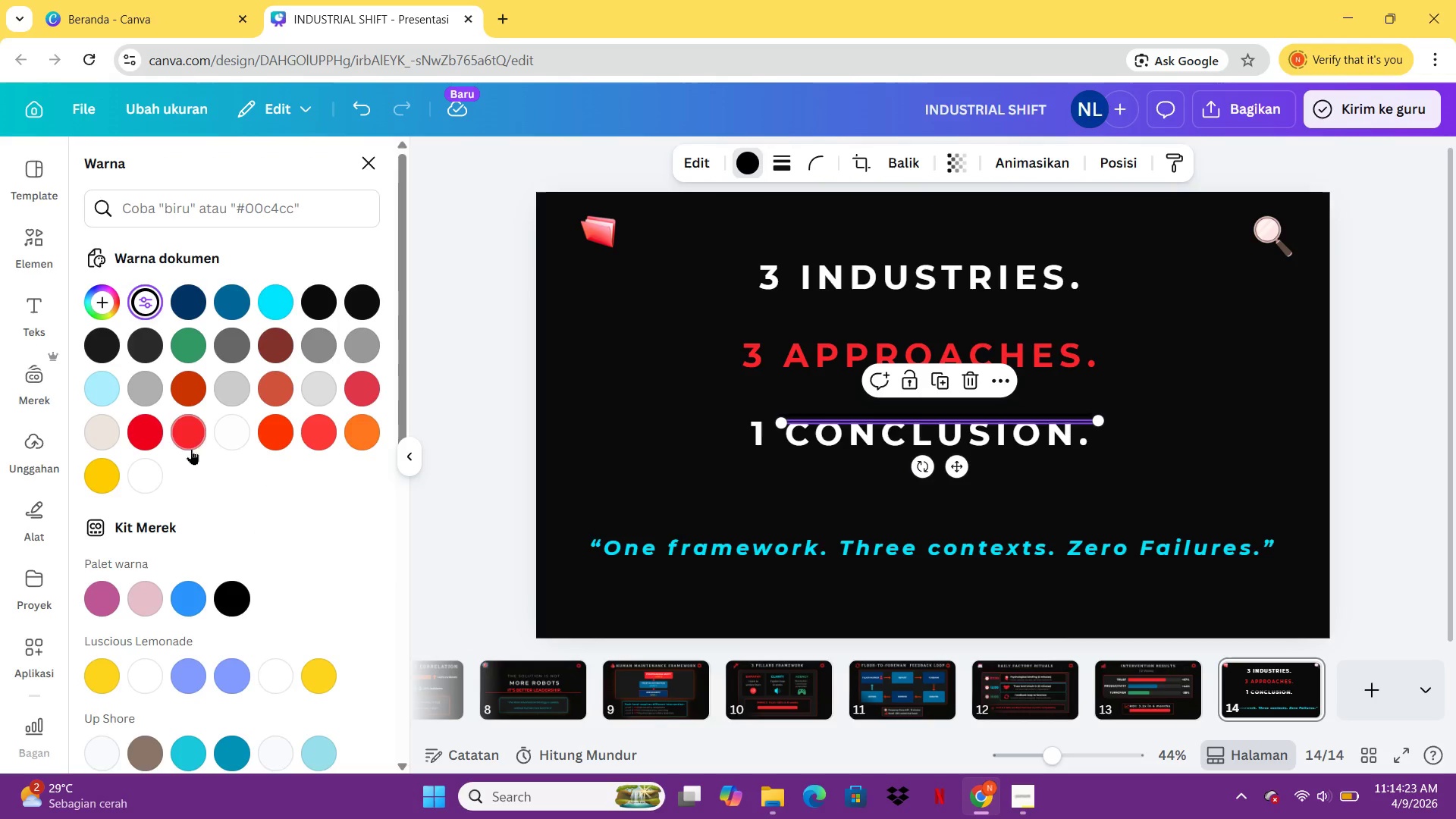 
left_click([193, 438])
 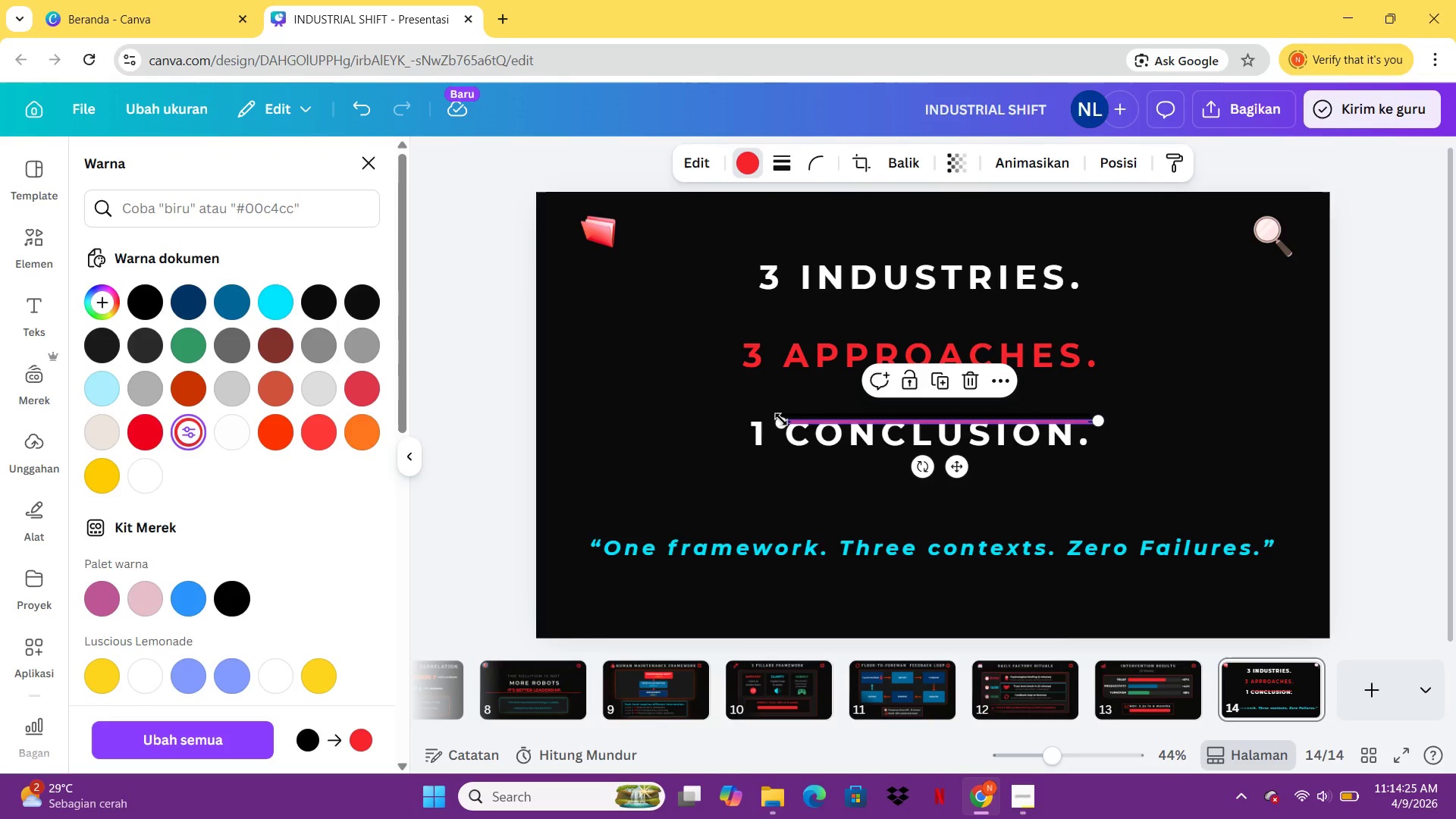 
left_click_drag(start_coordinate=[781, 419], to_coordinate=[772, 442])
 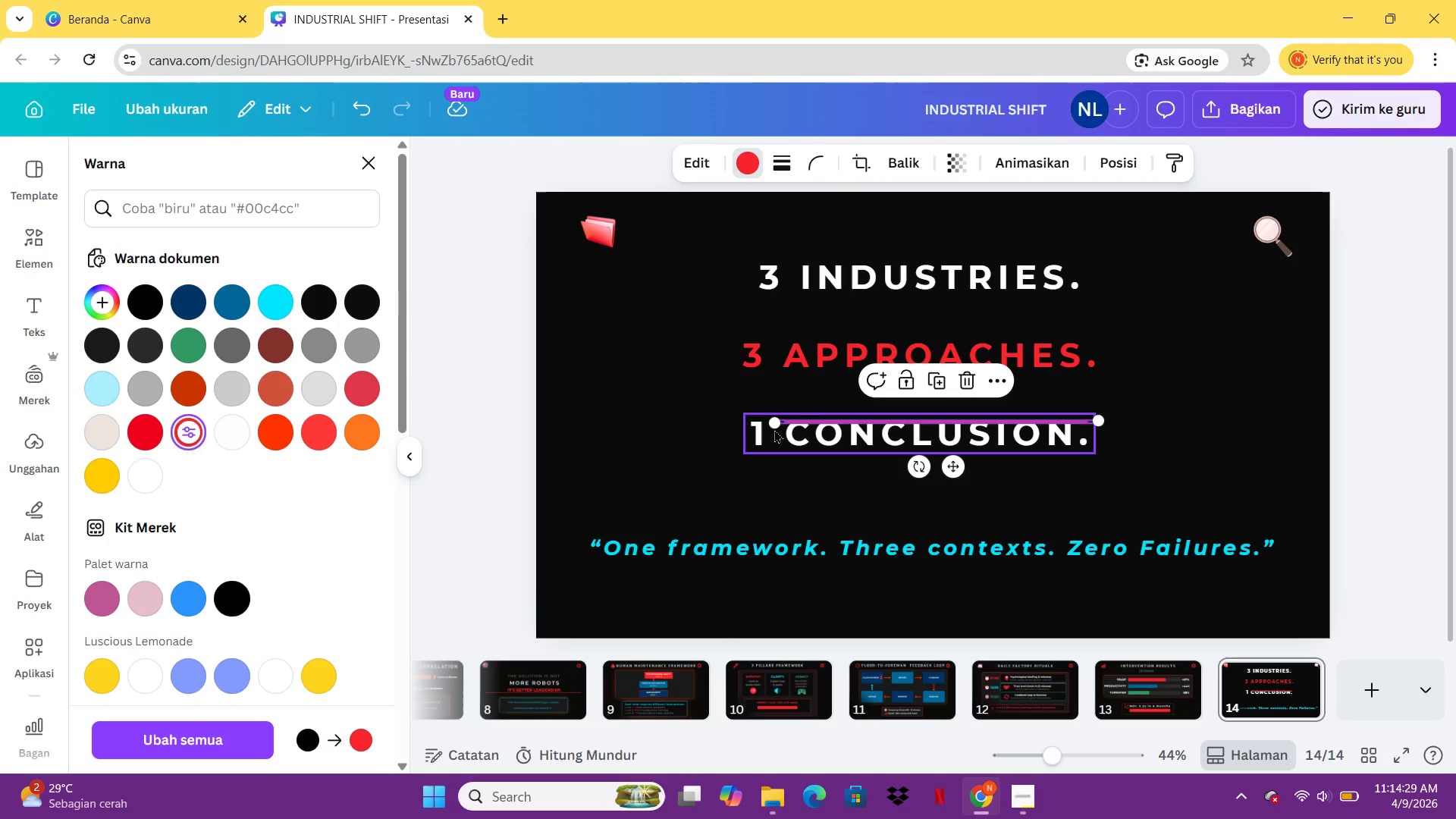 
left_click_drag(start_coordinate=[772, 419], to_coordinate=[713, 418])
 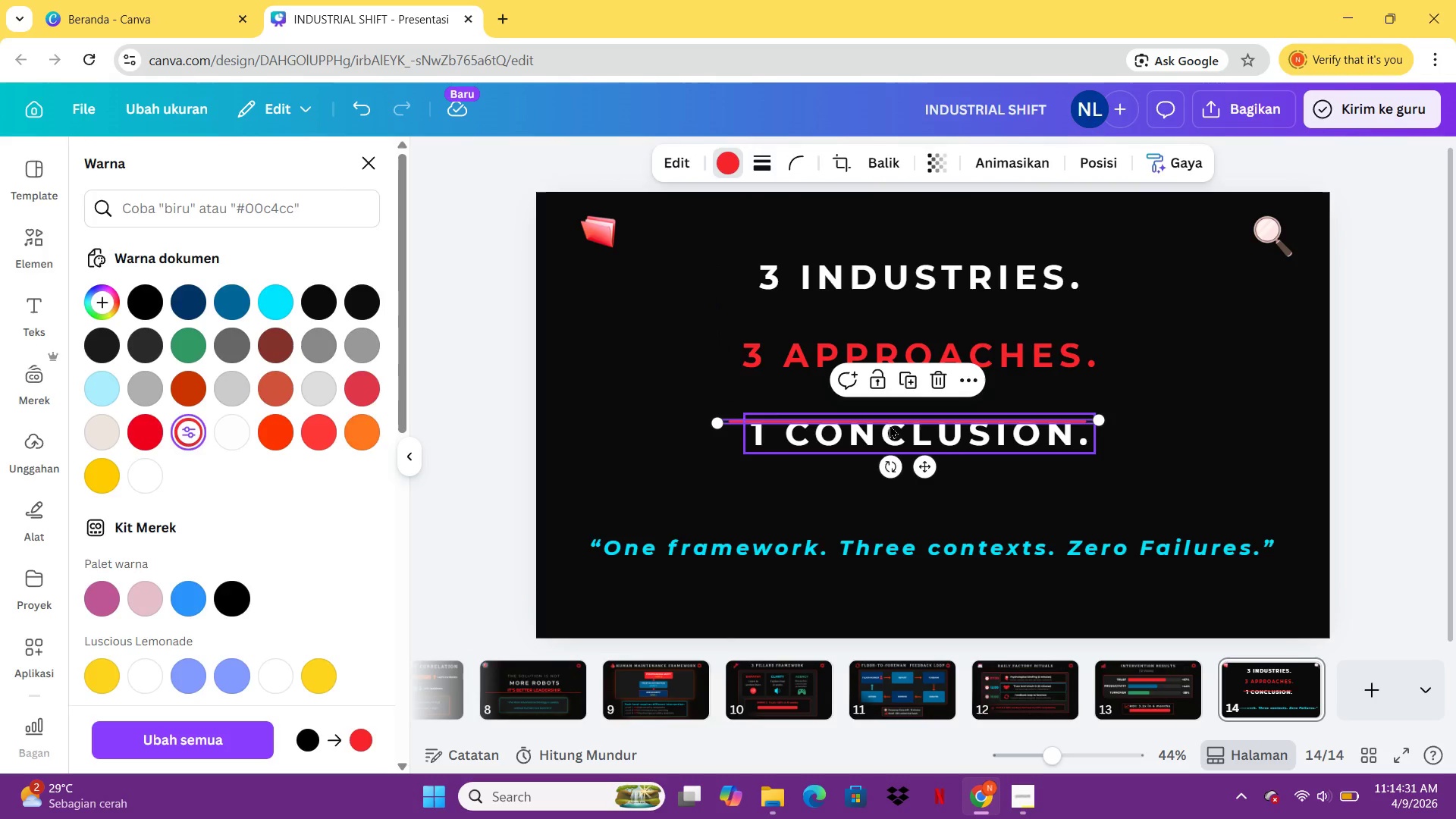 
left_click_drag(start_coordinate=[890, 425], to_coordinate=[890, 495])
 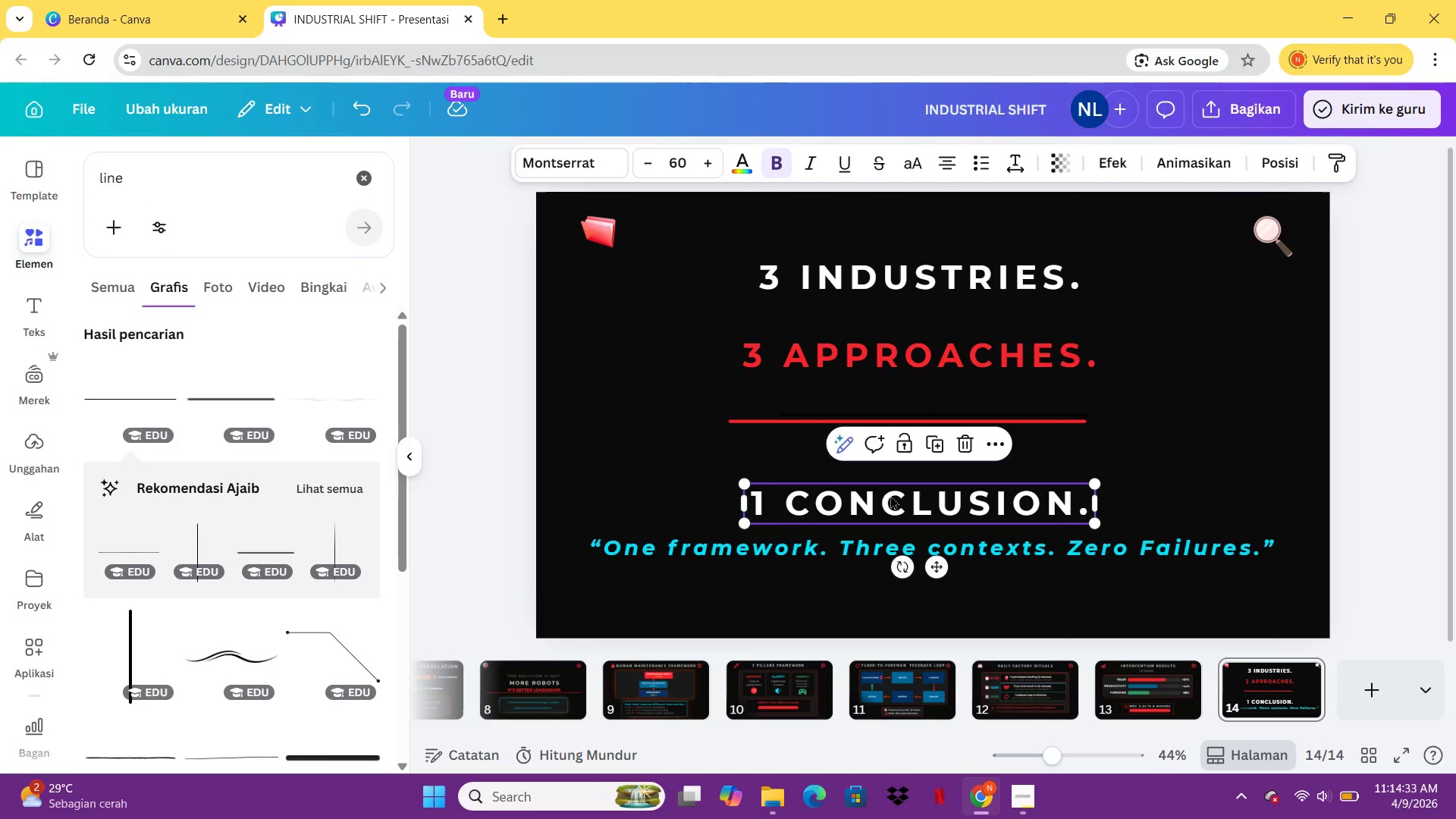 
key(Control+Z)
 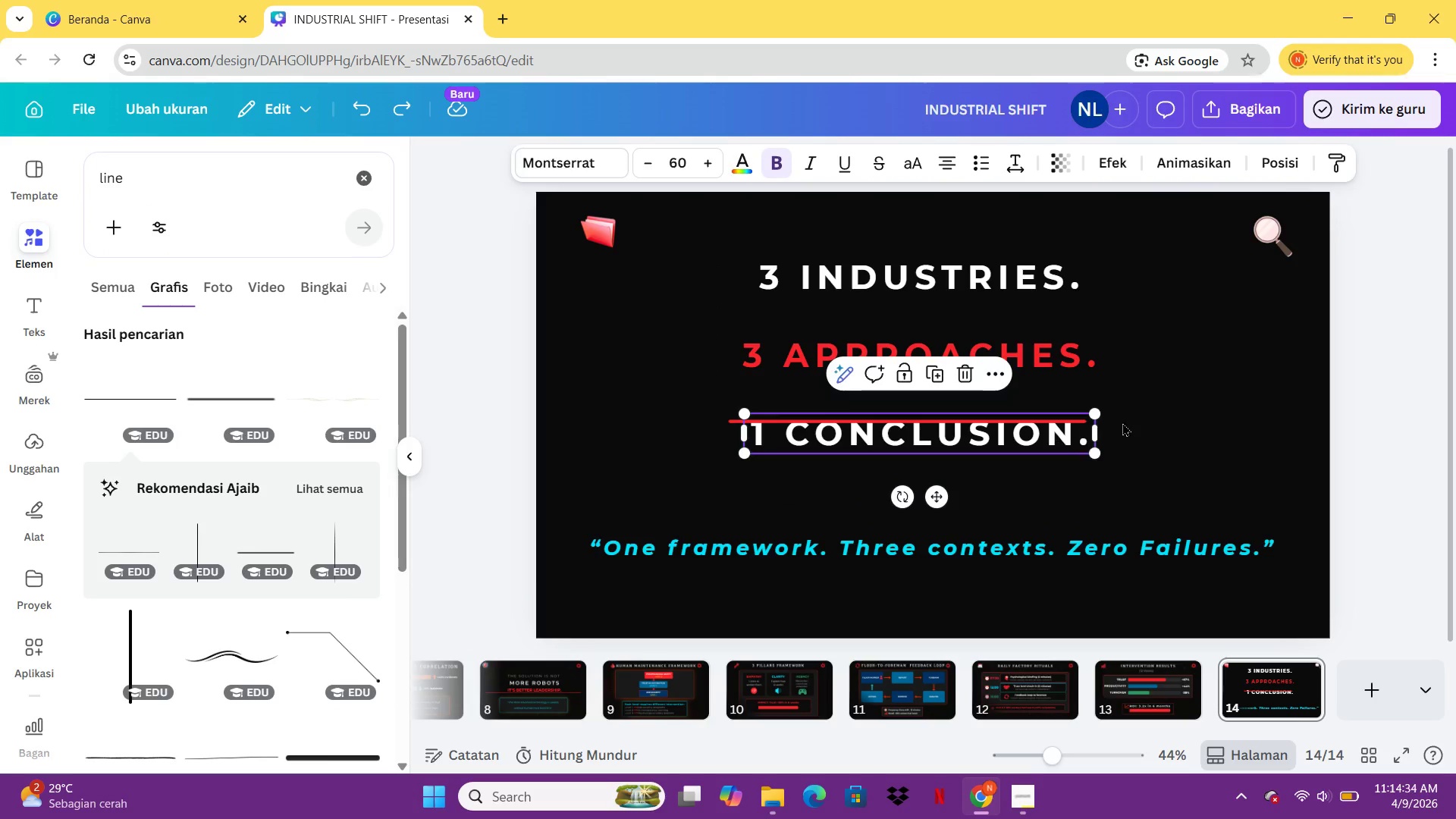 
left_click([1176, 435])
 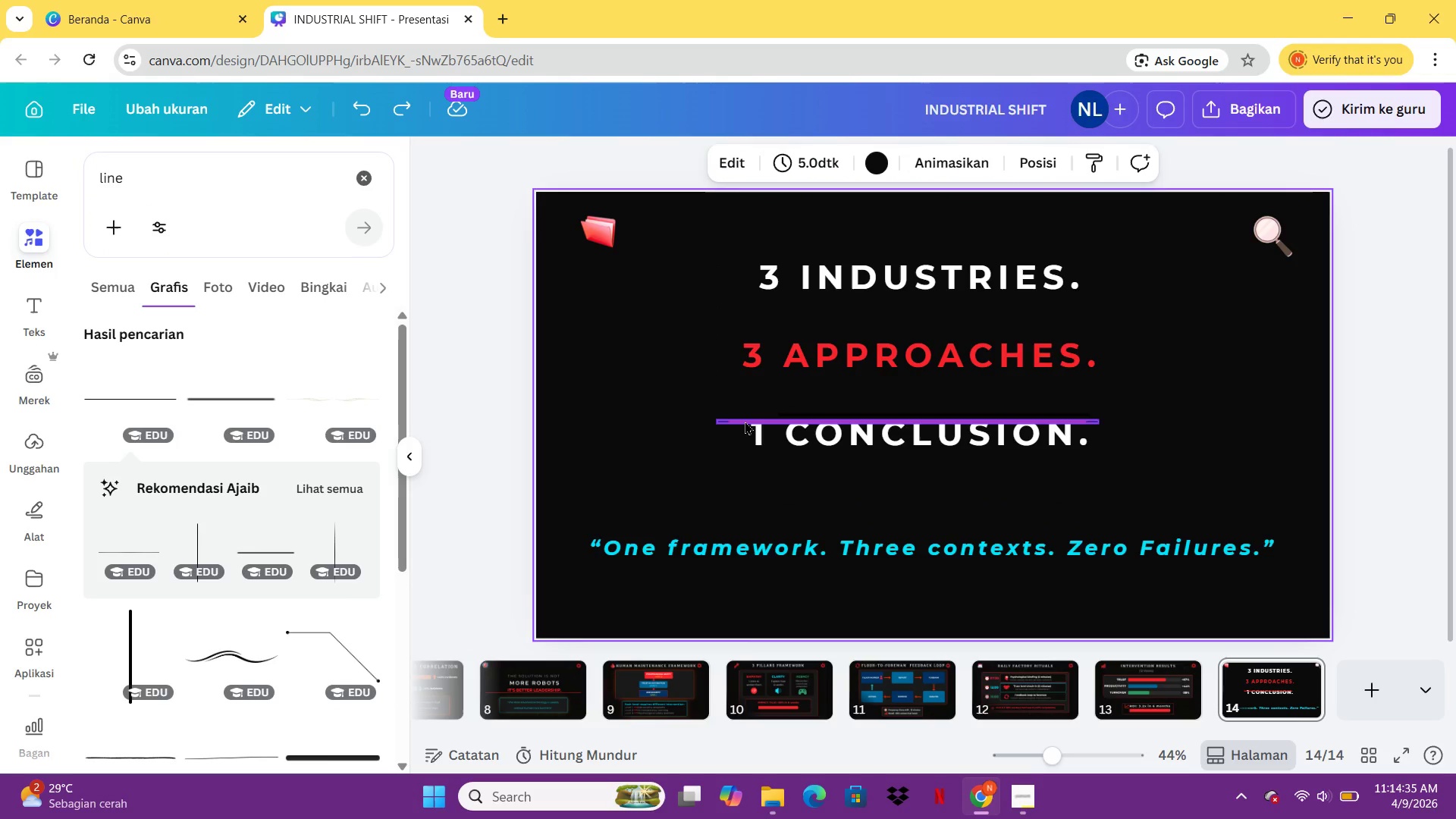 
left_click_drag(start_coordinate=[745, 421], to_coordinate=[746, 486])
 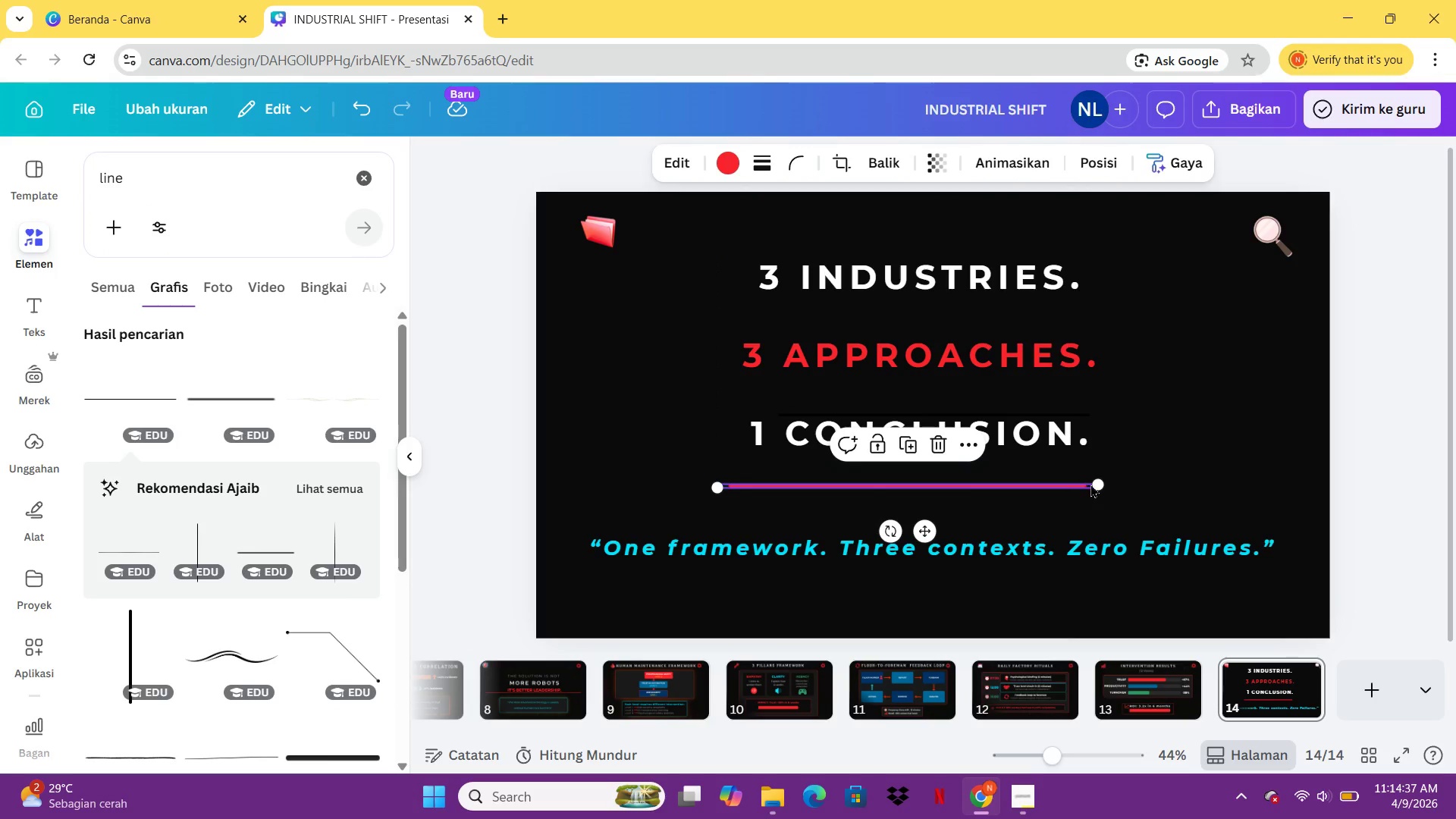 
left_click_drag(start_coordinate=[1094, 485], to_coordinate=[1122, 492])
 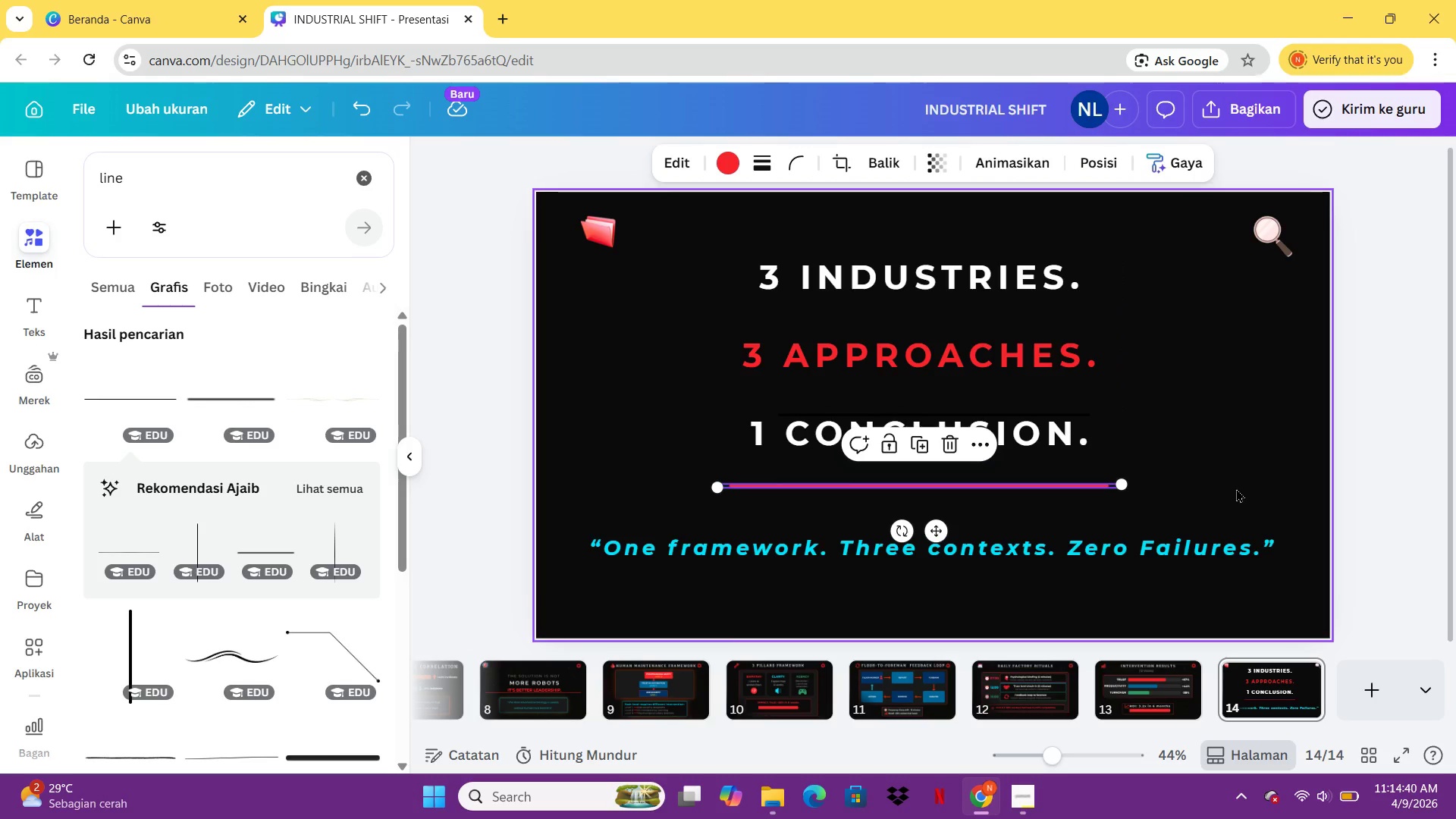 
left_click([1236, 488])
 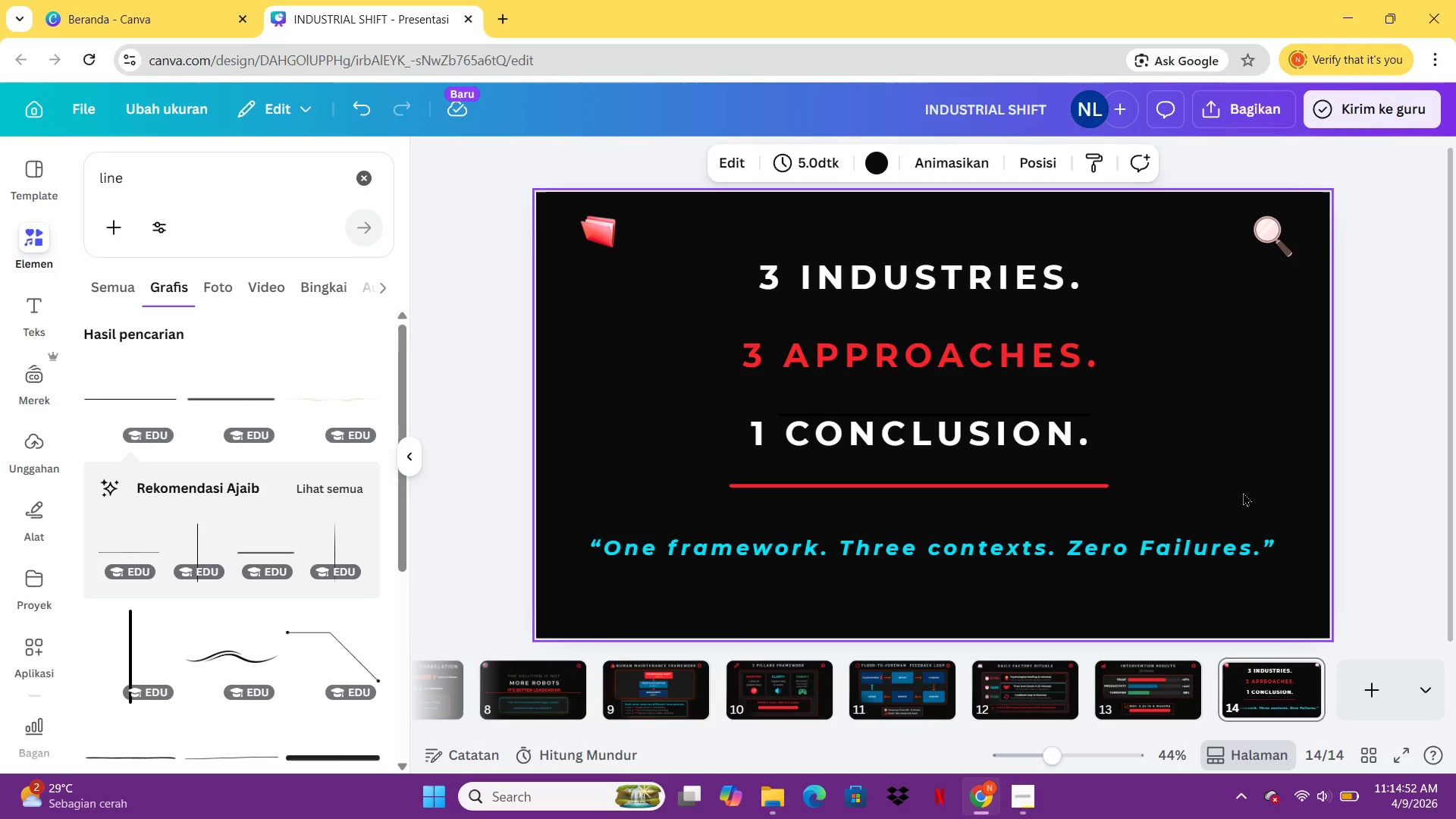 
wait(17.05)
 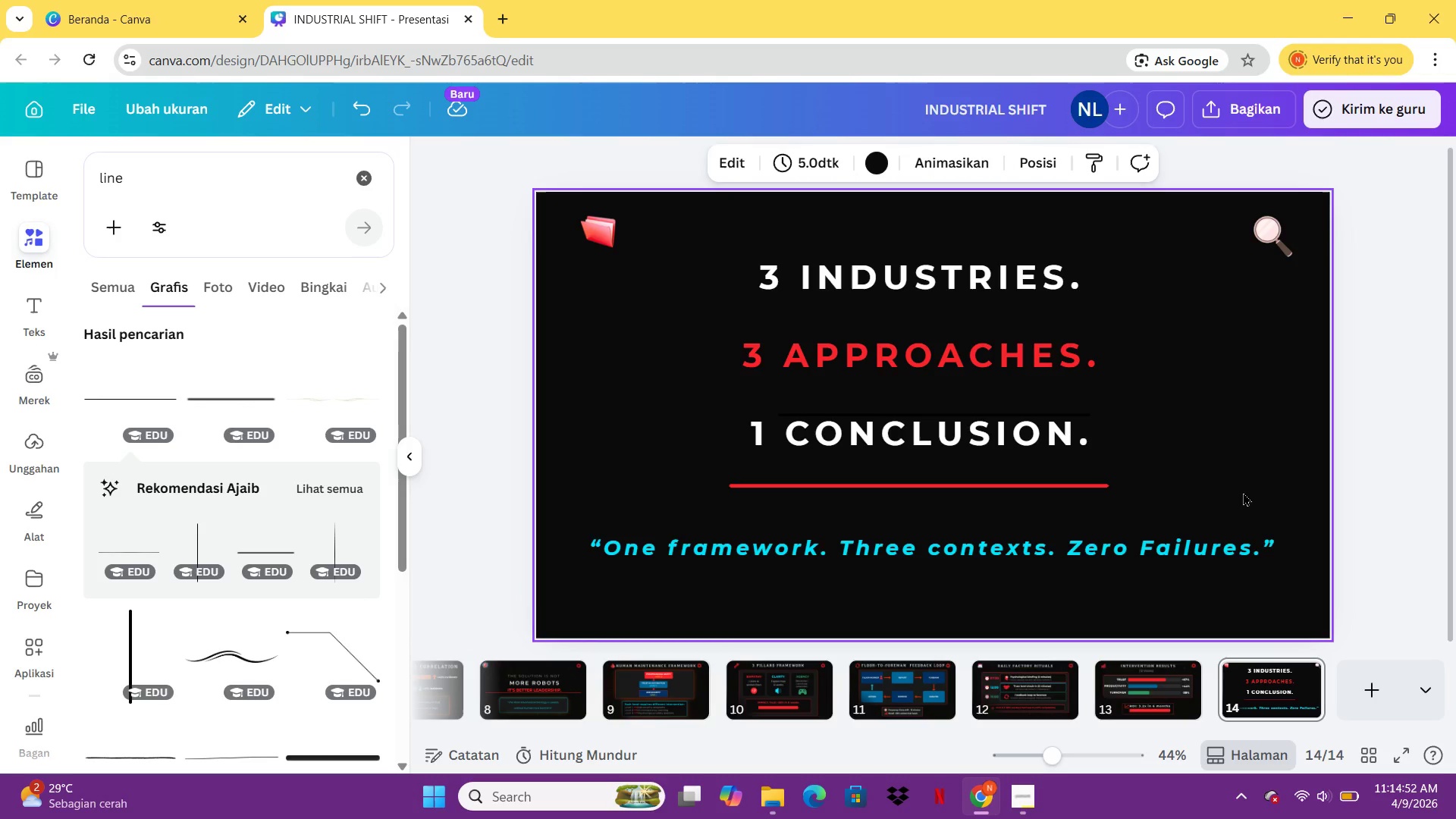 
left_click([216, 176])
 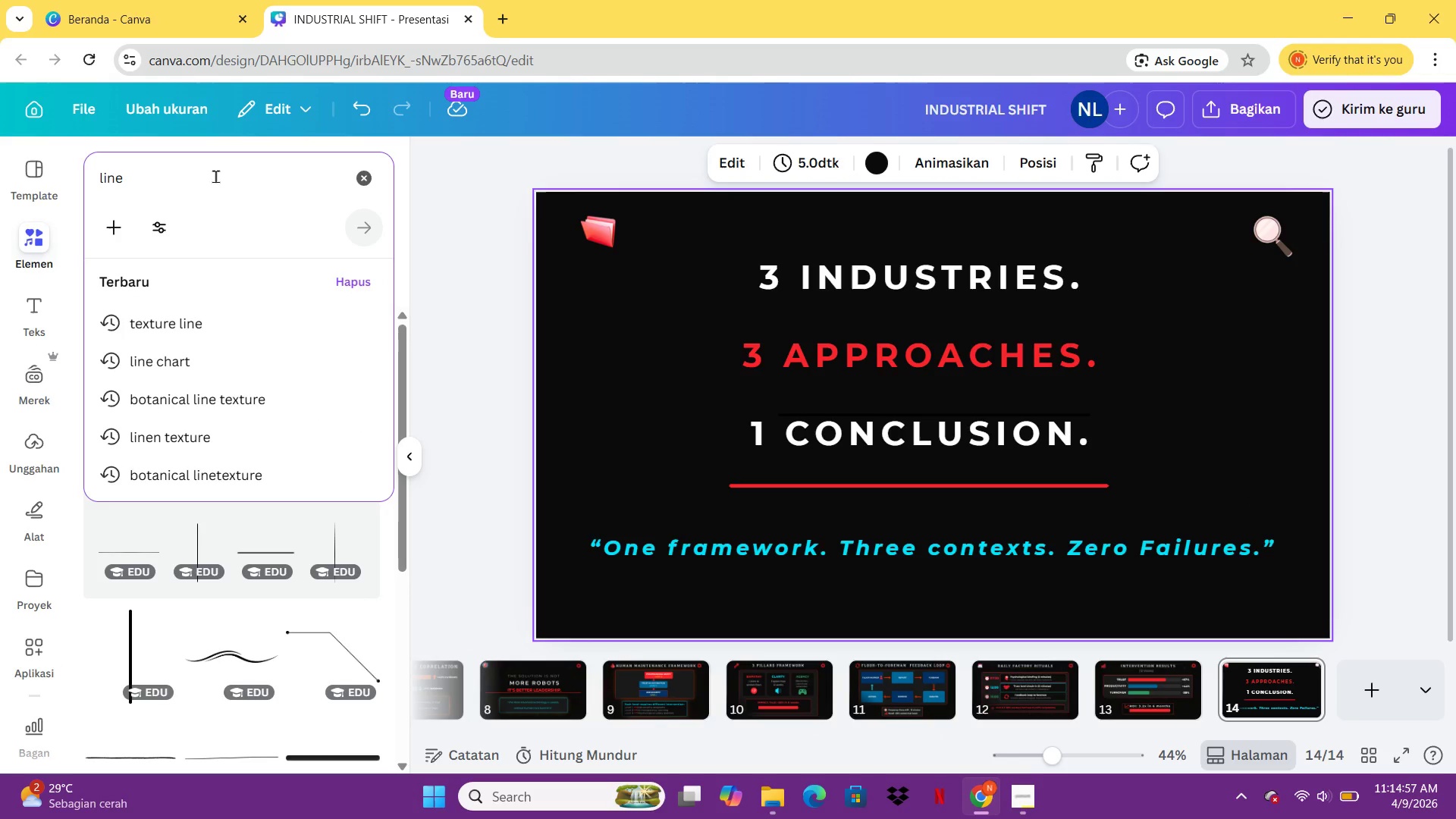 
left_click_drag(start_coordinate=[215, 176], to_coordinate=[90, 180])
 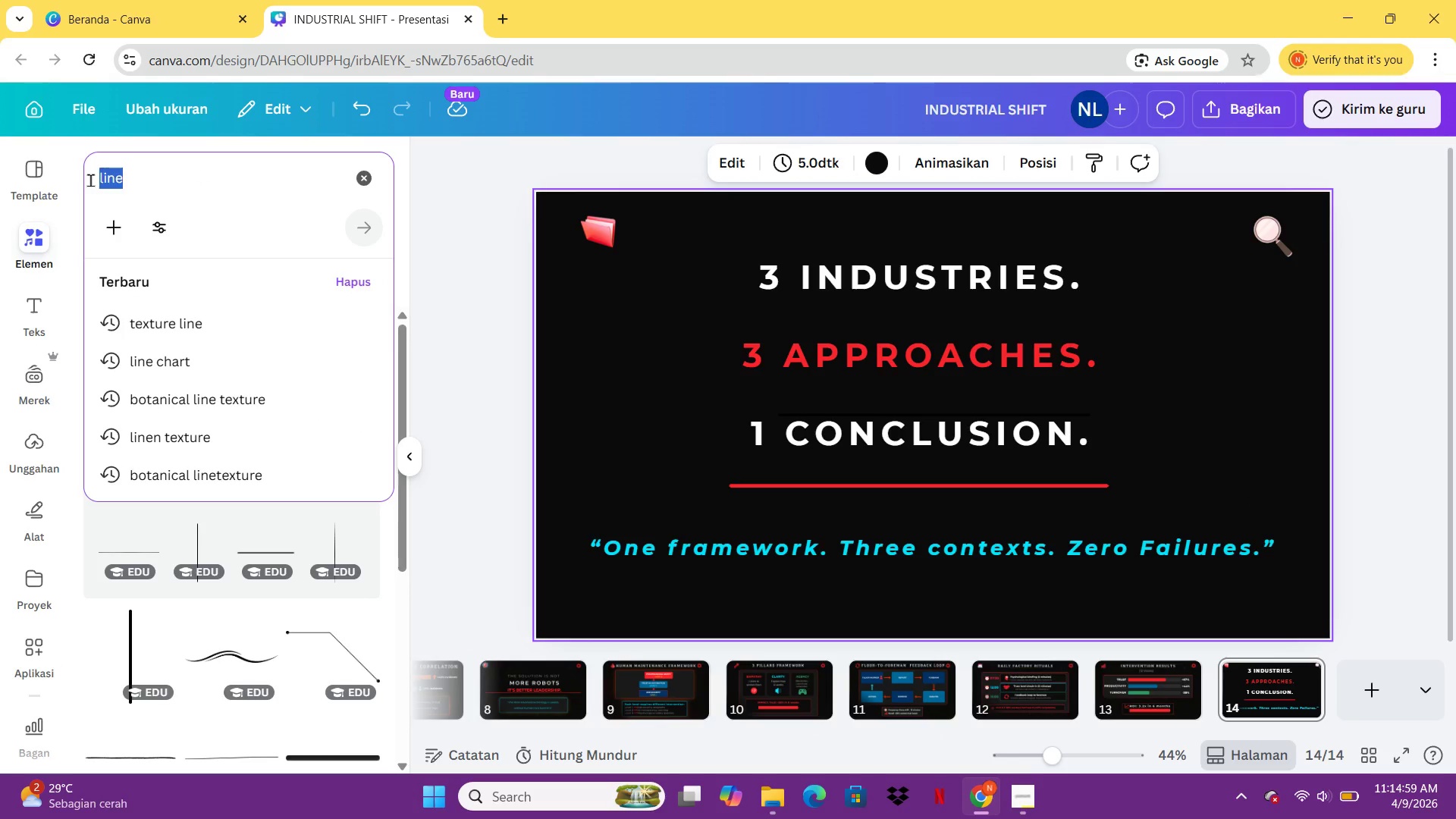 
type(i)
key(Backspace)
key(Backspace)
key(Backspace)
type(grunge)
 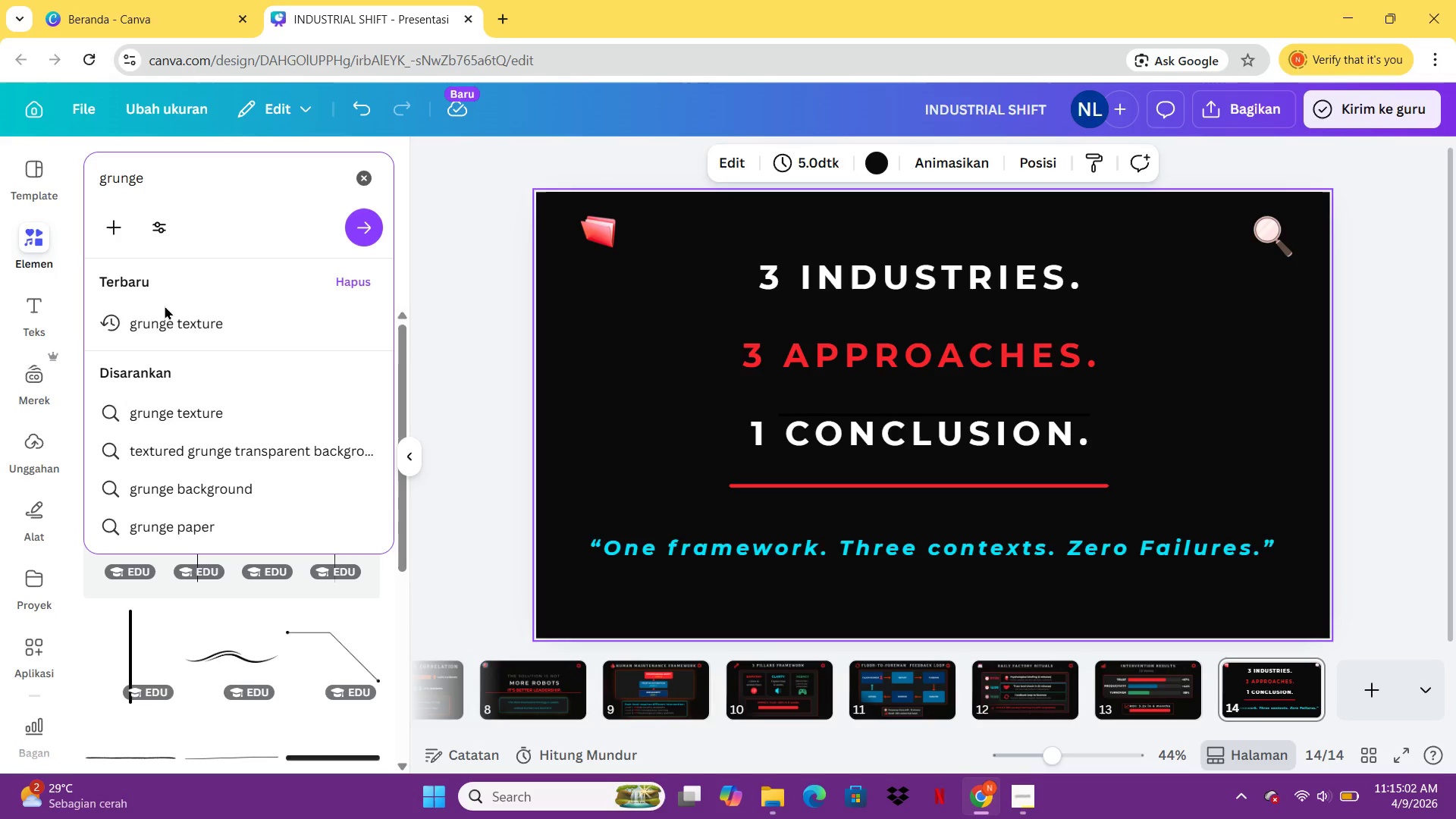 
left_click([167, 308])
 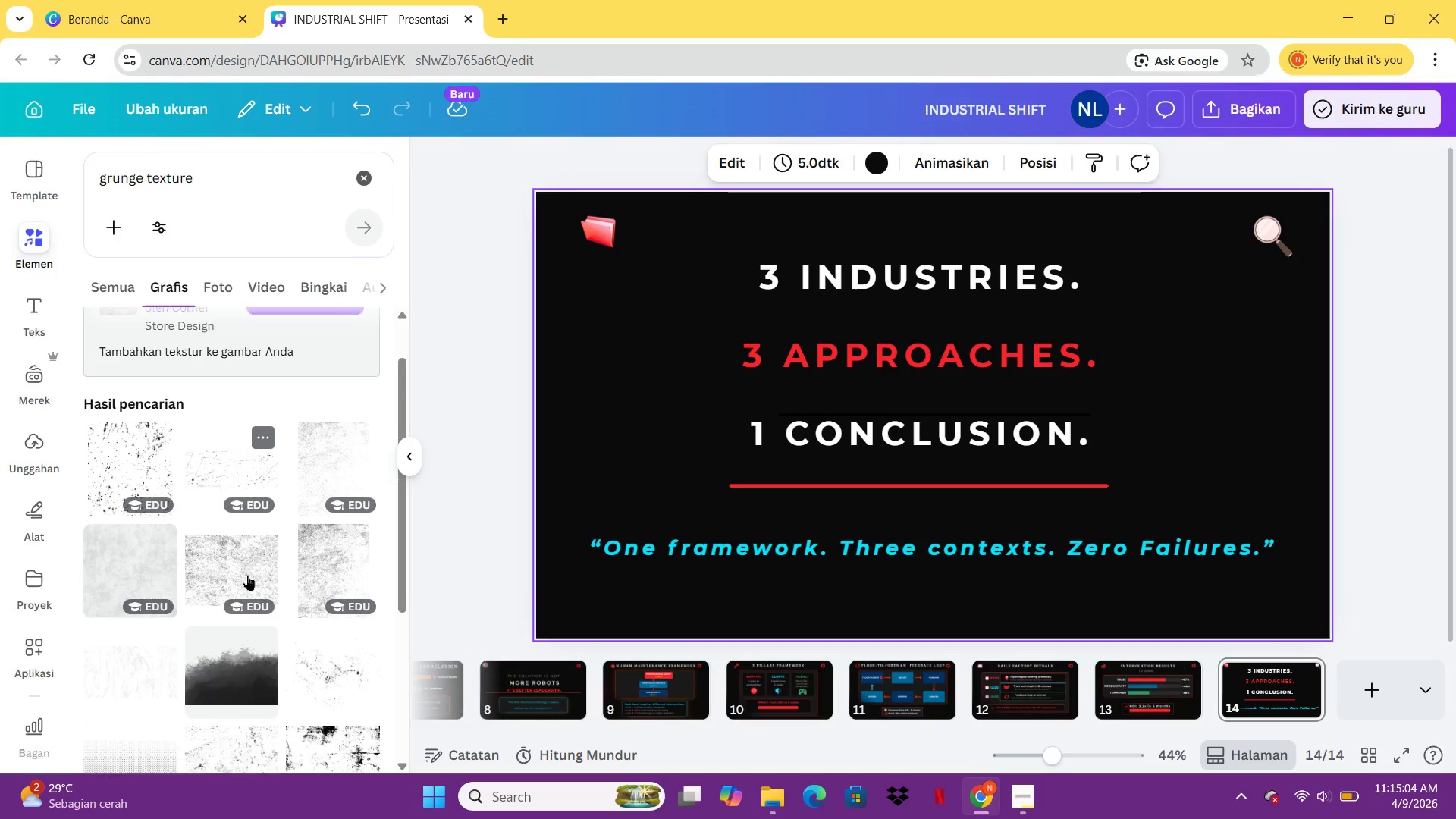 
mouse_move([226, 476])
 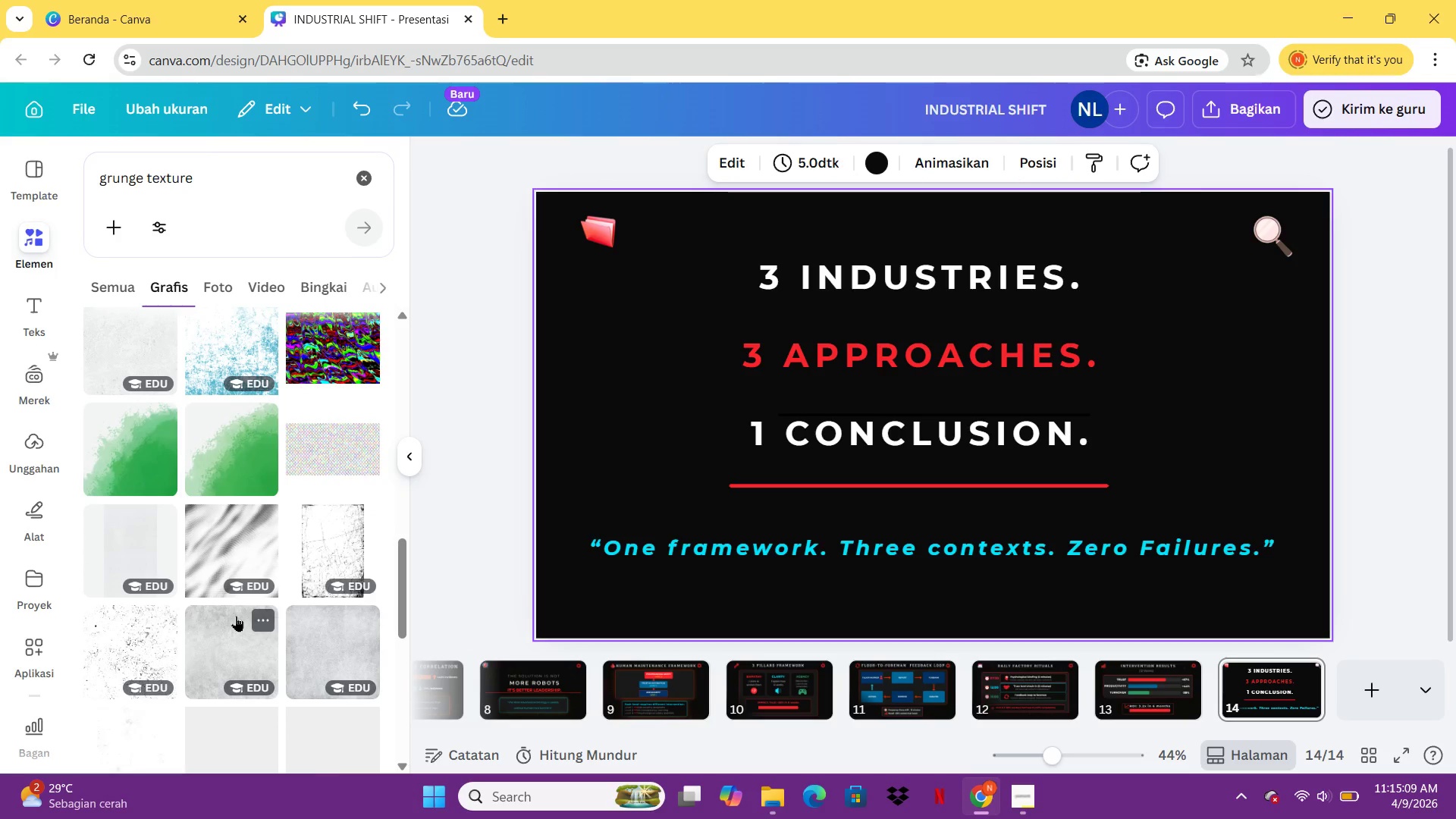 
left_click([259, 170])
 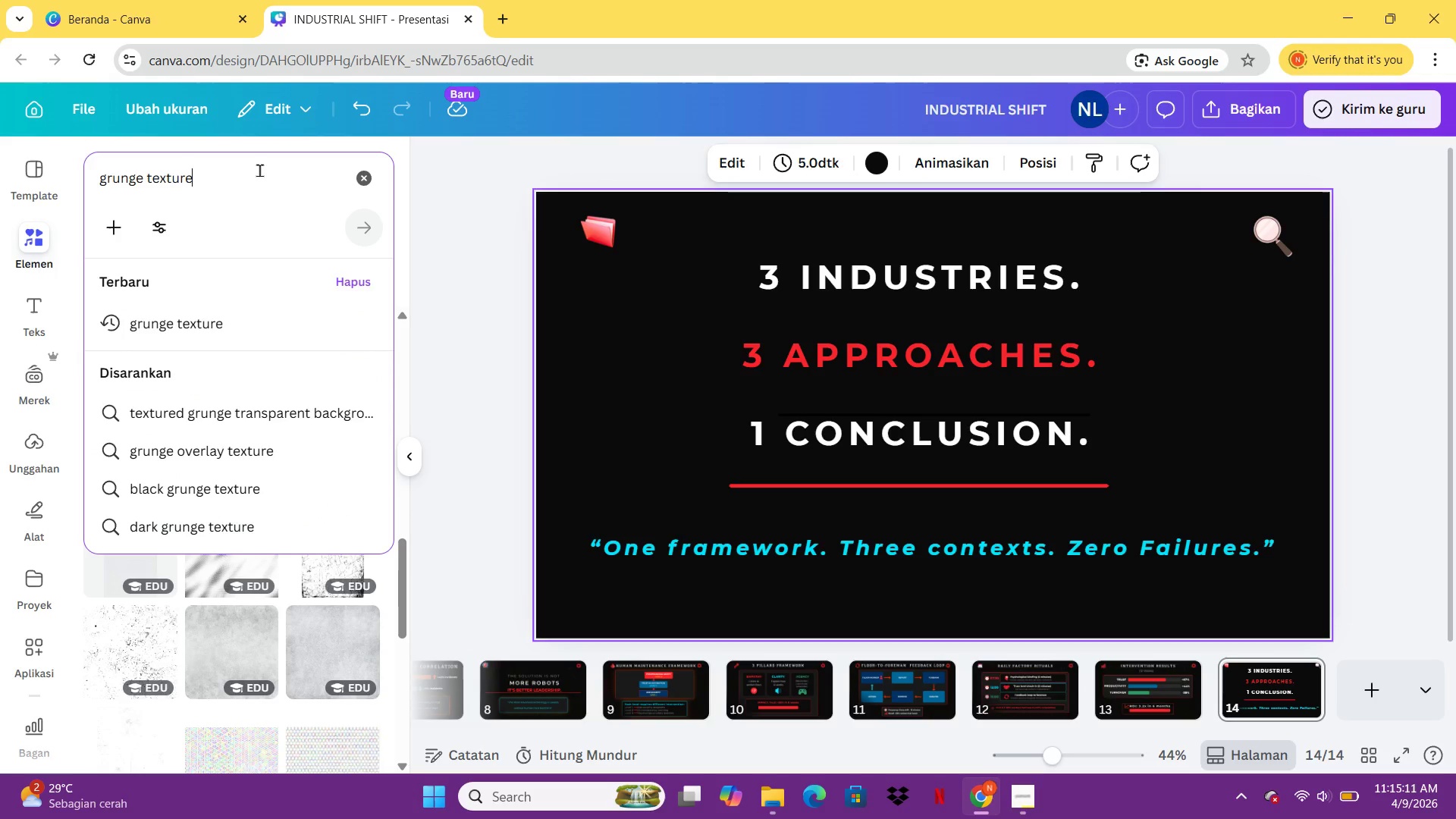 
key(Control+A)
 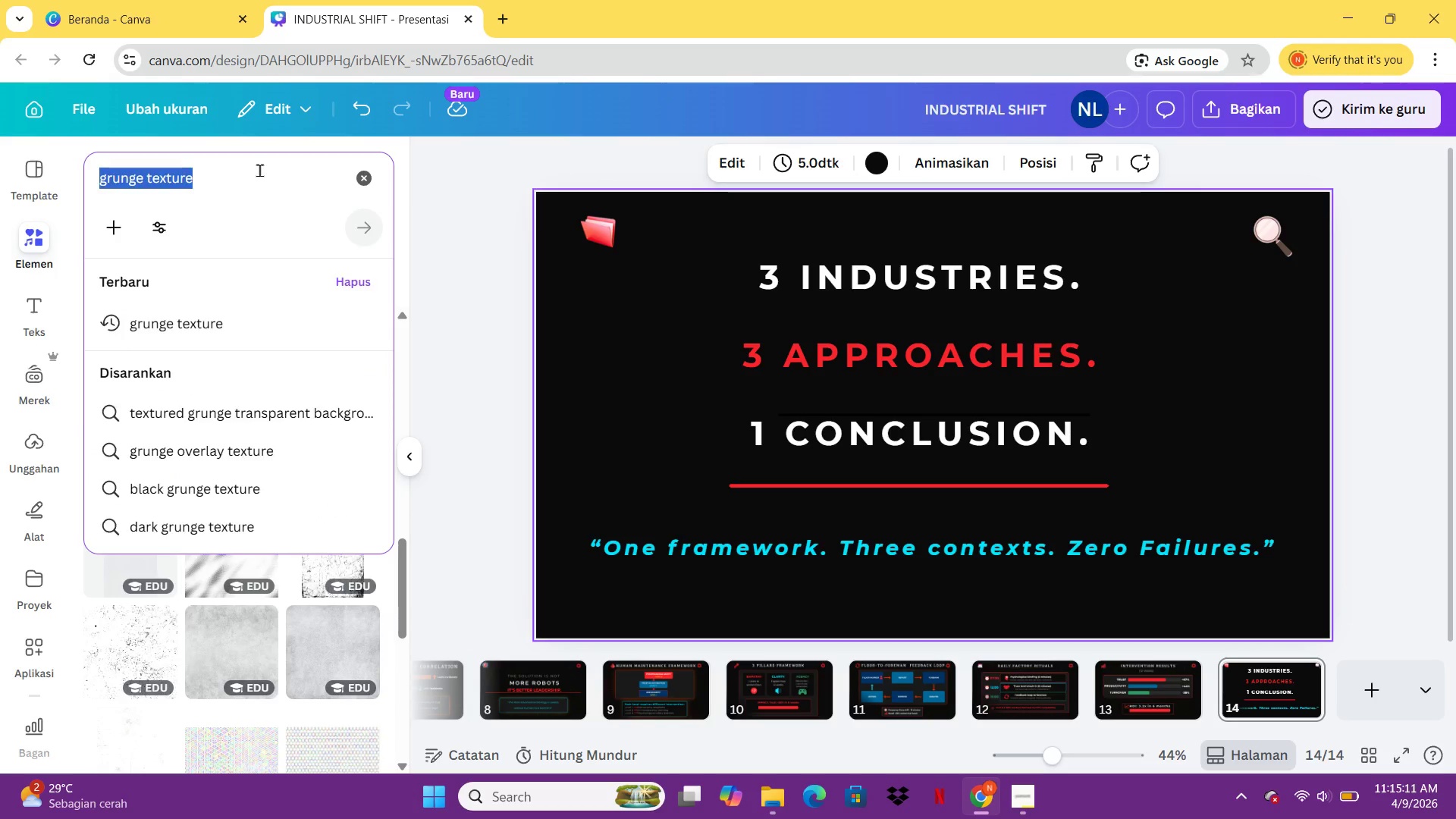 
type(botanical)
 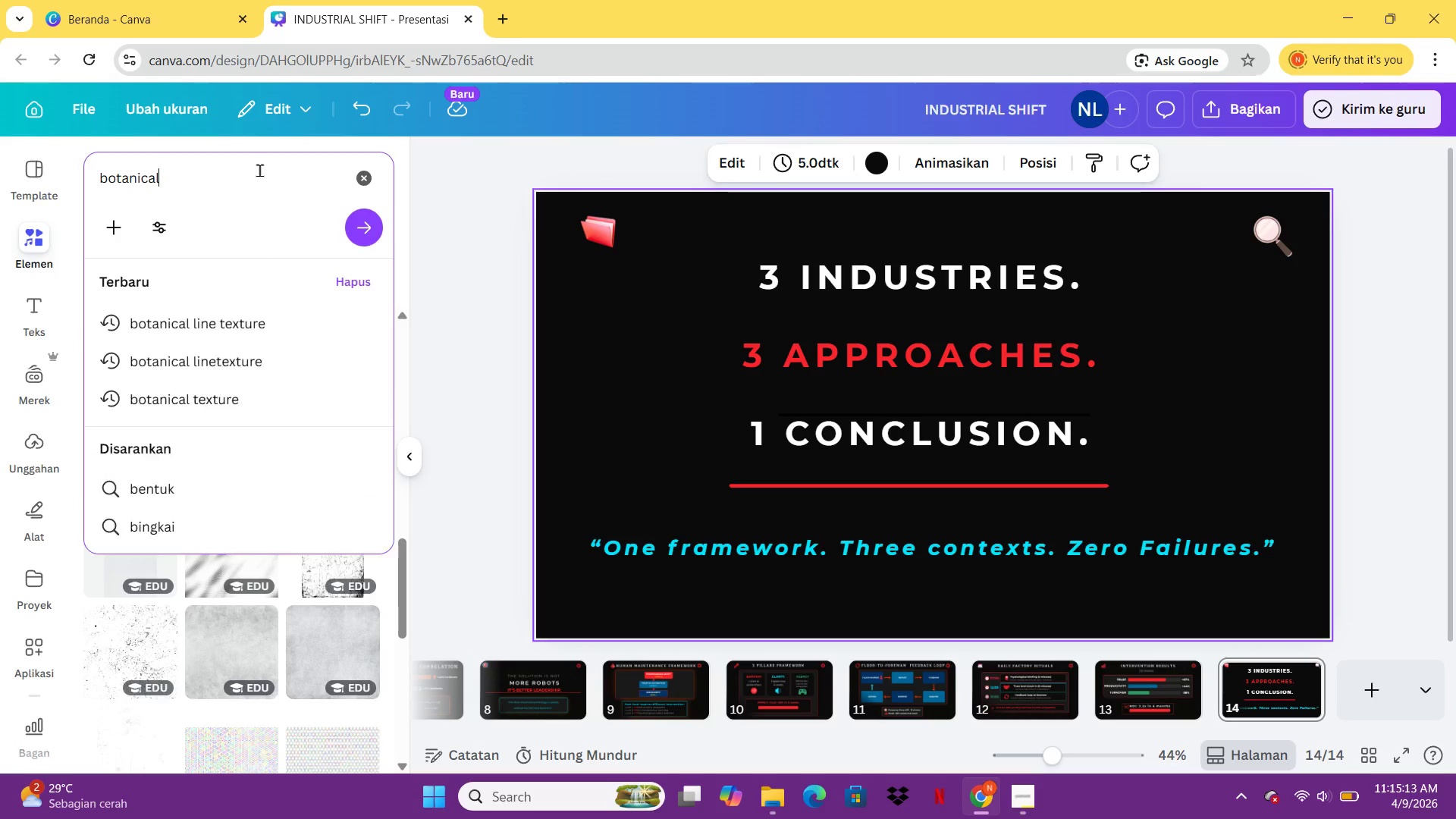 
key(Enter)
 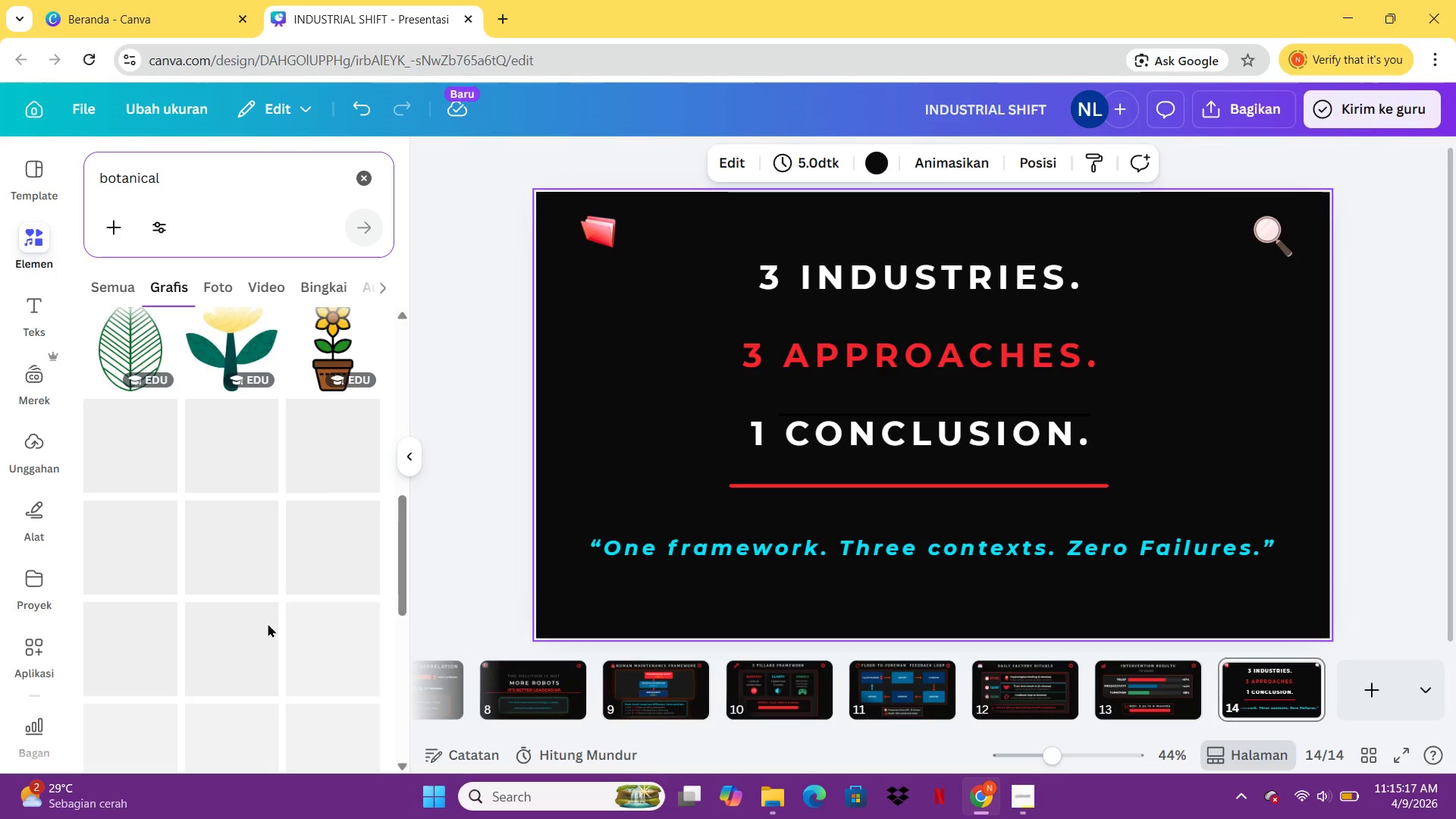 
left_click([237, 185])
 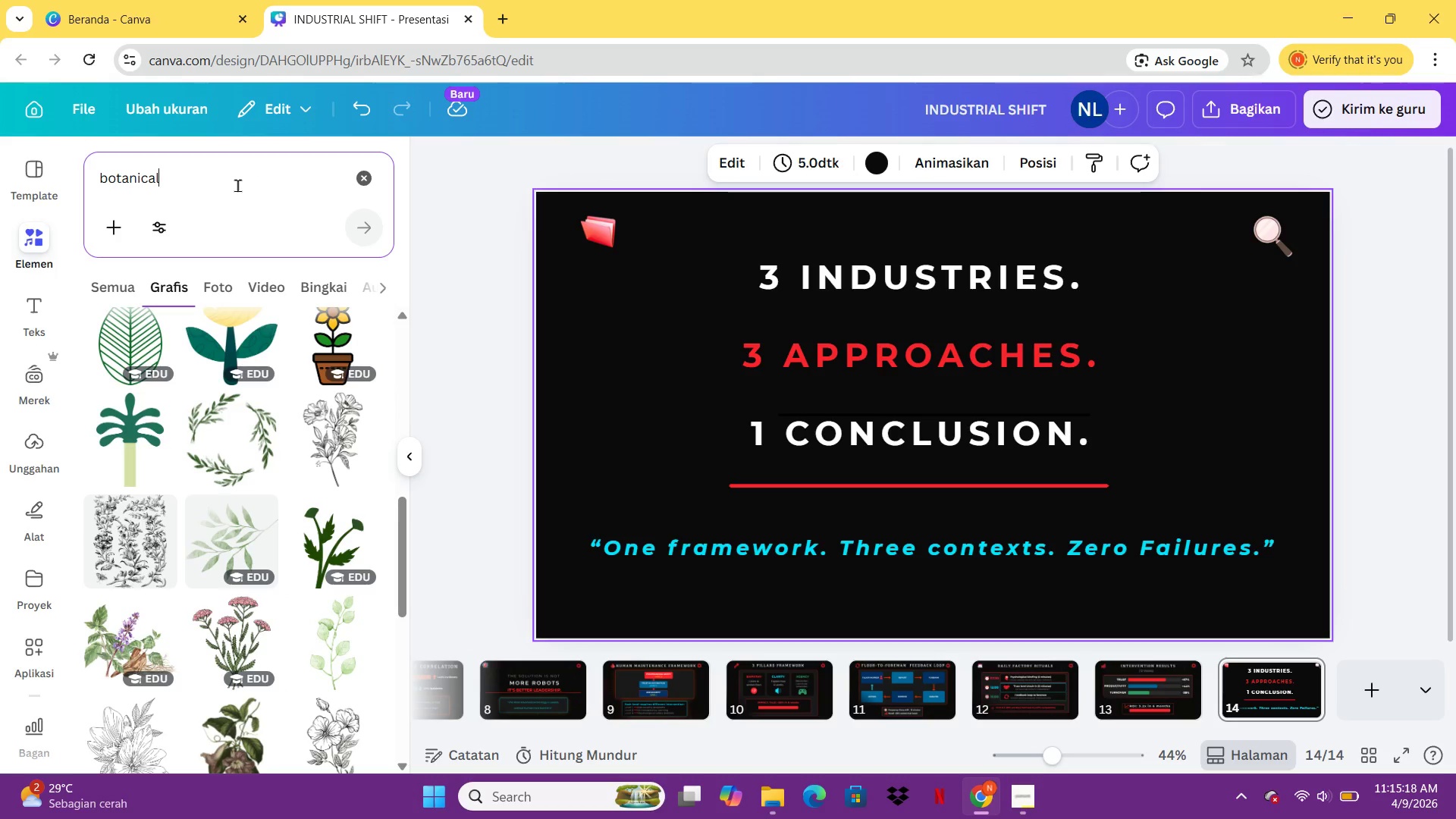 
key(Control+A)
 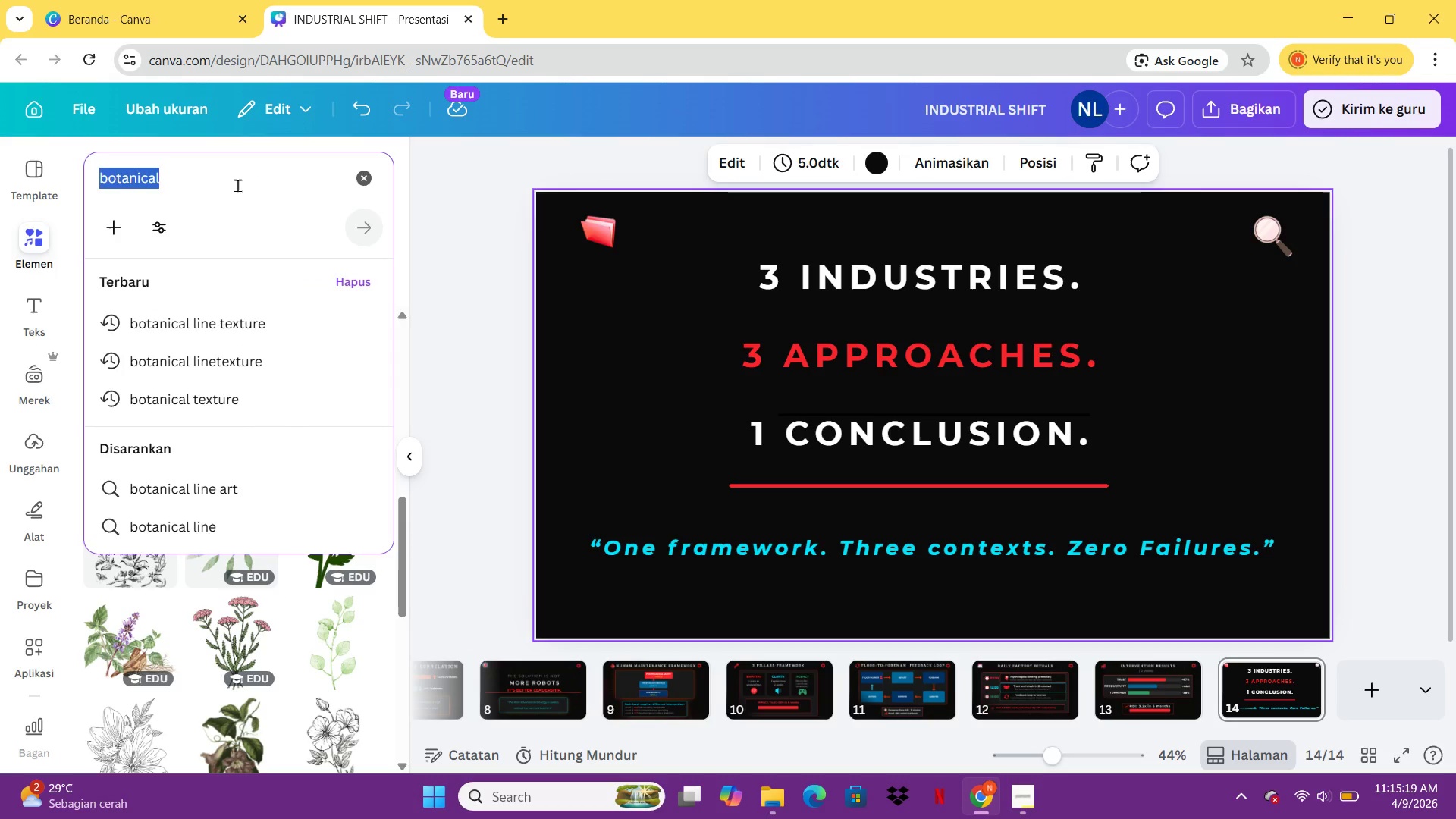 
type(industrial te)
 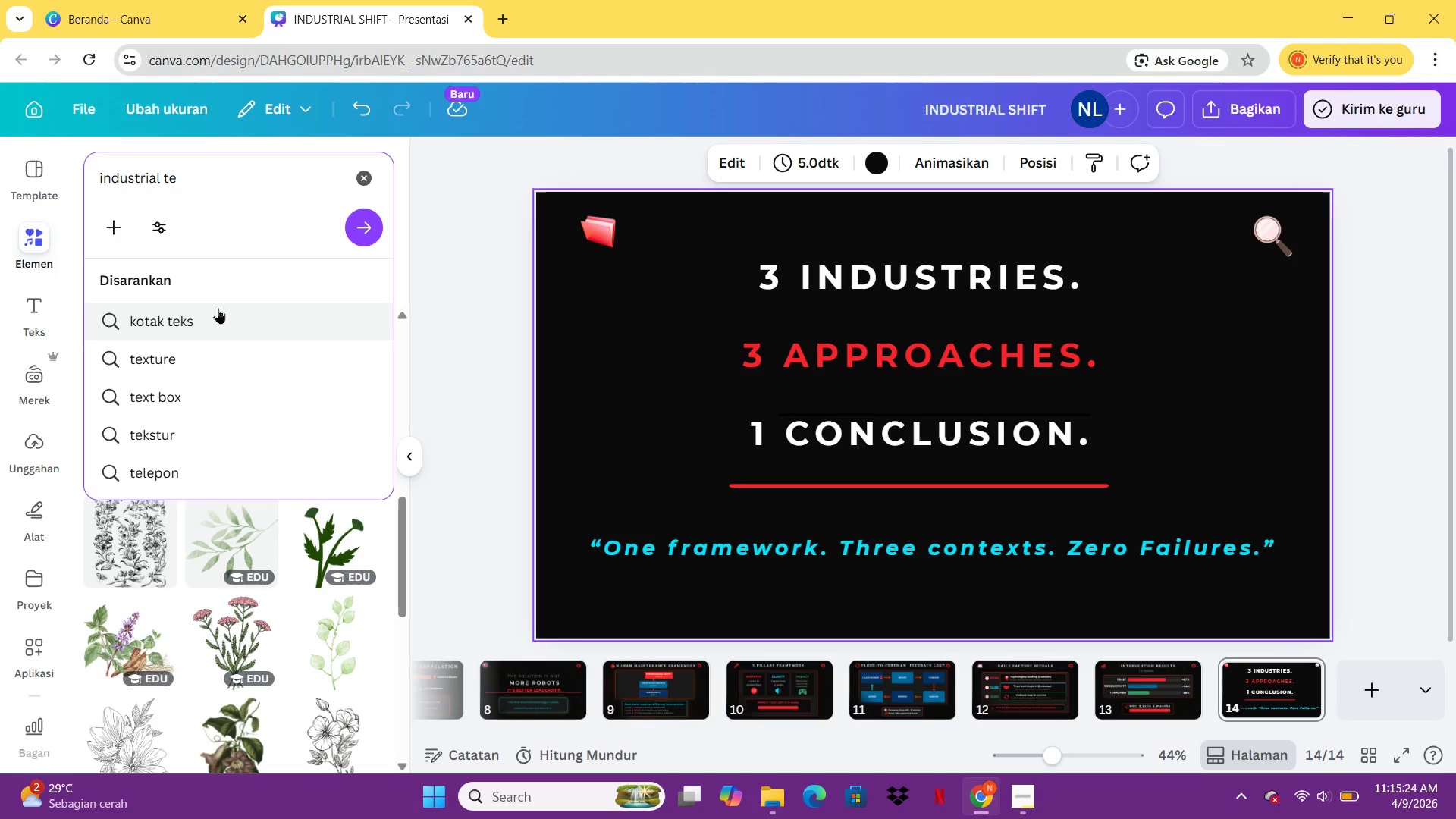 
type(xture)
 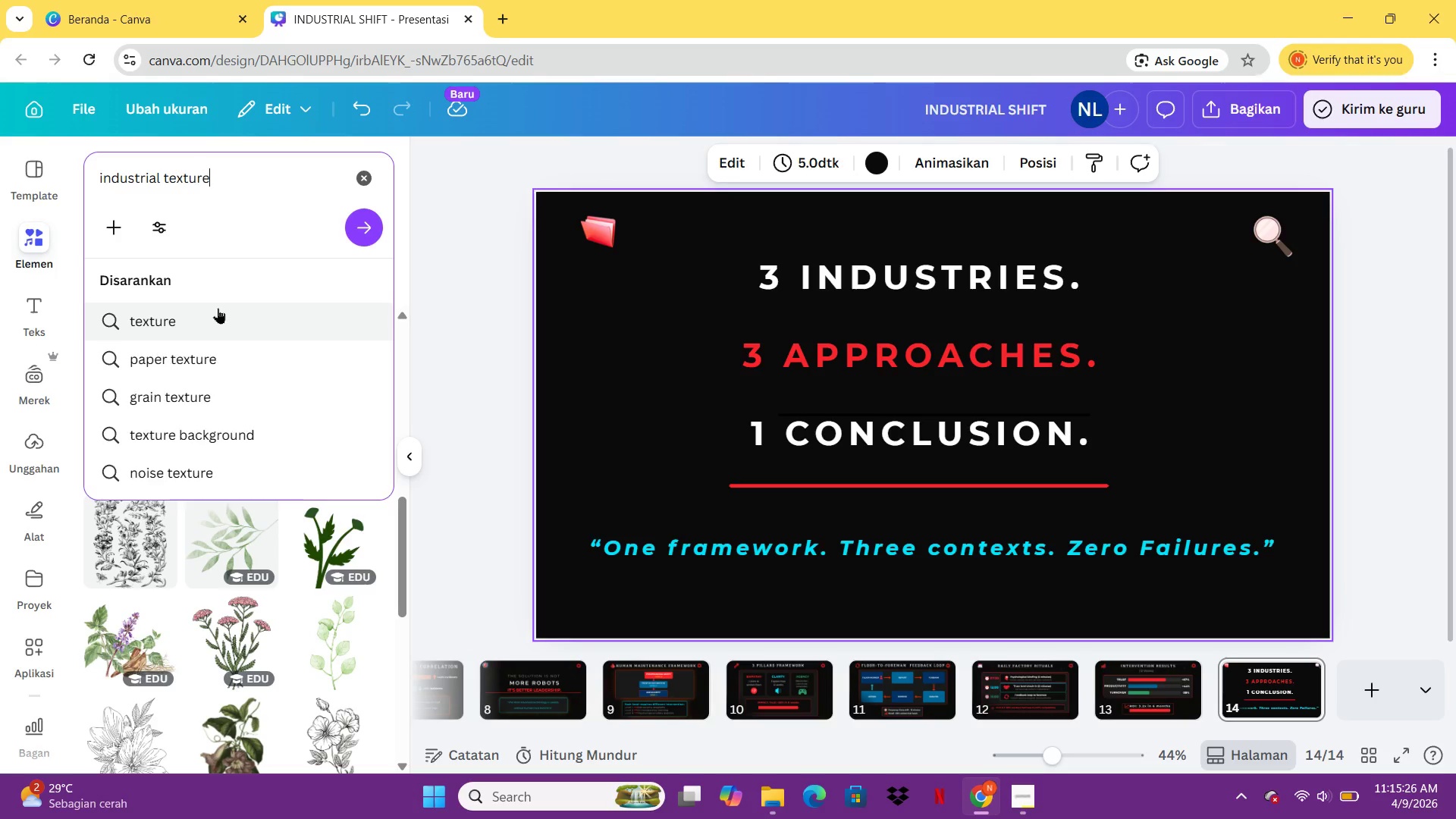 
key(Enter)
 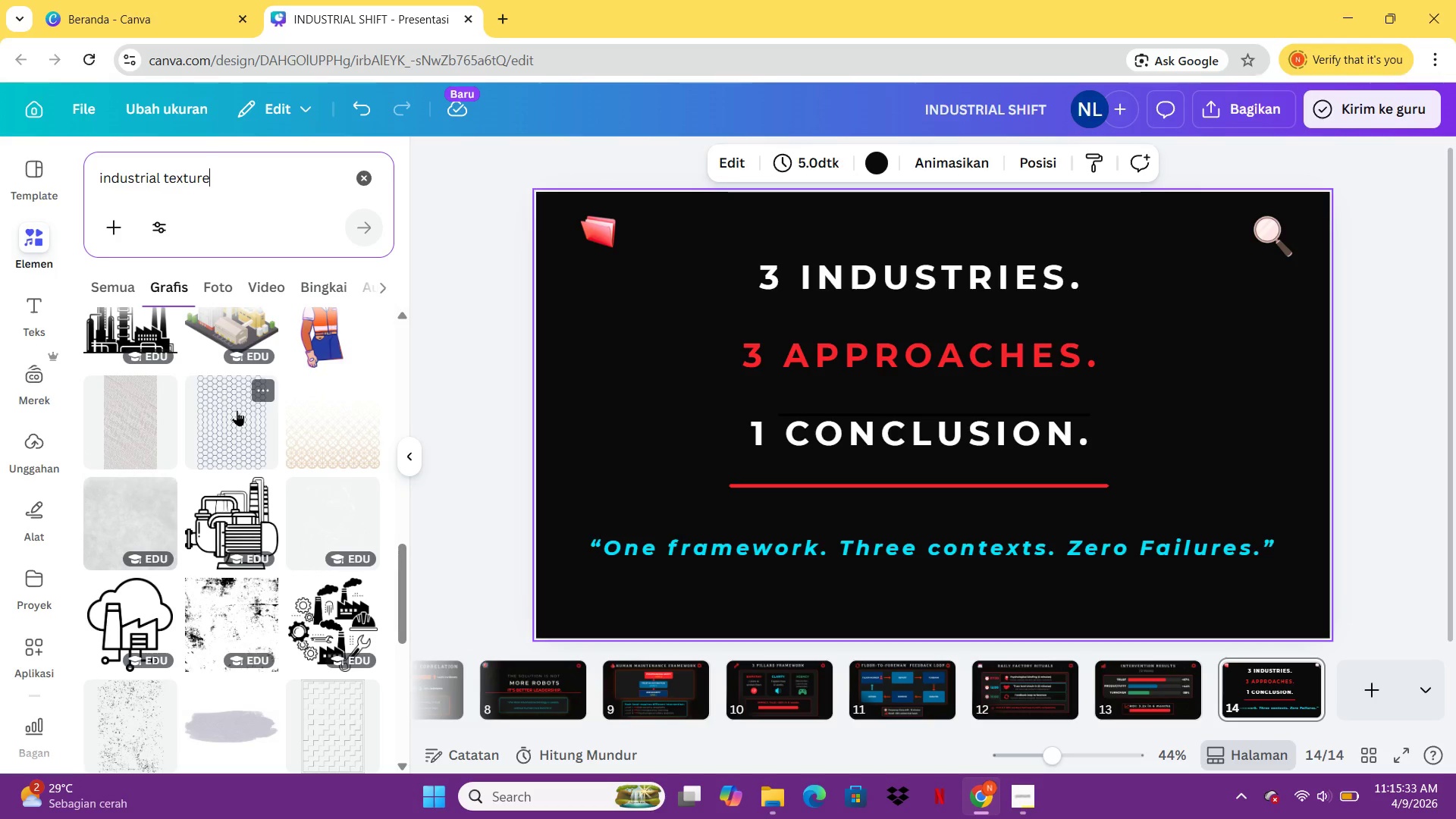 
wait(12.31)
 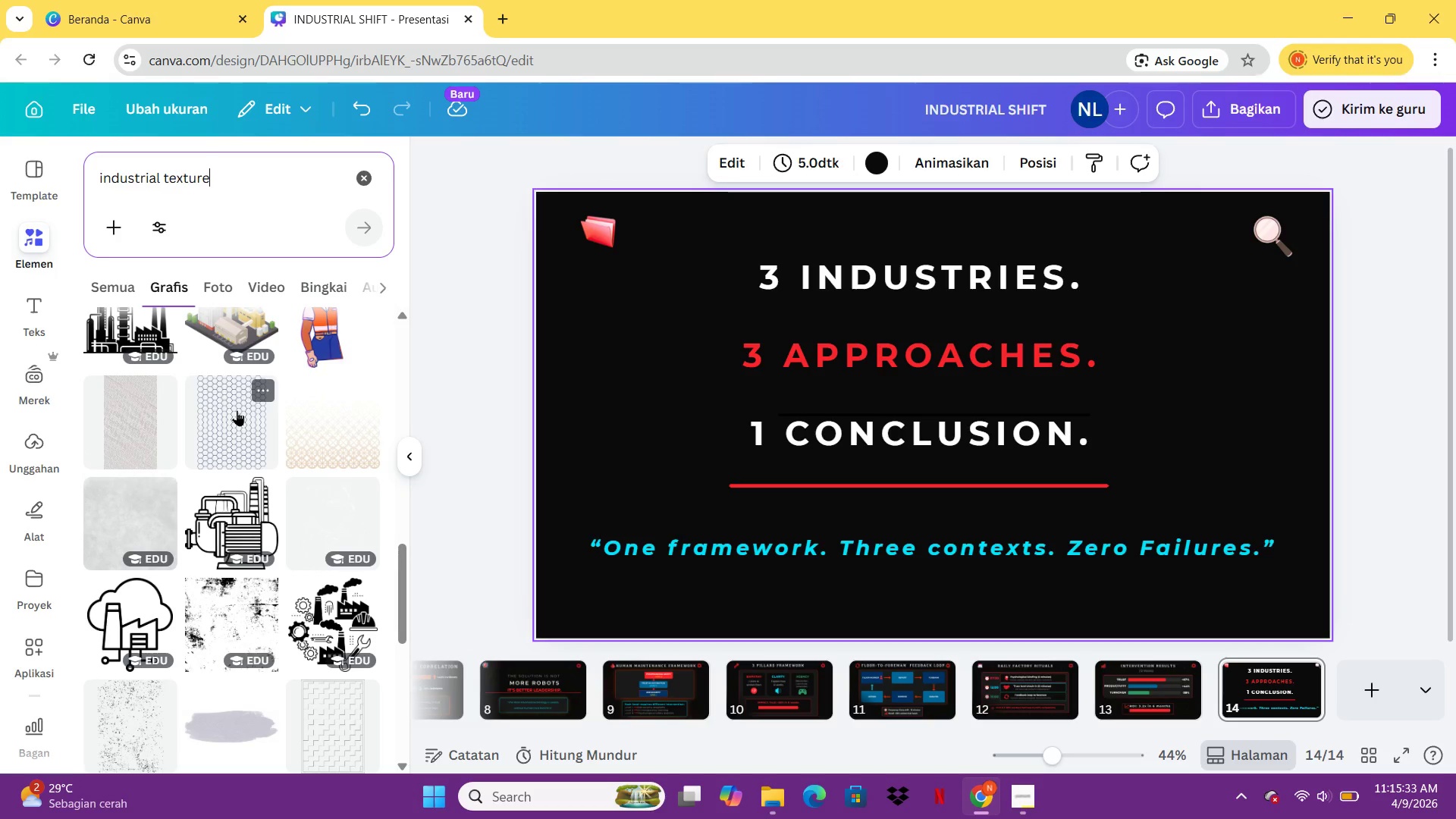 
left_click([297, 501])
 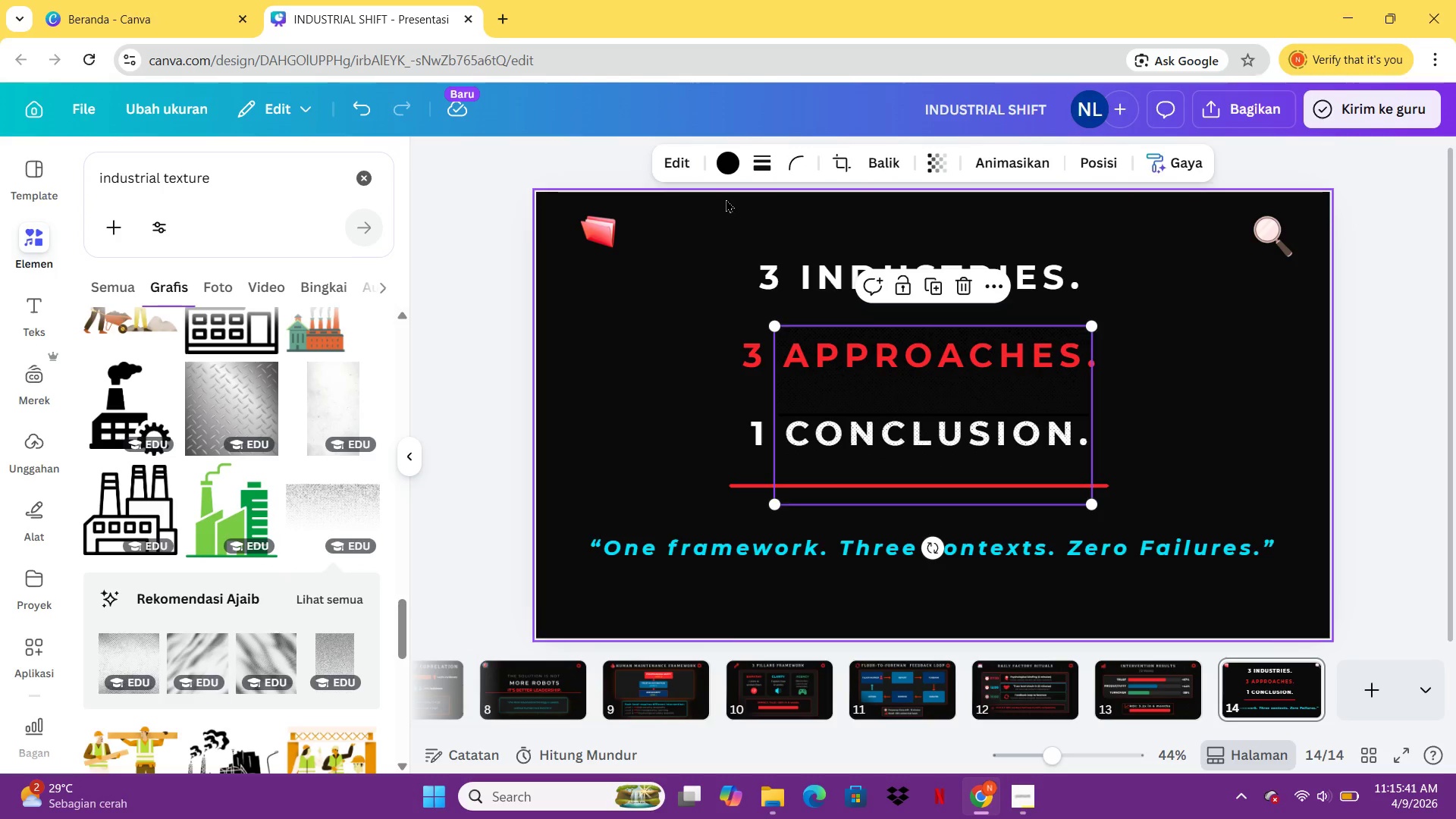 
left_click([726, 168])
 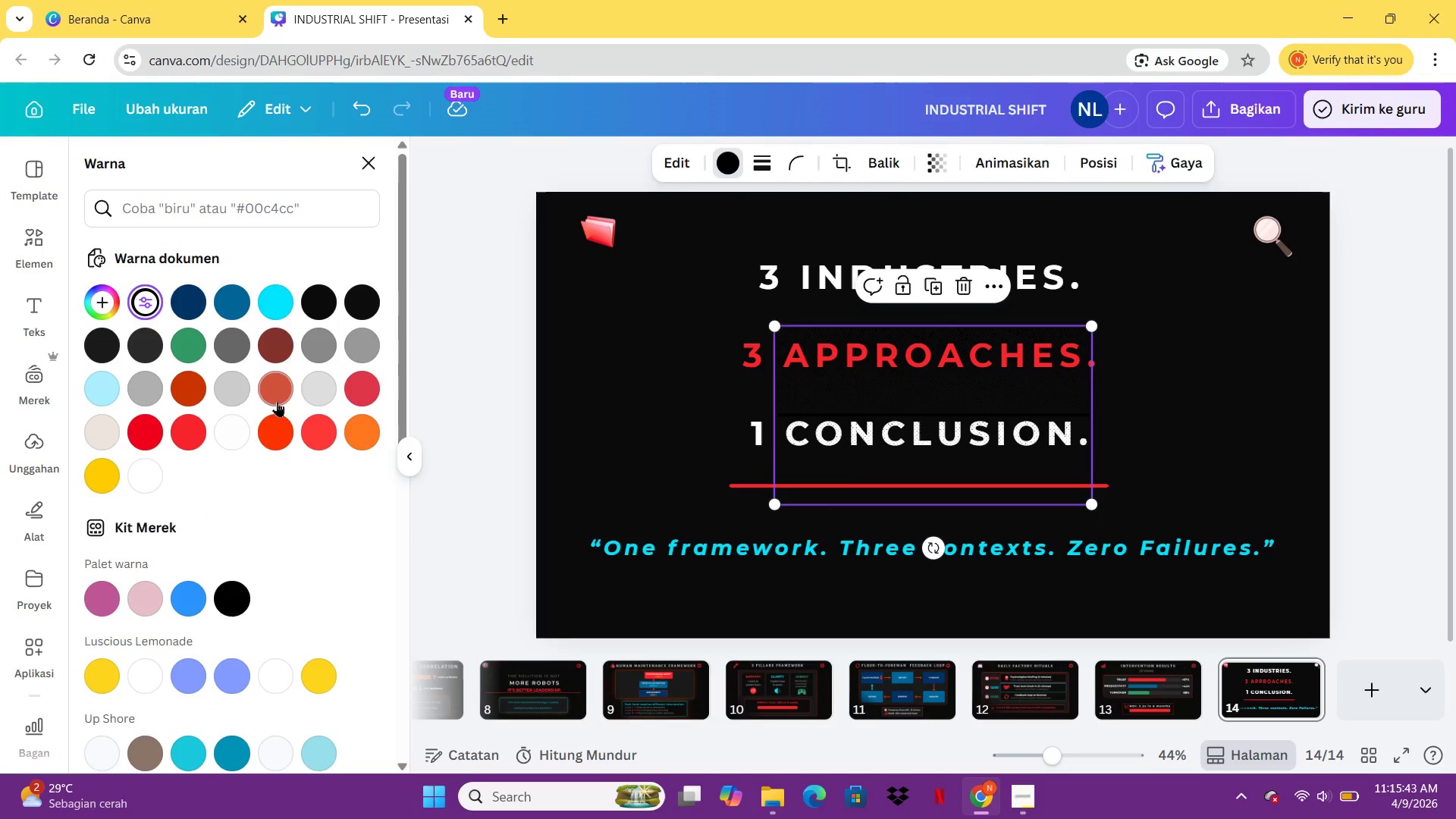 
left_click([274, 424])
 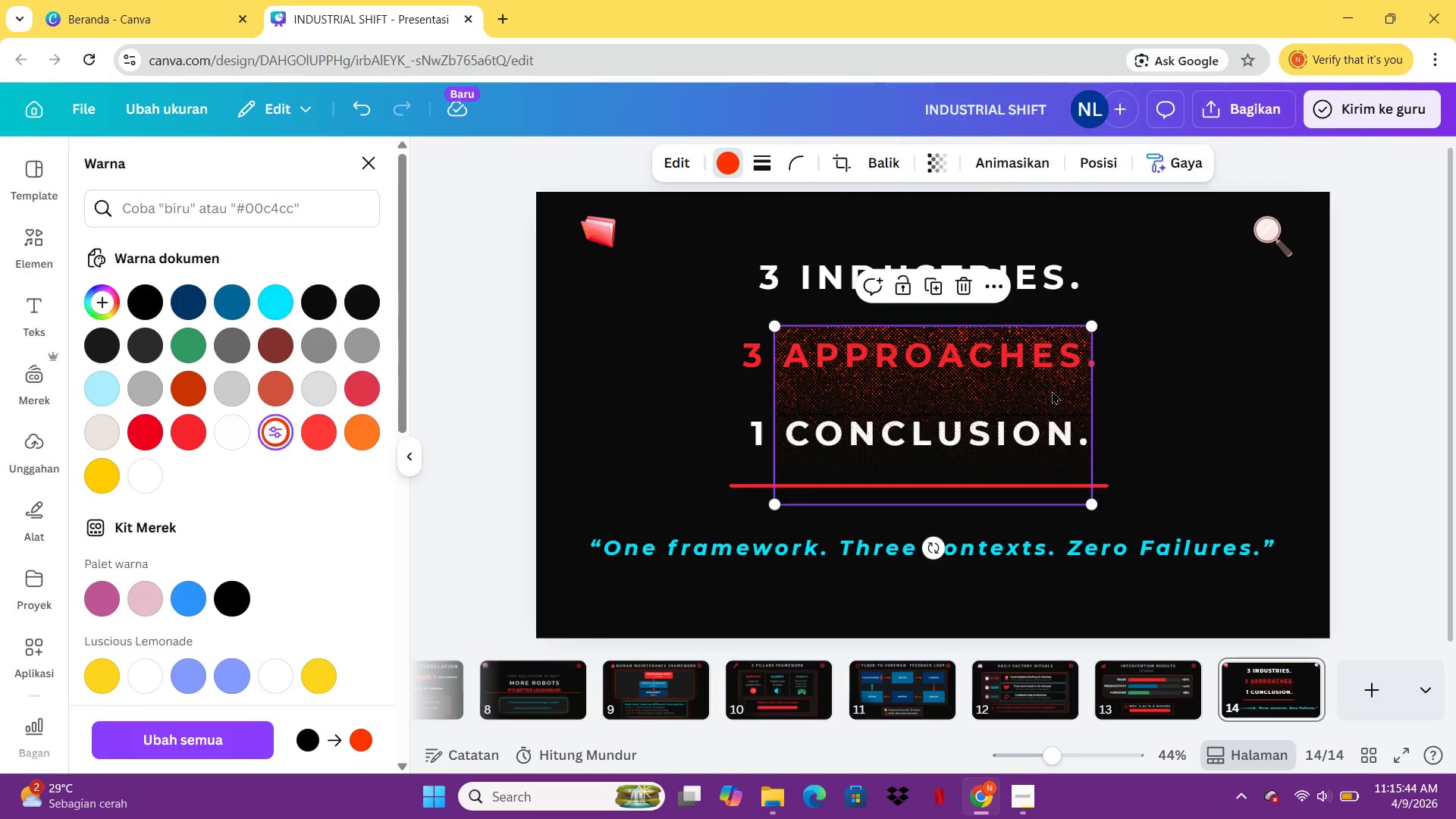 
left_click_drag(start_coordinate=[990, 406], to_coordinate=[748, 273])
 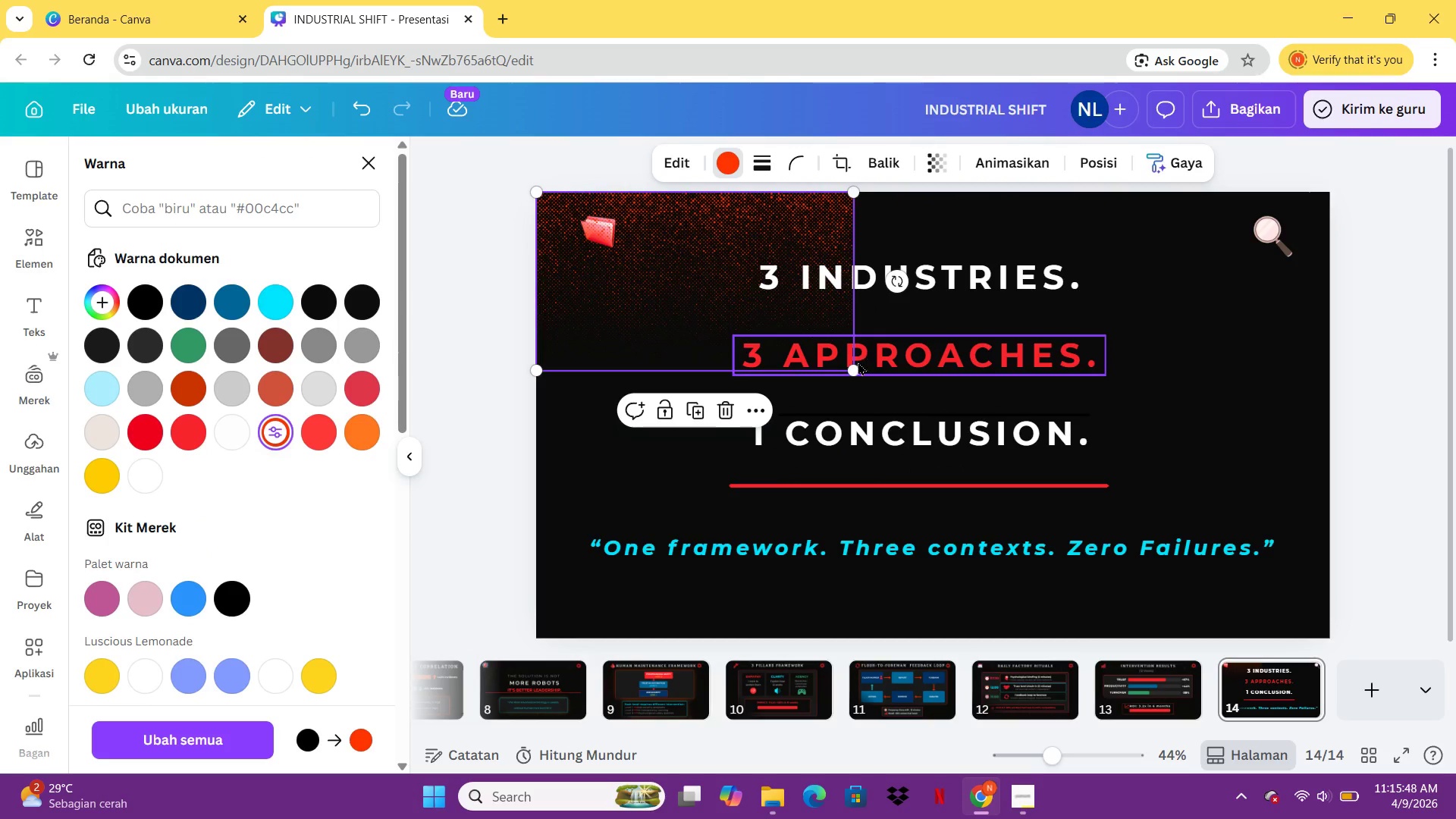 
left_click_drag(start_coordinate=[851, 370], to_coordinate=[1365, 577])
 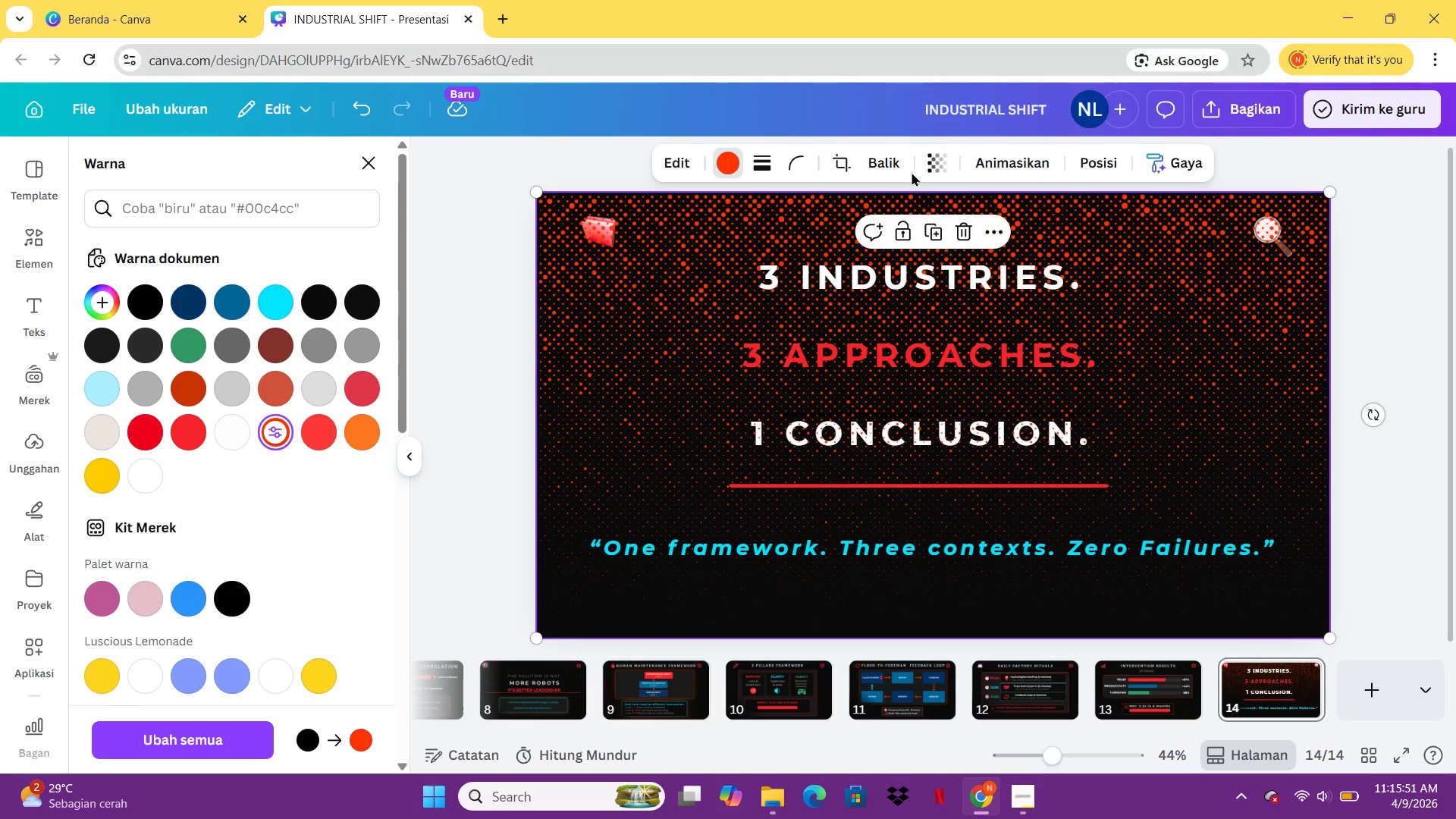 
left_click([893, 164])
 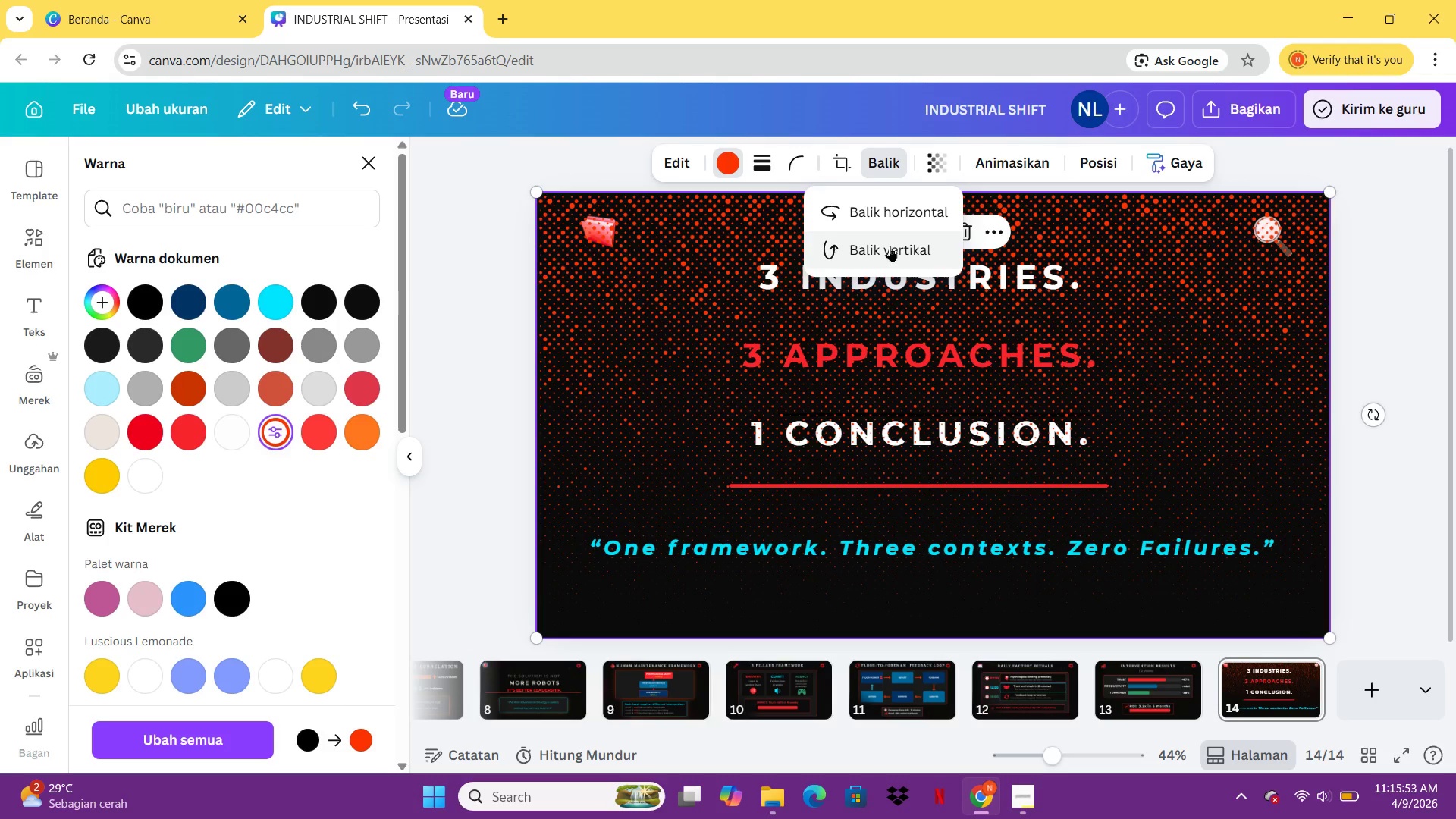 
left_click([890, 246])
 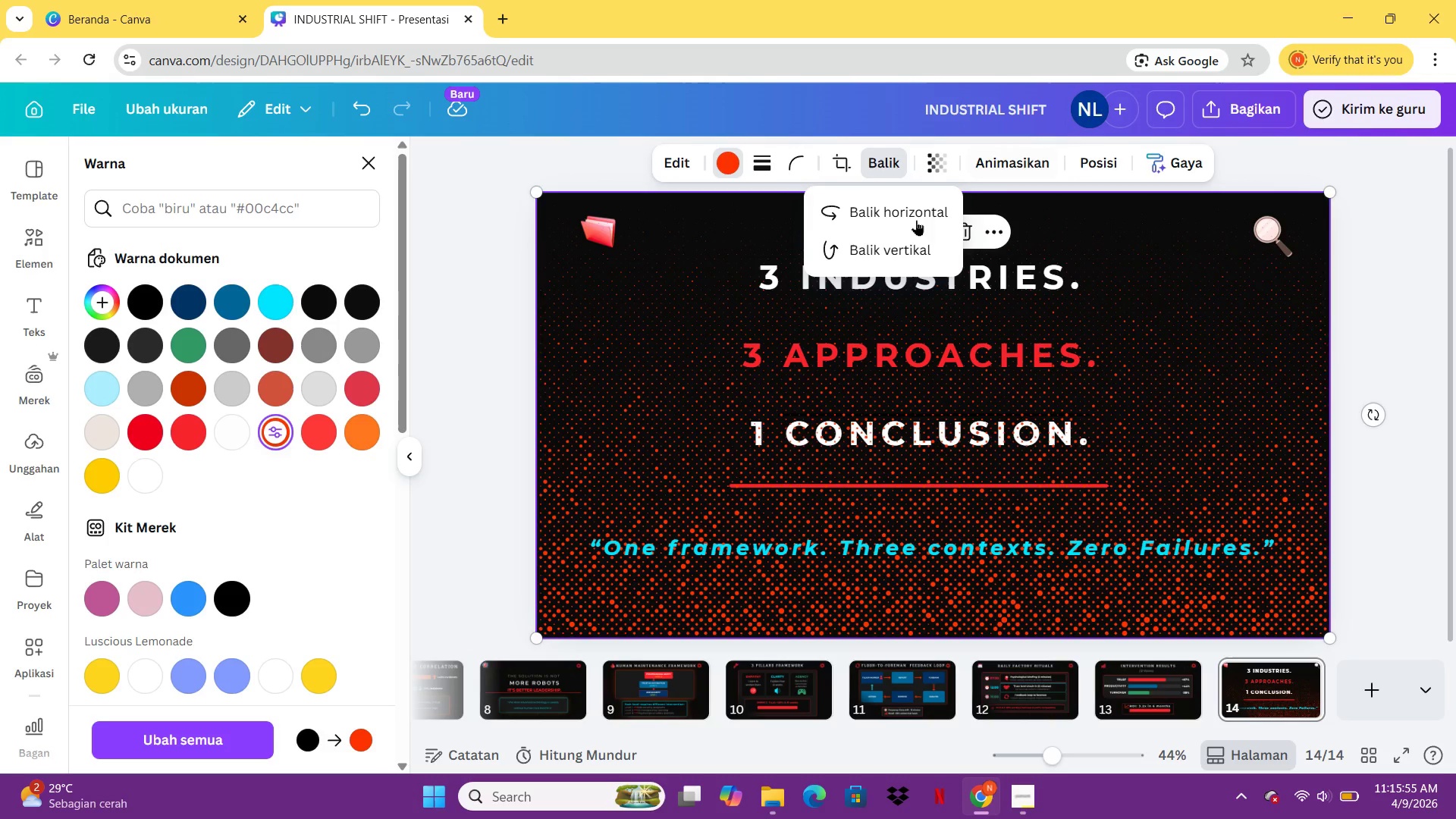 
left_click([899, 214])
 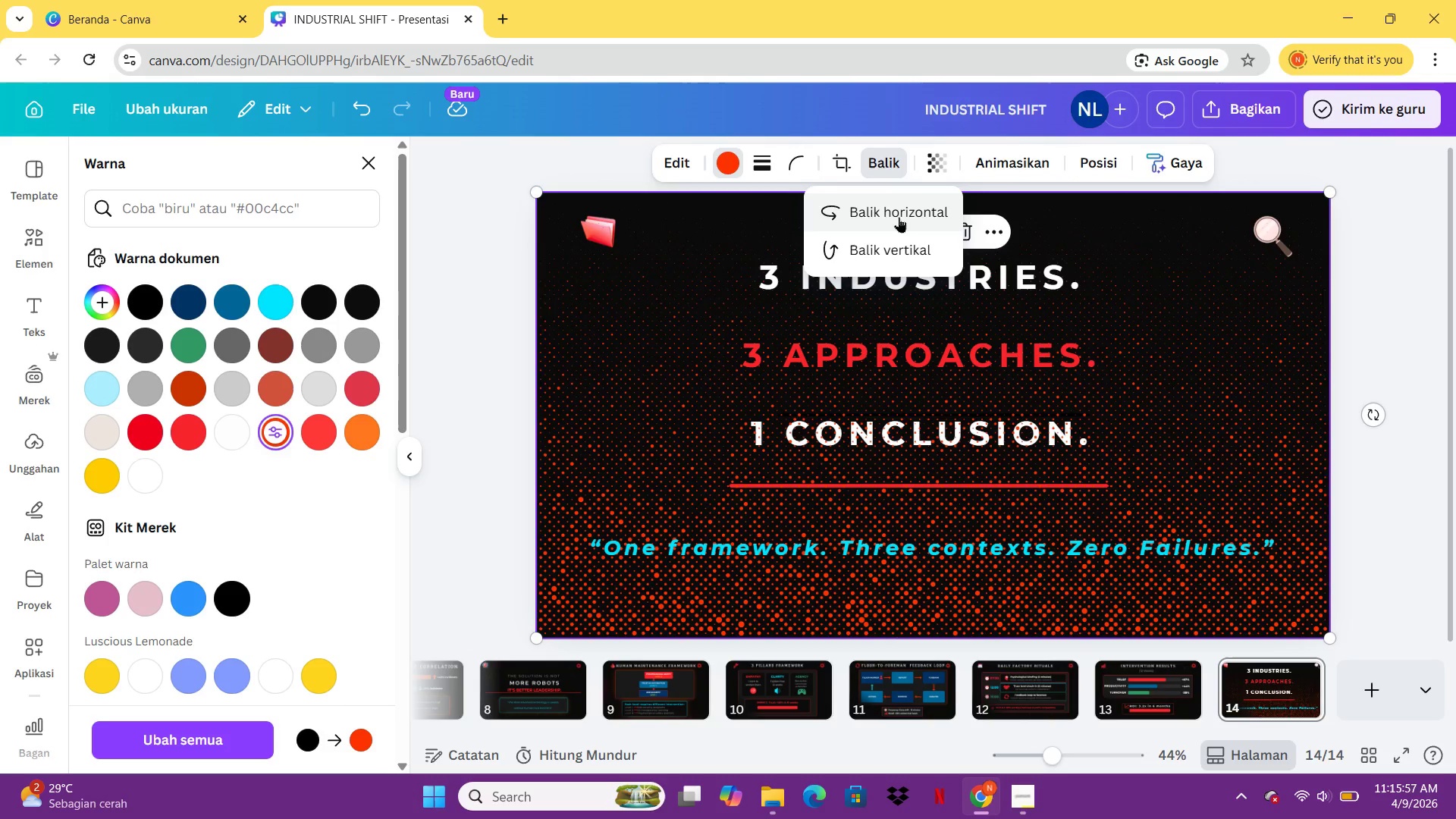 
left_click([896, 259])
 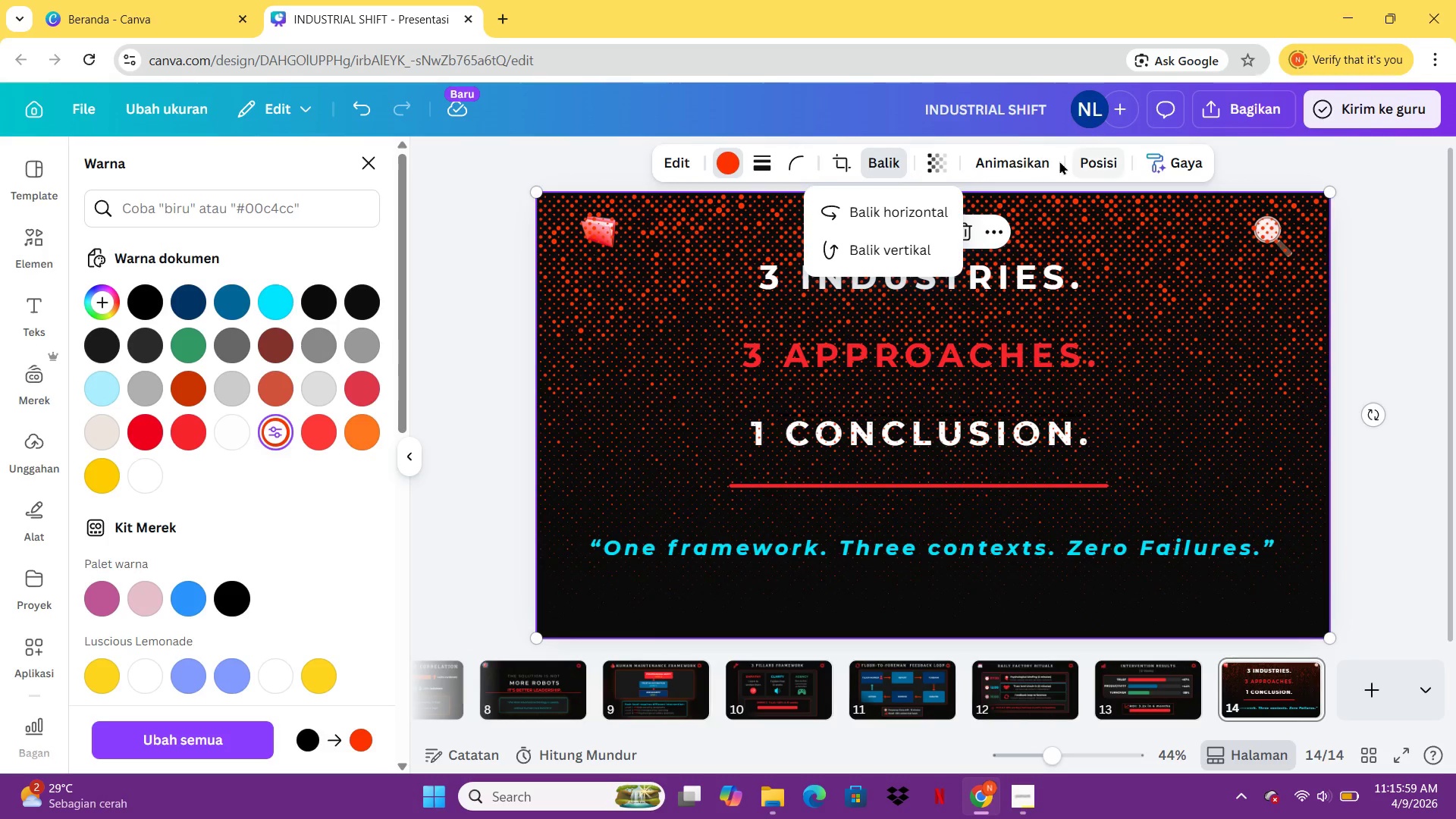 
left_click([1008, 152])
 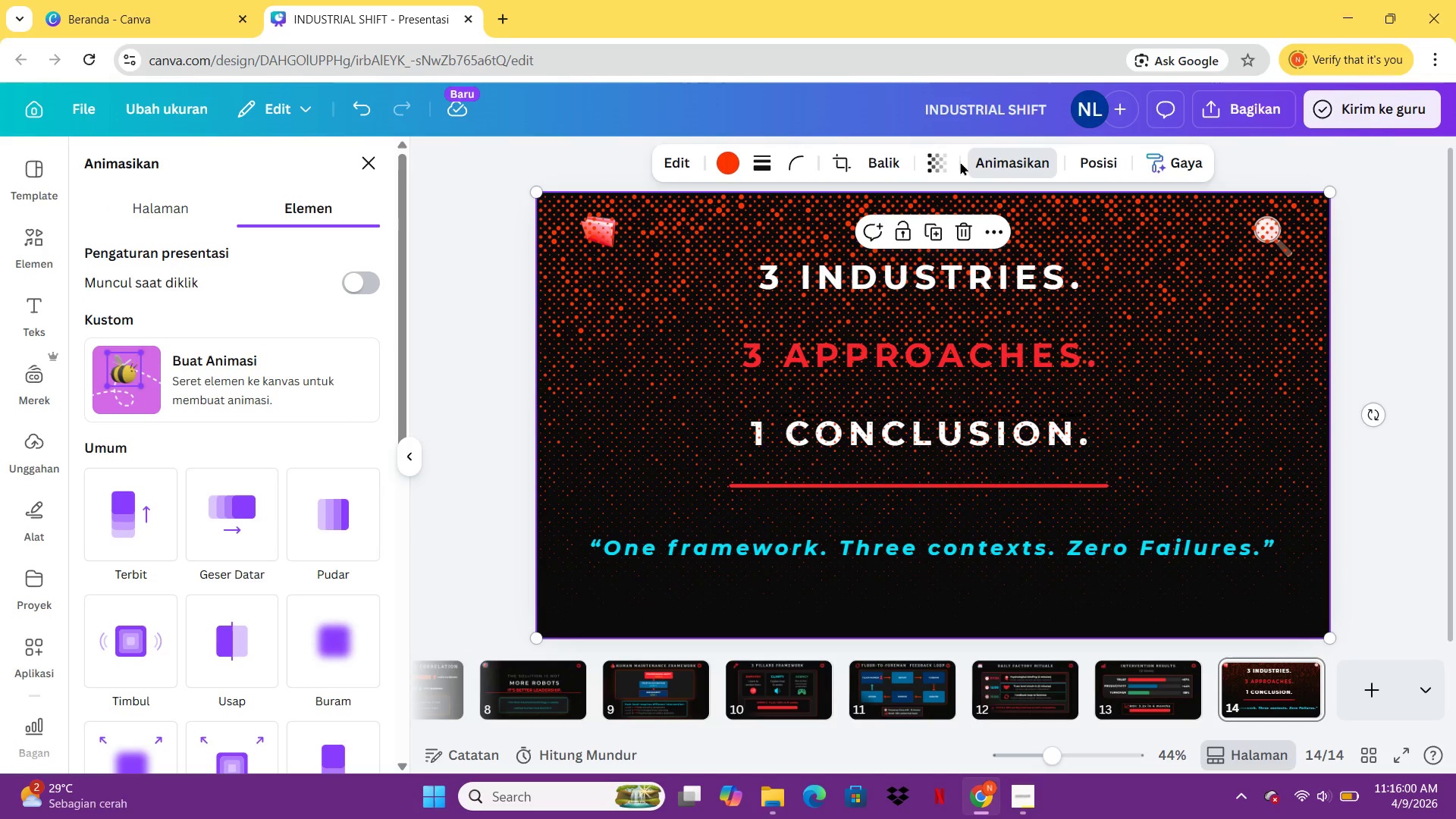 
left_click([932, 159])
 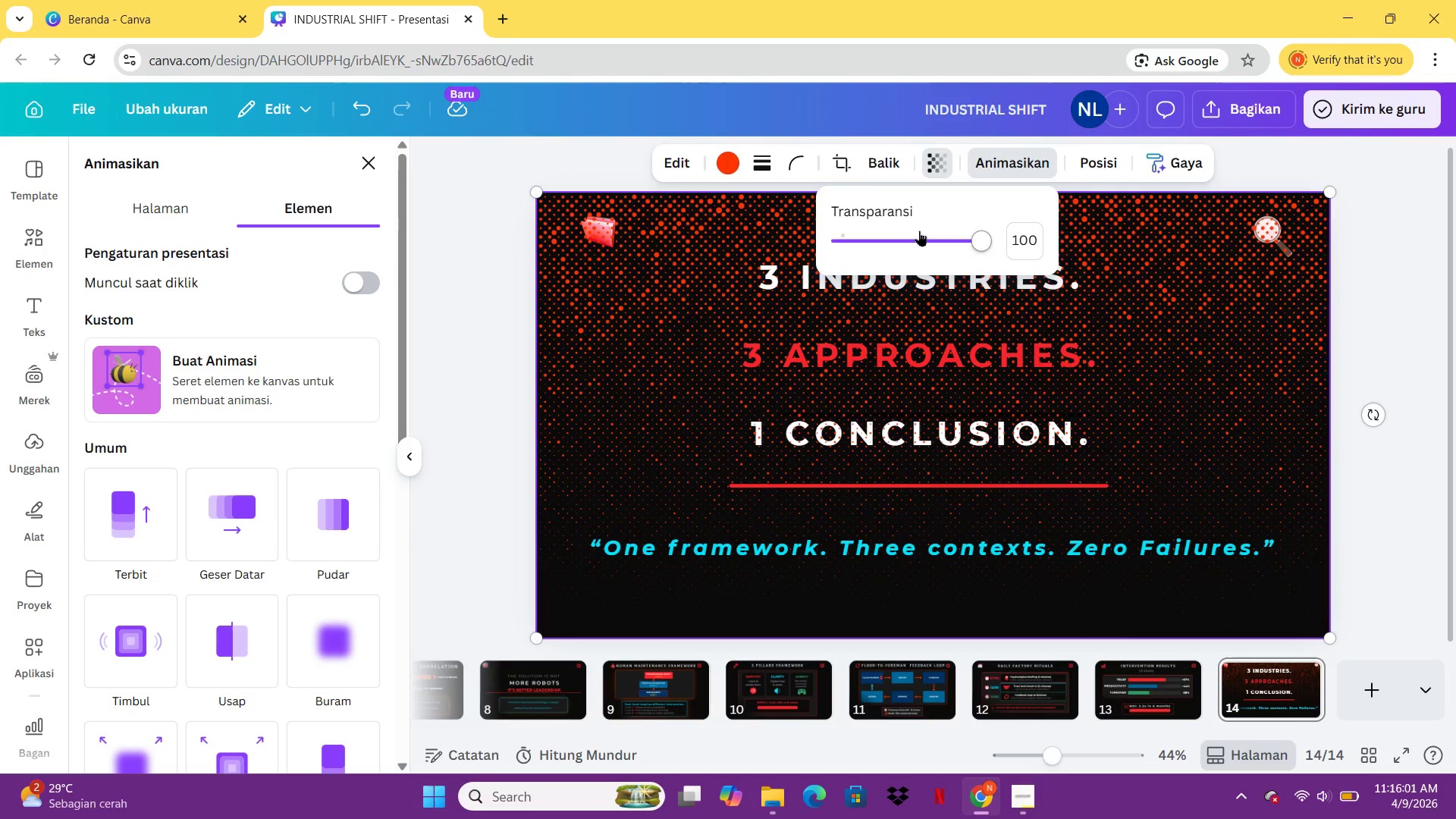 
left_click_drag(start_coordinate=[919, 231], to_coordinate=[864, 240])
 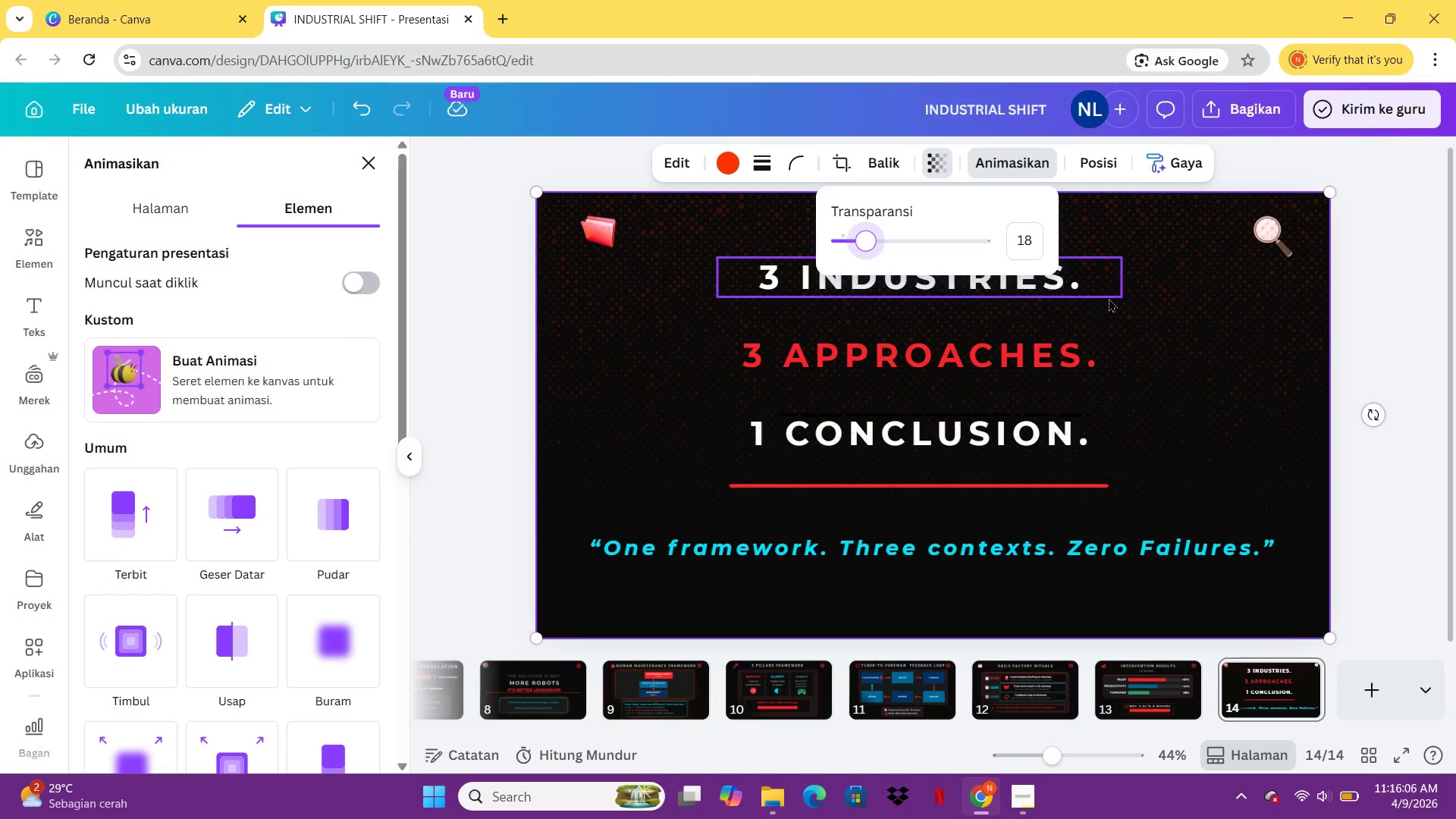 
left_click([1109, 298])
 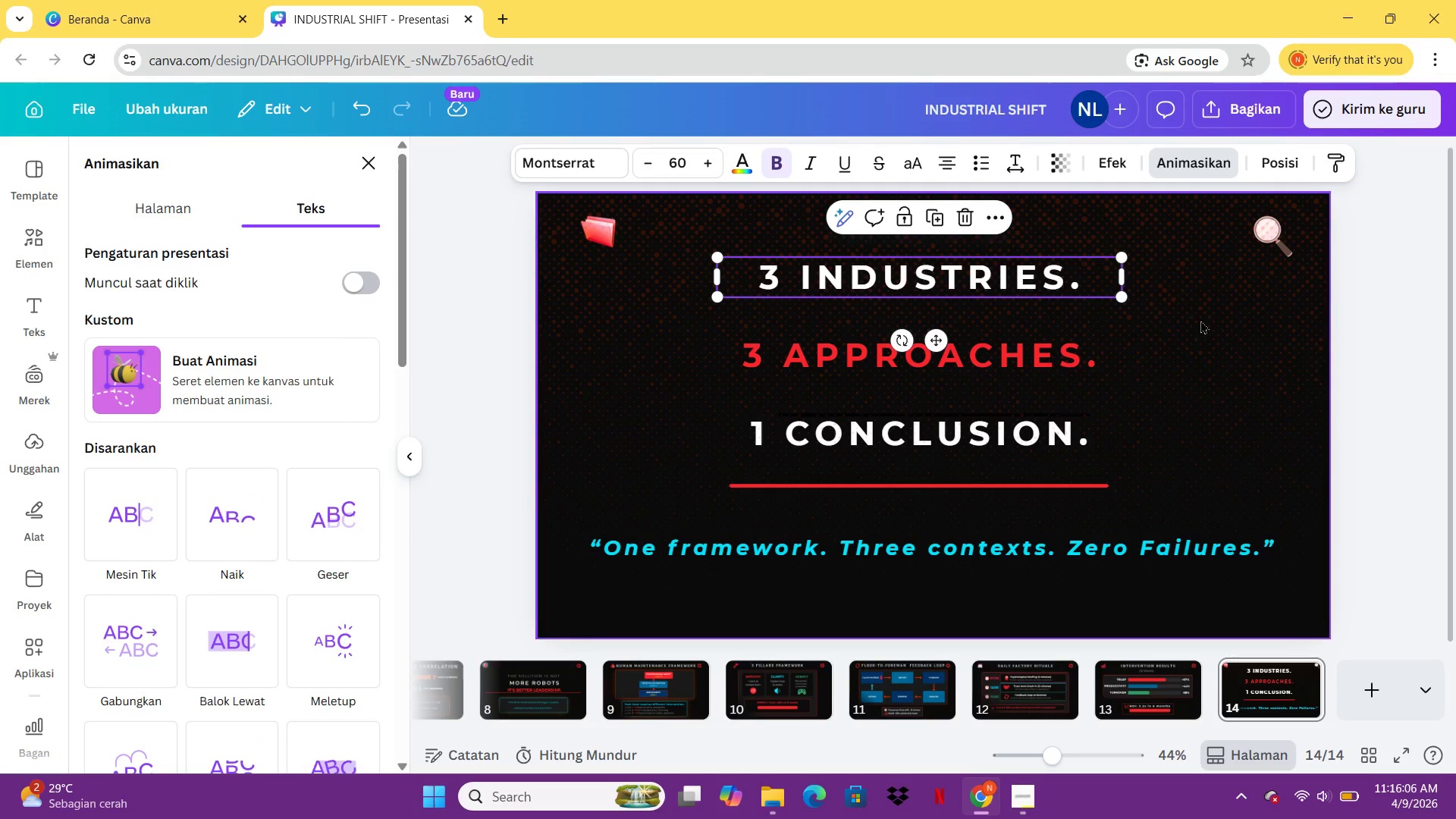 
left_click([1200, 320])
 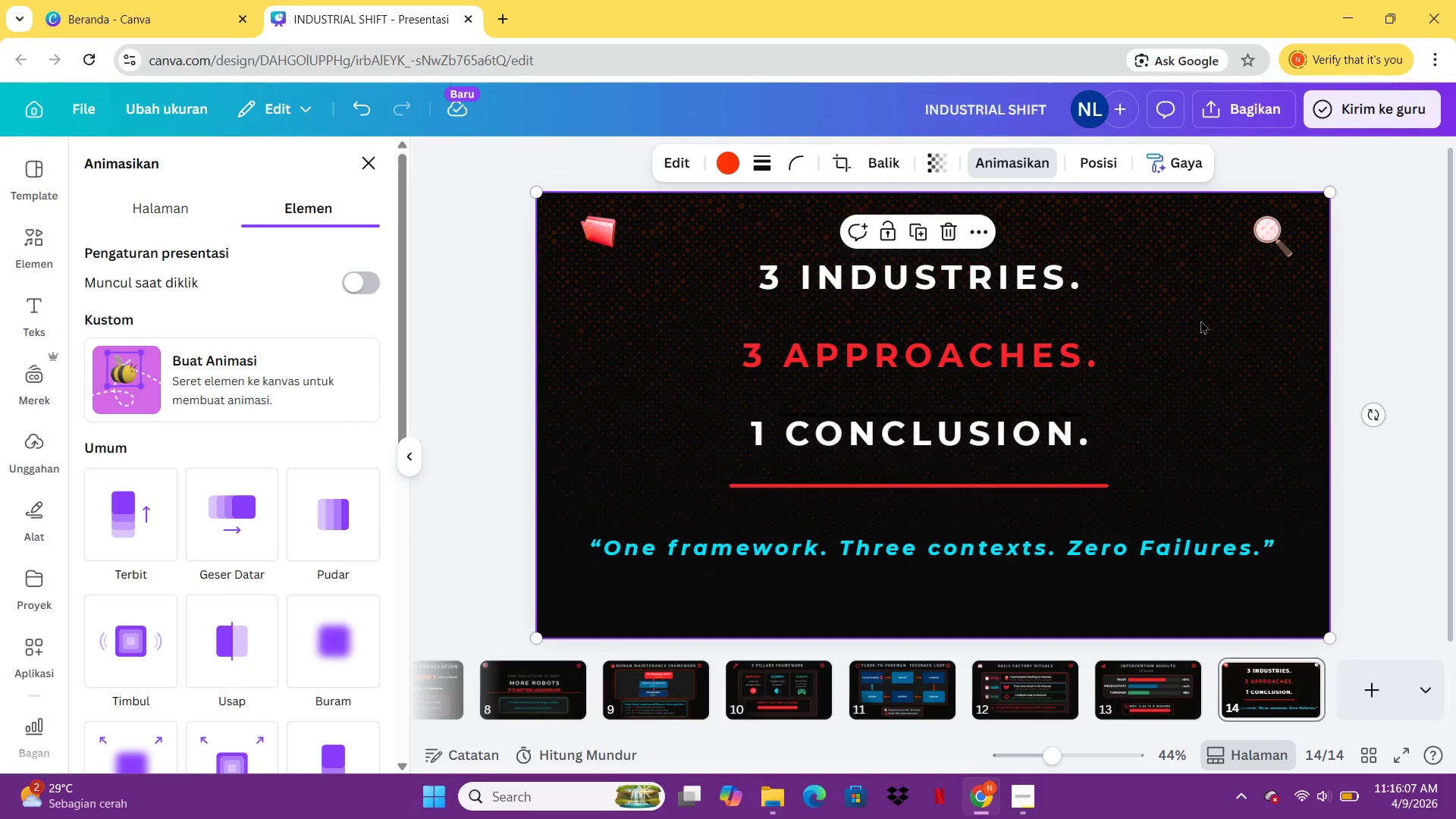 
right_click([1200, 320])
 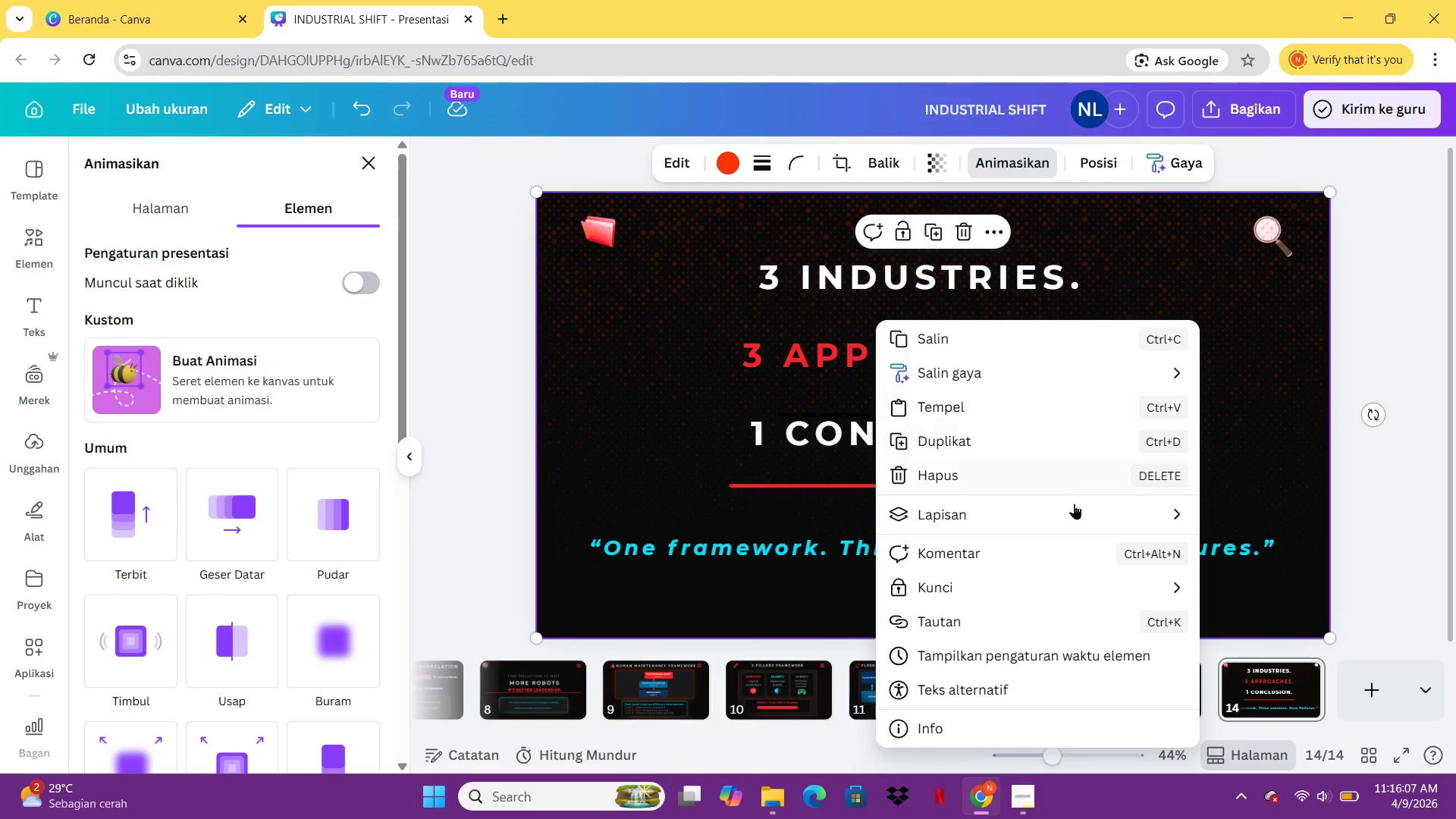 
left_click([1072, 511])
 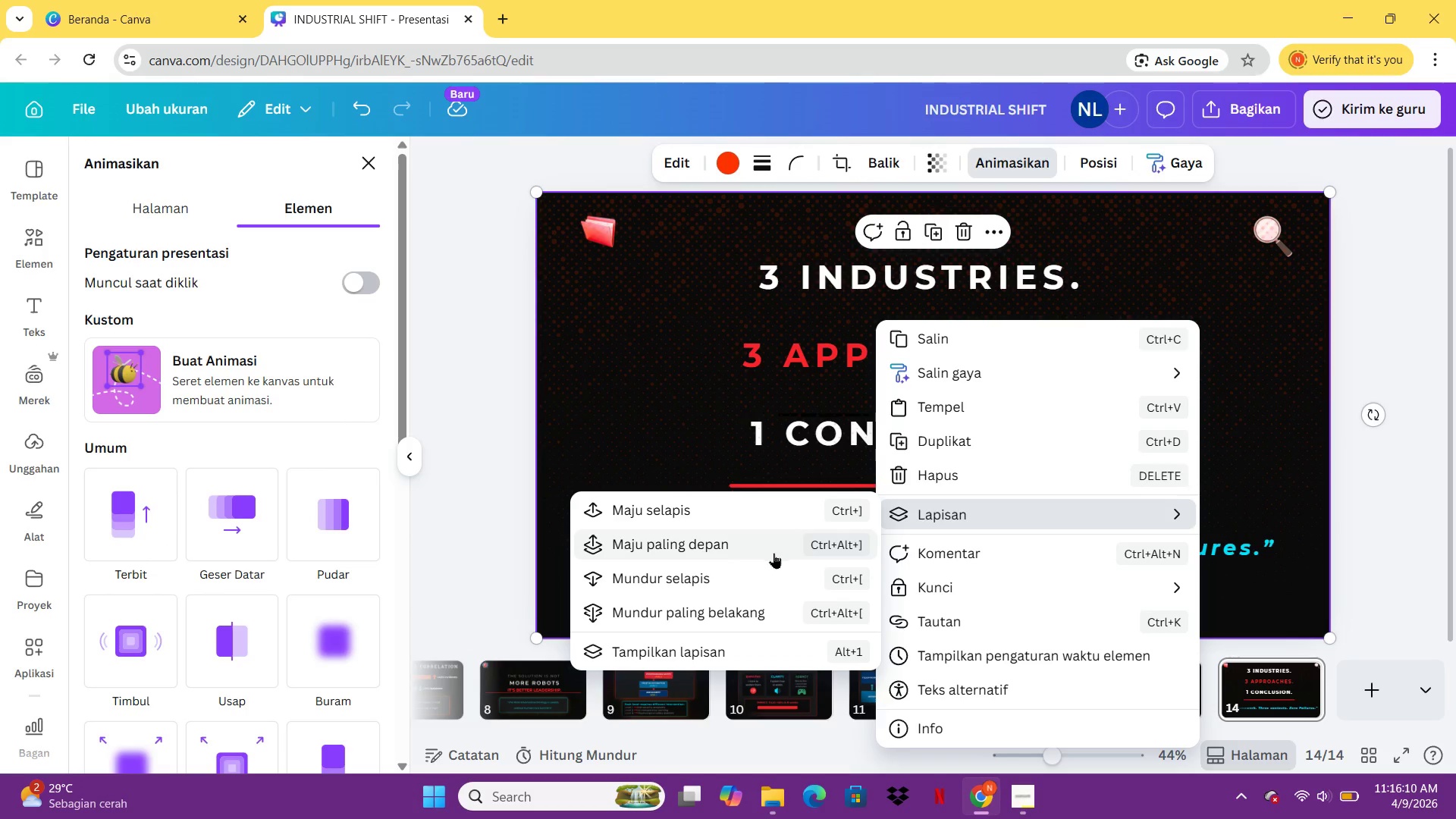 
left_click([720, 623])
 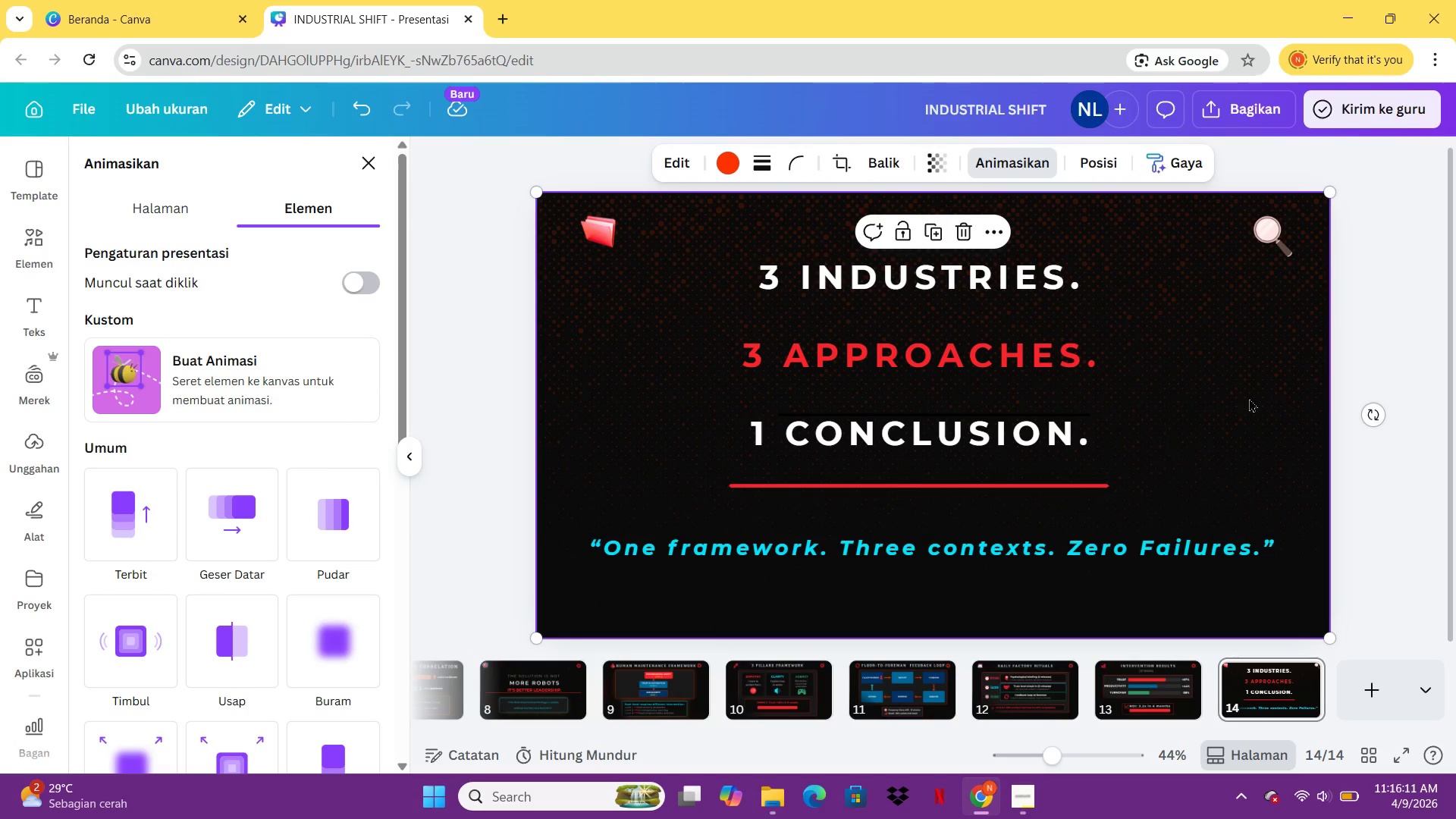 
left_click([1312, 366])
 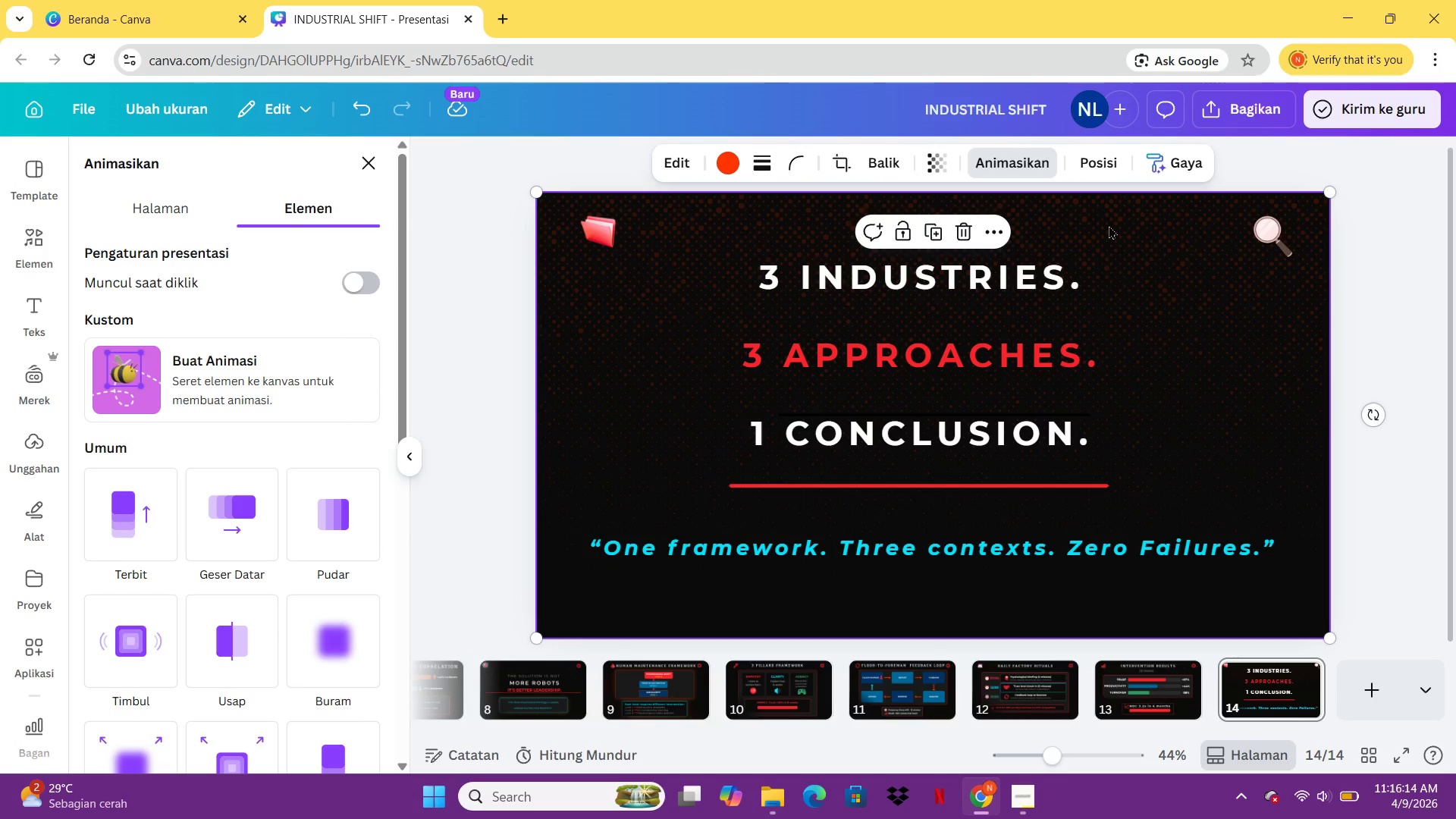 
left_click([915, 165])
 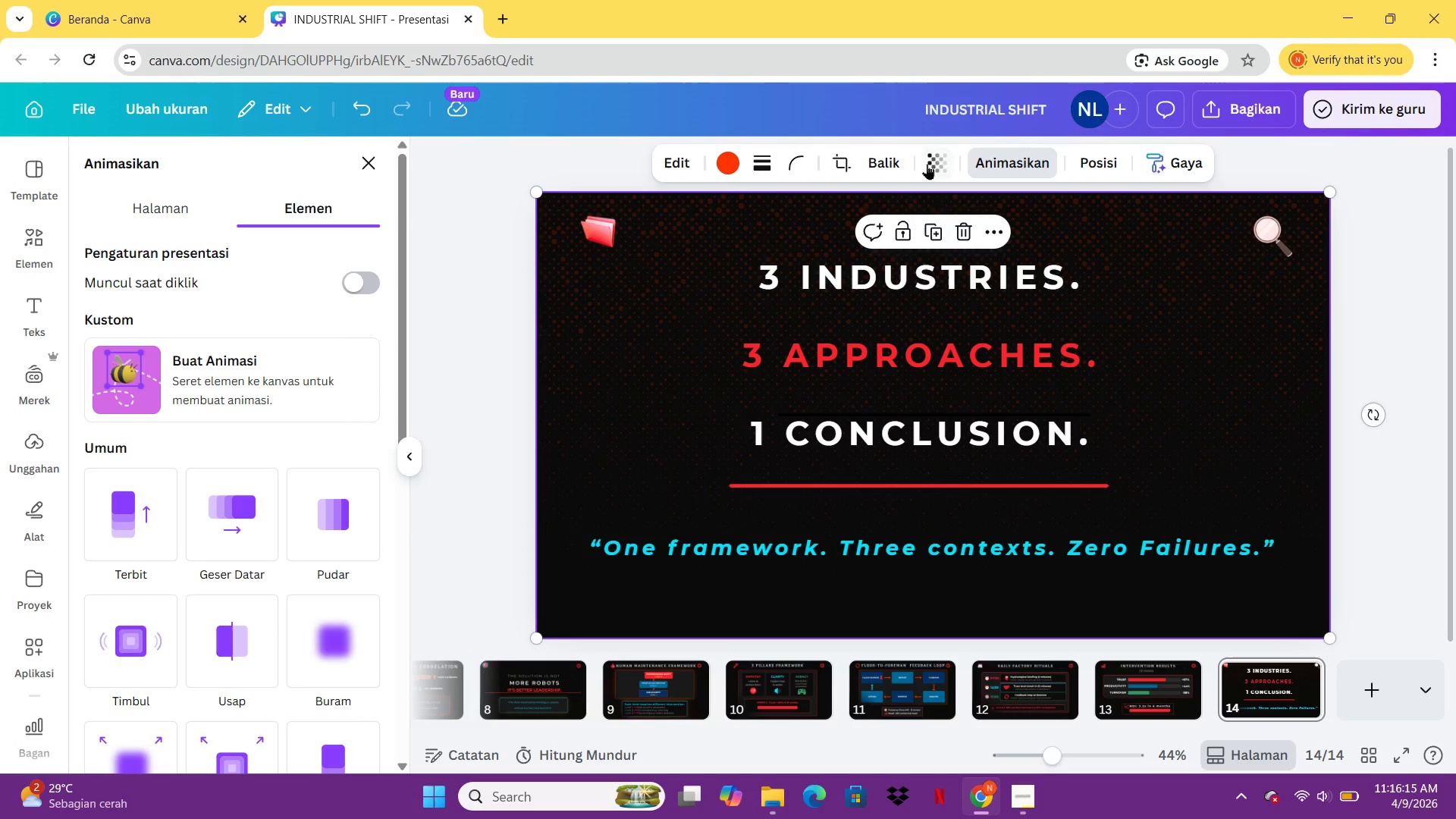 
left_click([927, 164])
 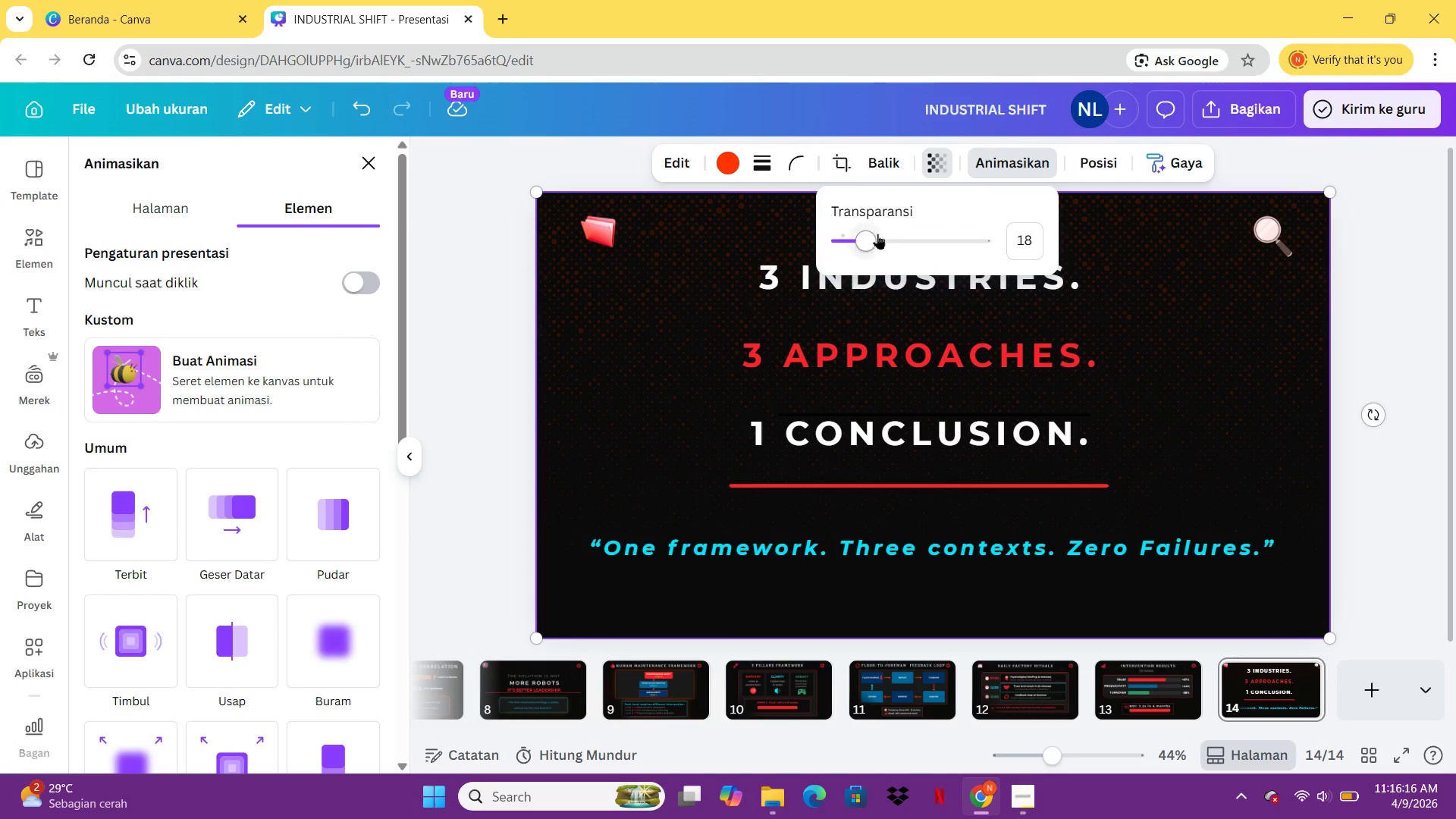 
left_click_drag(start_coordinate=[868, 243], to_coordinate=[881, 247])
 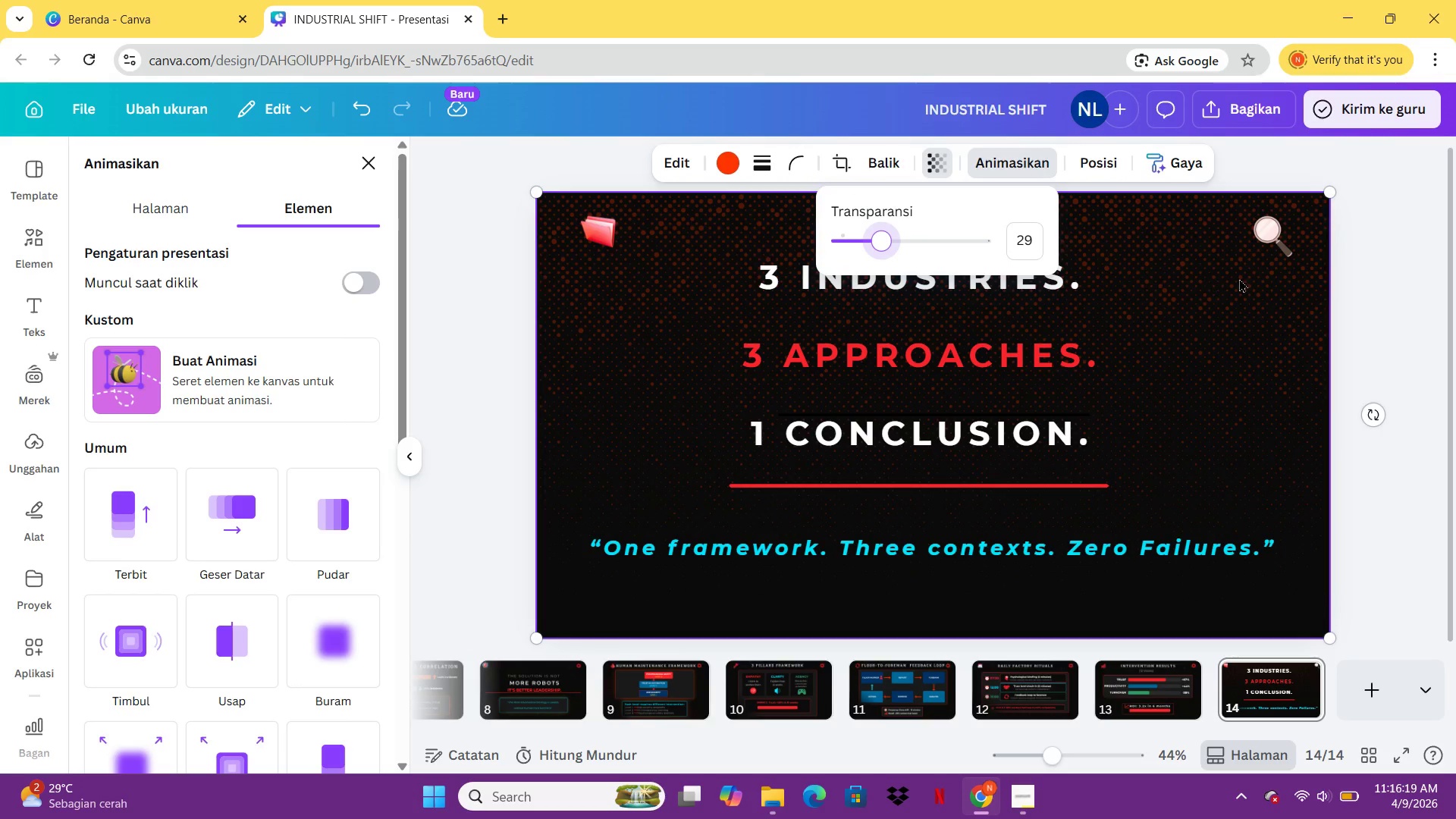 
left_click([1267, 281])
 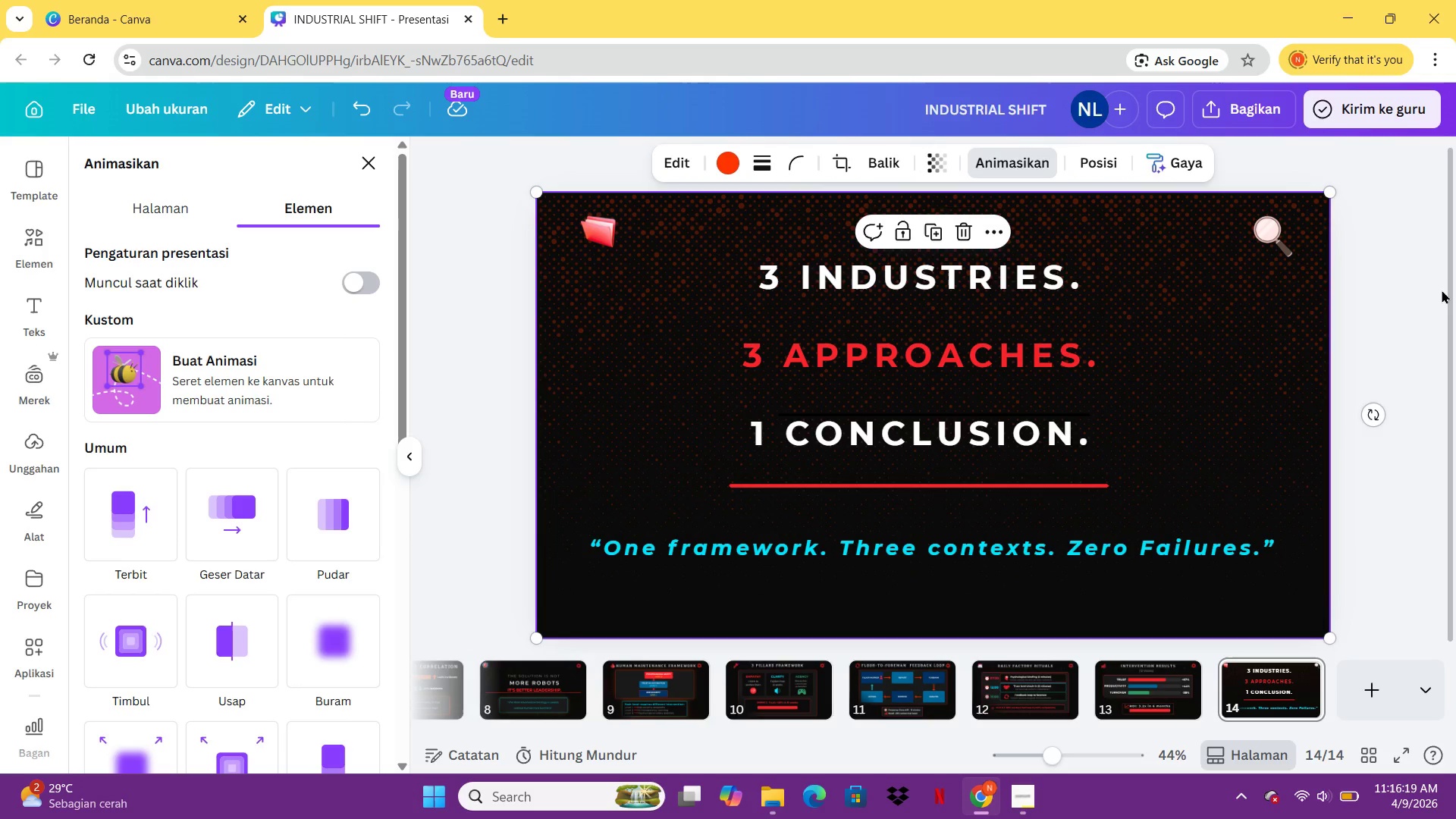 
left_click([1442, 290])
 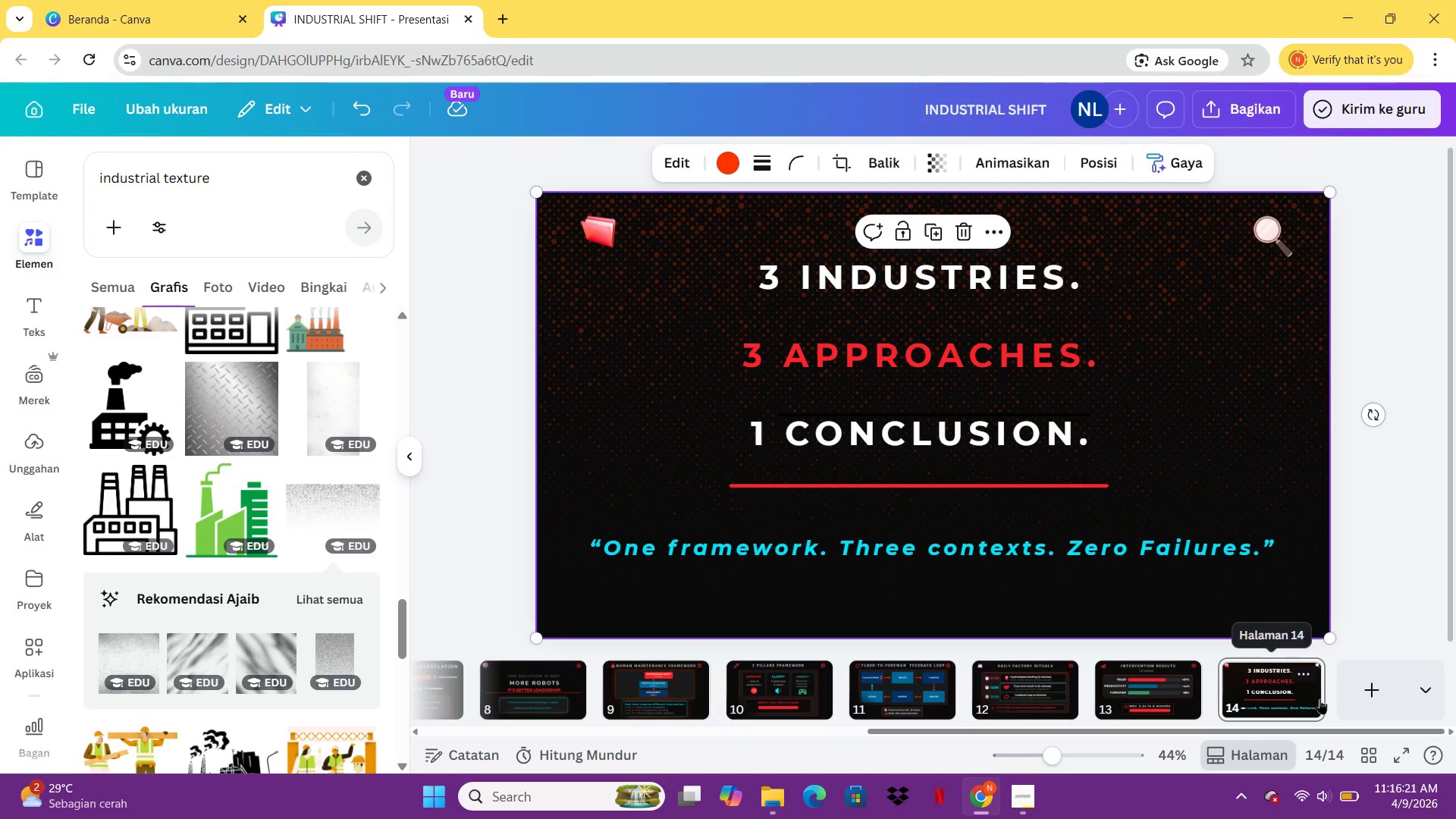 
left_click([1375, 672])
 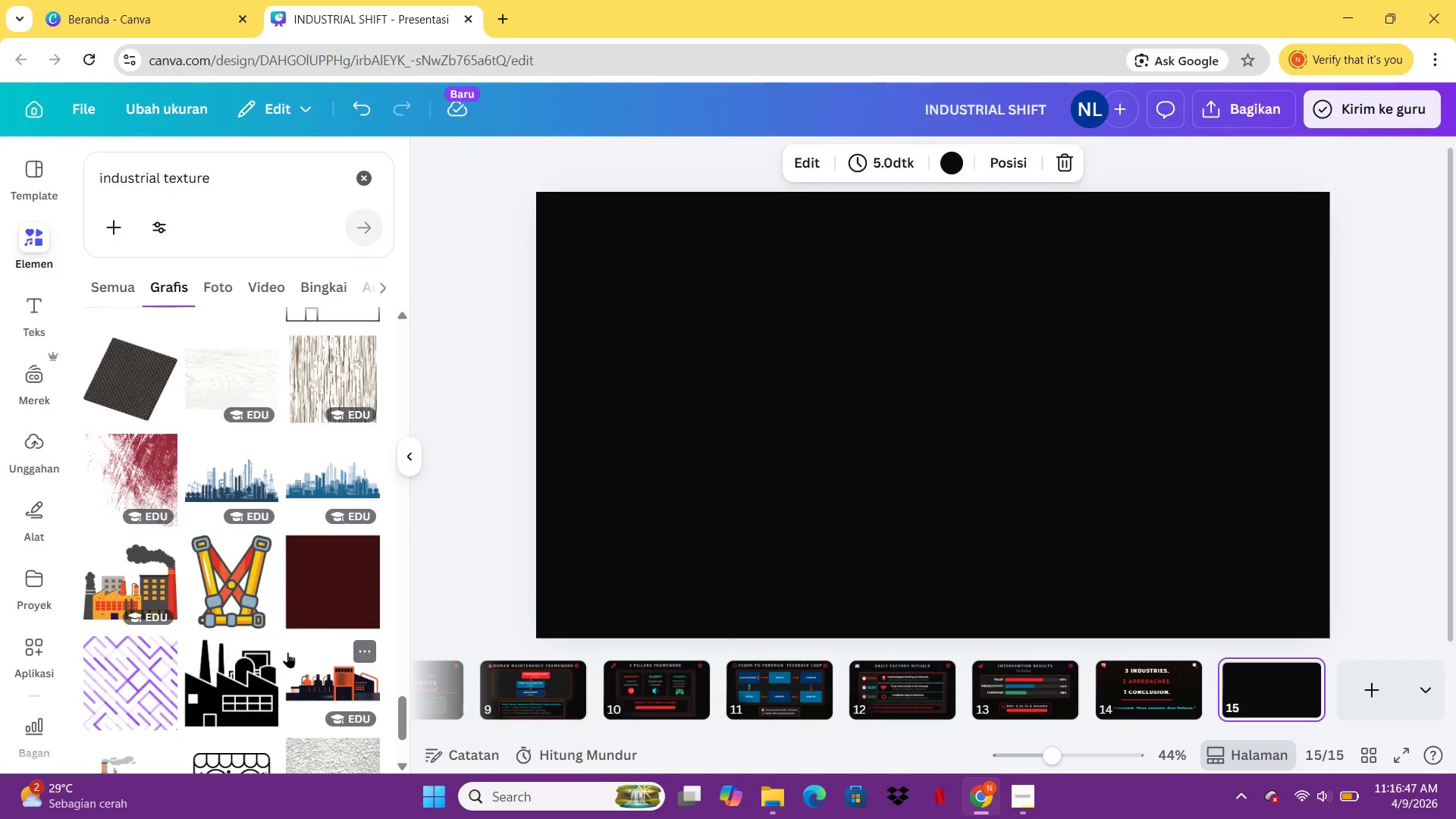 
wait(29.75)
 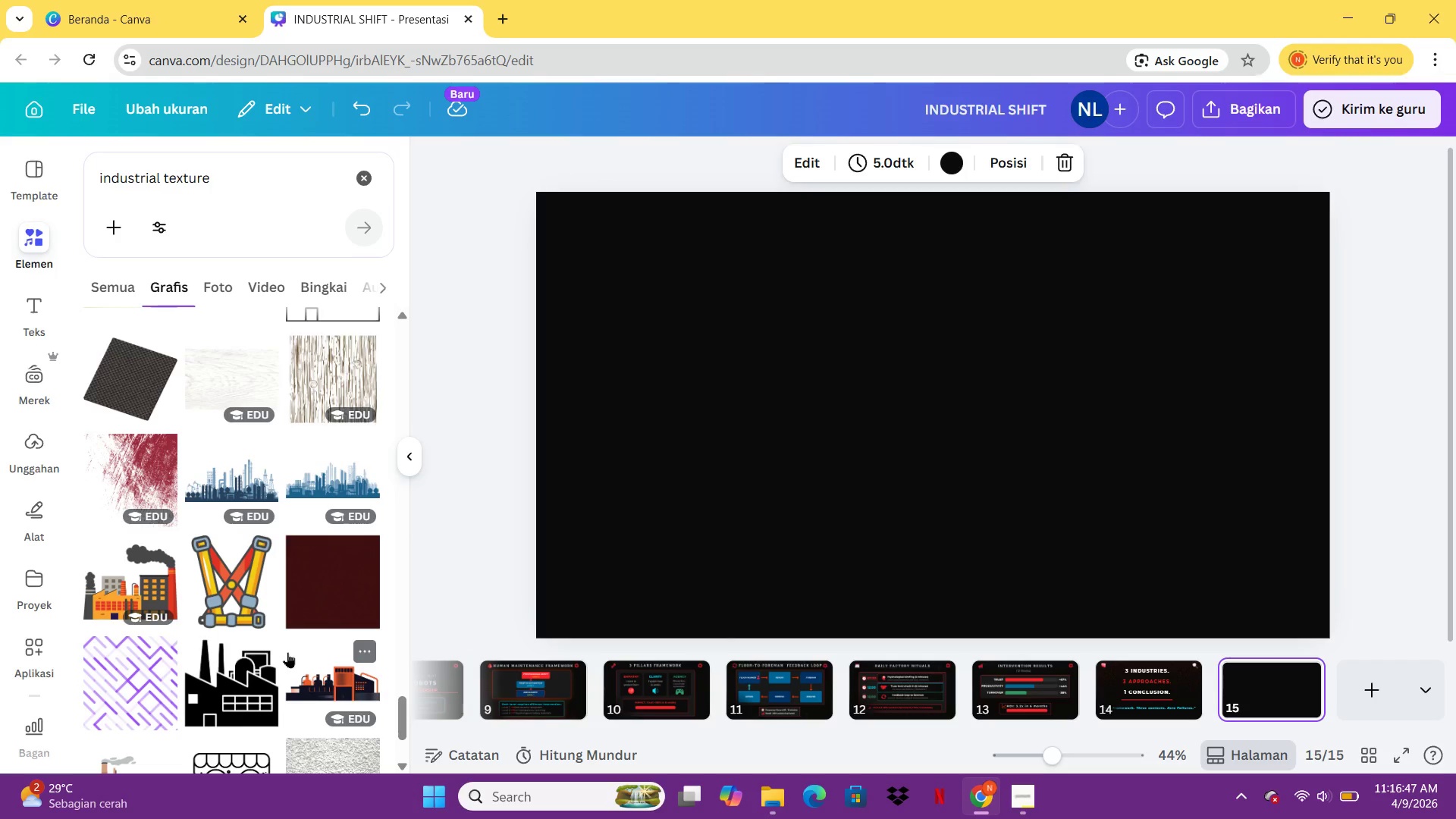 
double_click([1169, 691])
 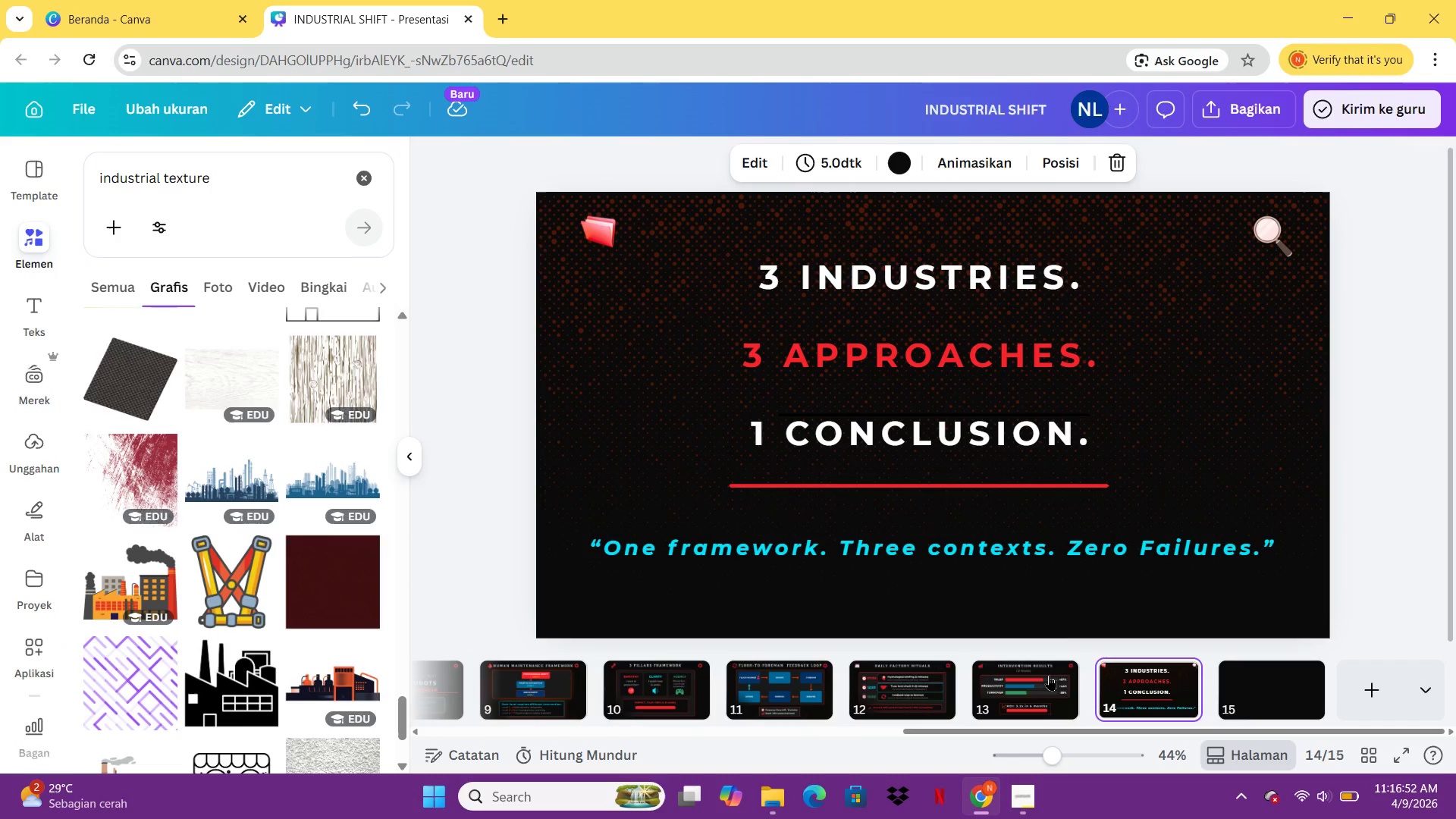 
triple_click([1046, 676])
 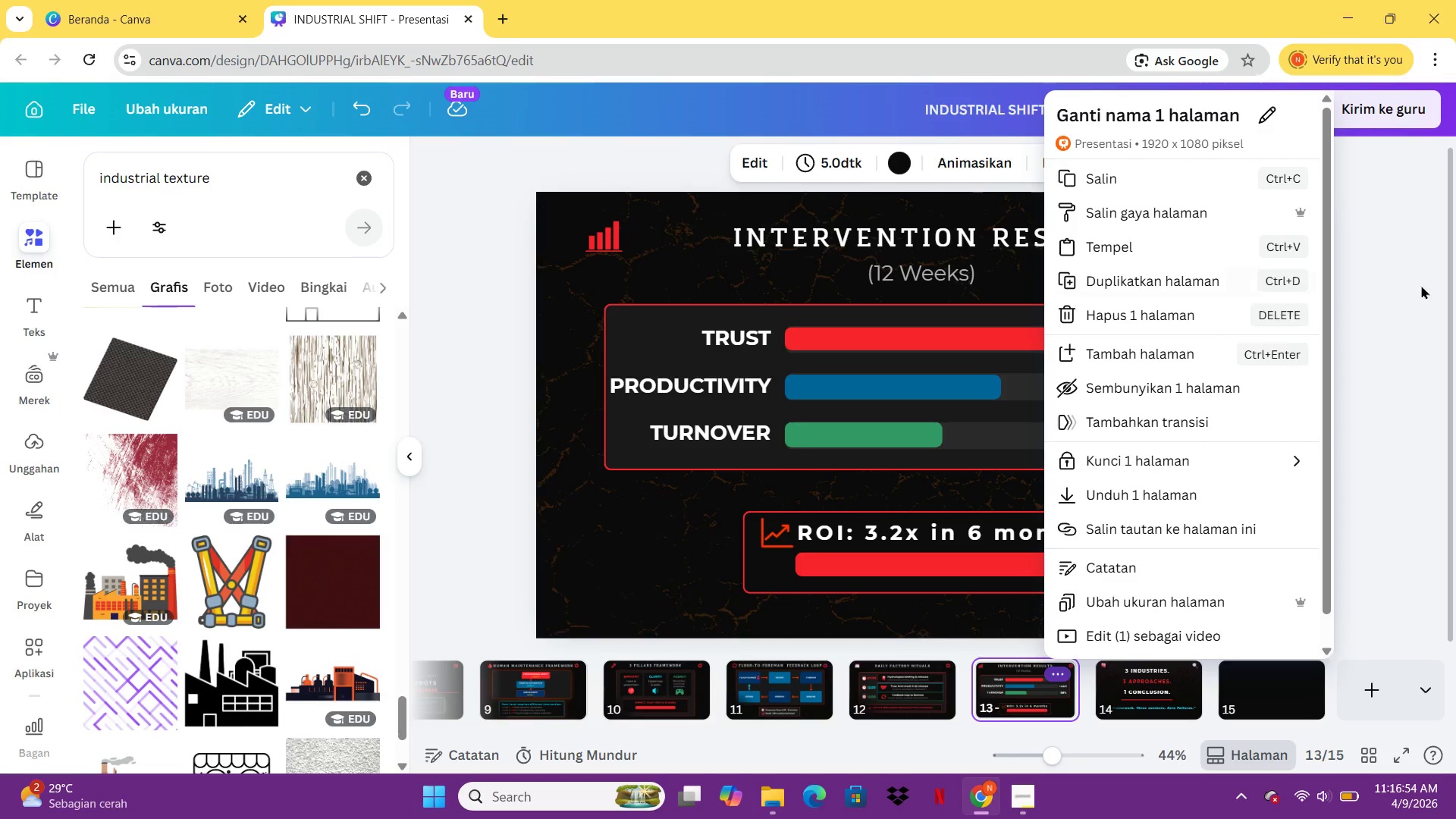 
left_click([1398, 281])
 